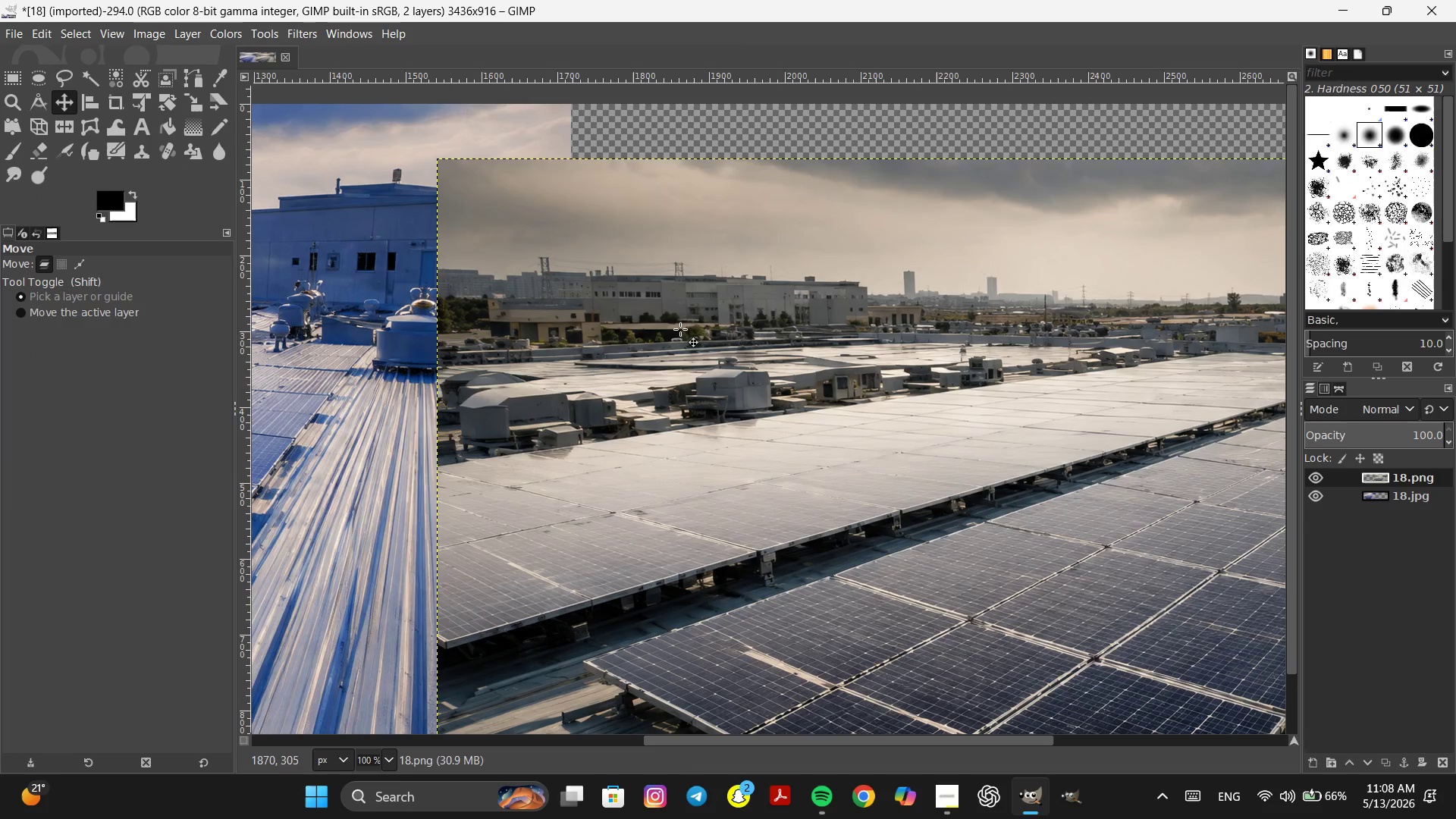 
scroll: coordinate [877, 401], scroll_direction: up, amount: 4.0
 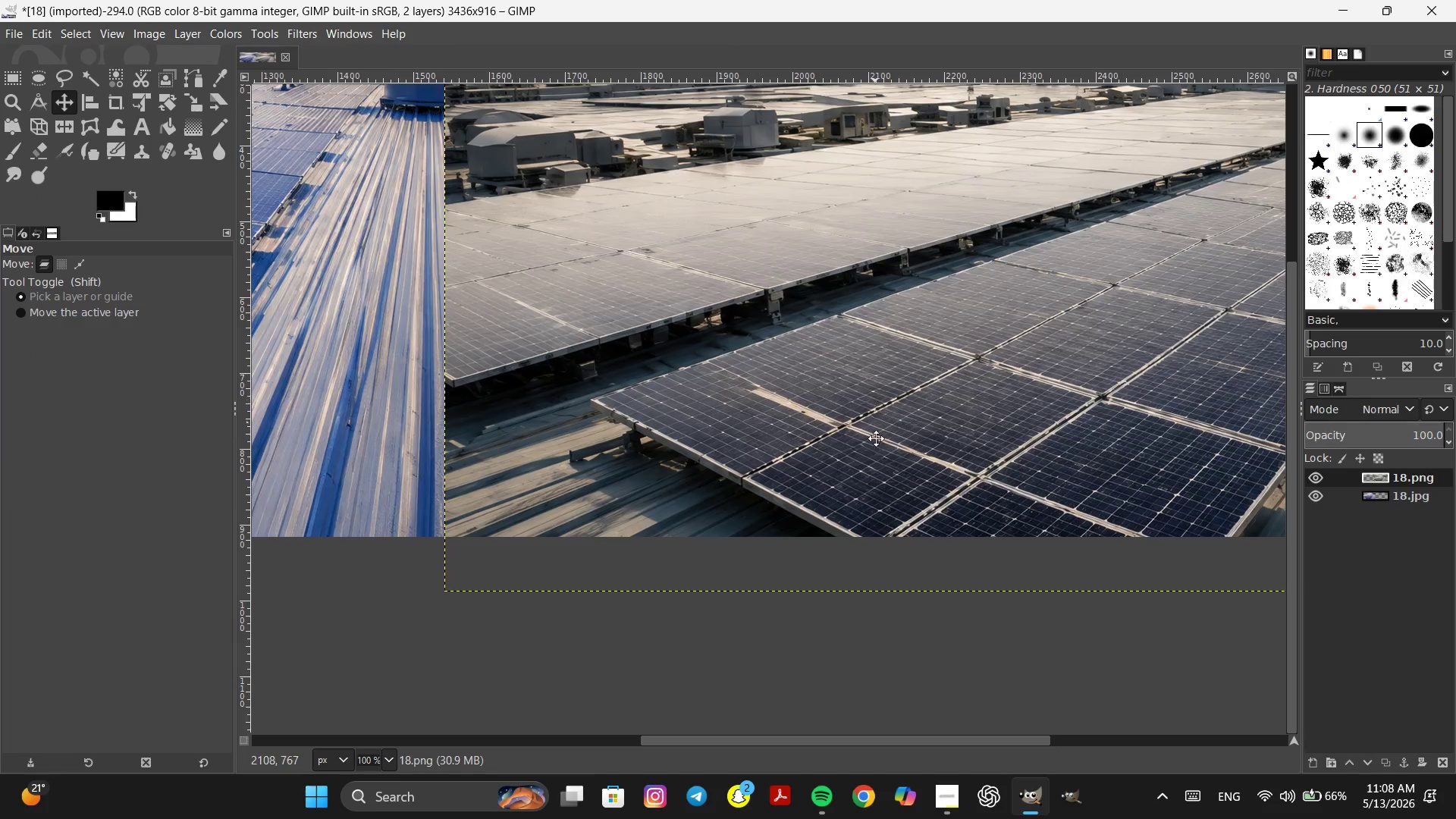 
left_click_drag(start_coordinate=[639, 289], to_coordinate=[761, 226])
 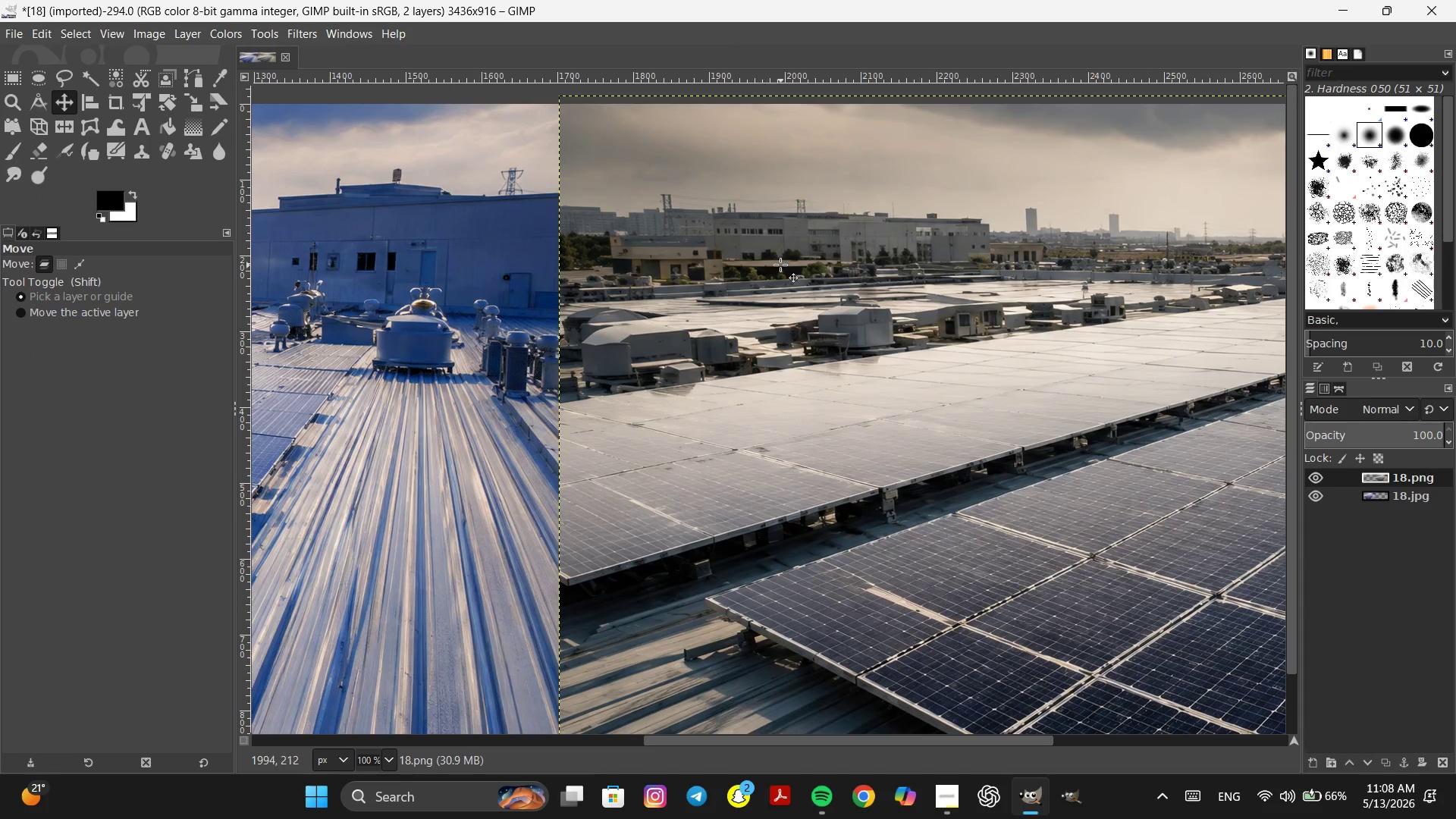 
key(Space)
 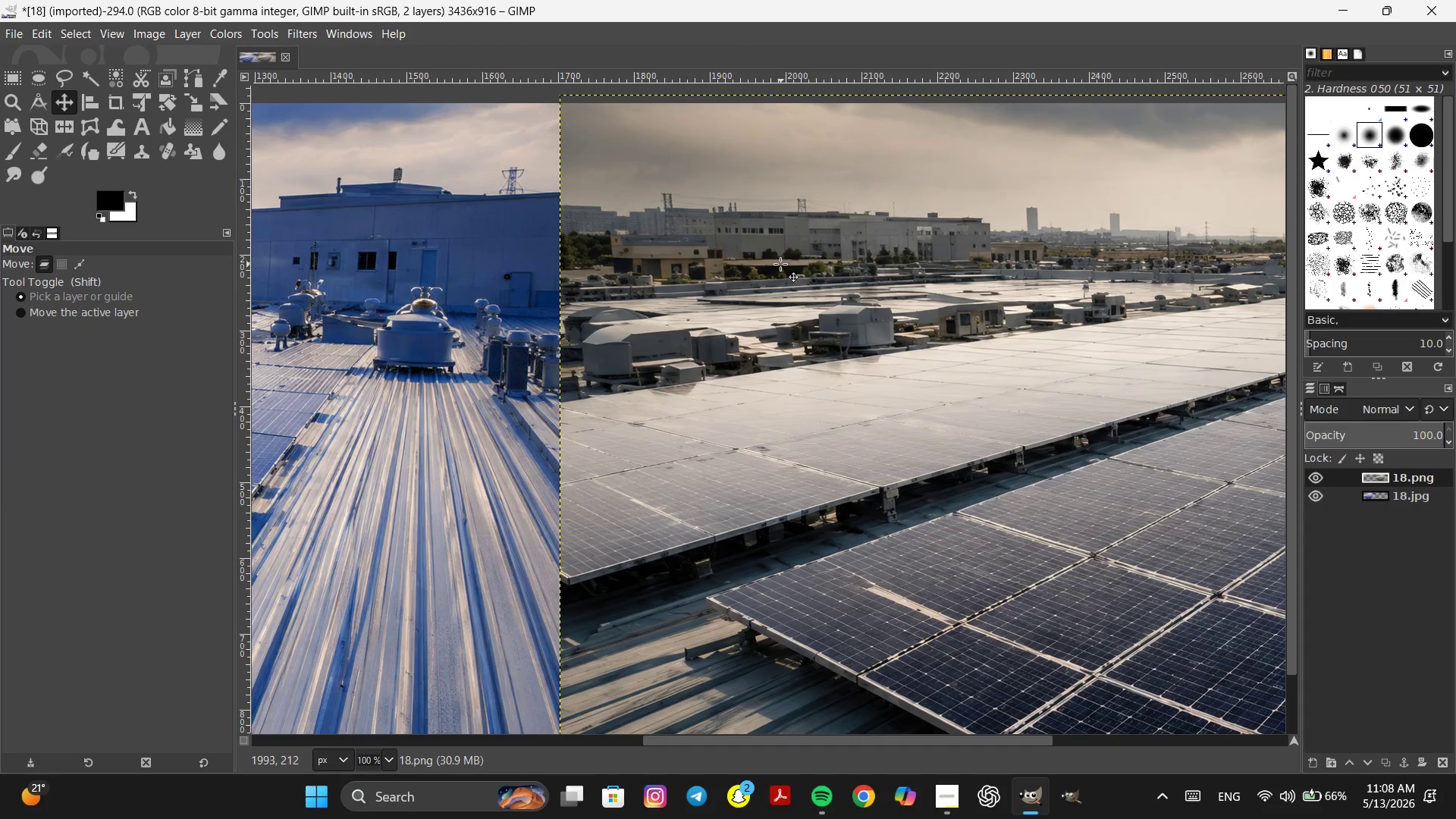 
hold_key(key=ControlLeft, duration=0.95)
scroll: coordinate [780, 267], scroll_direction: down, amount: 2.0
 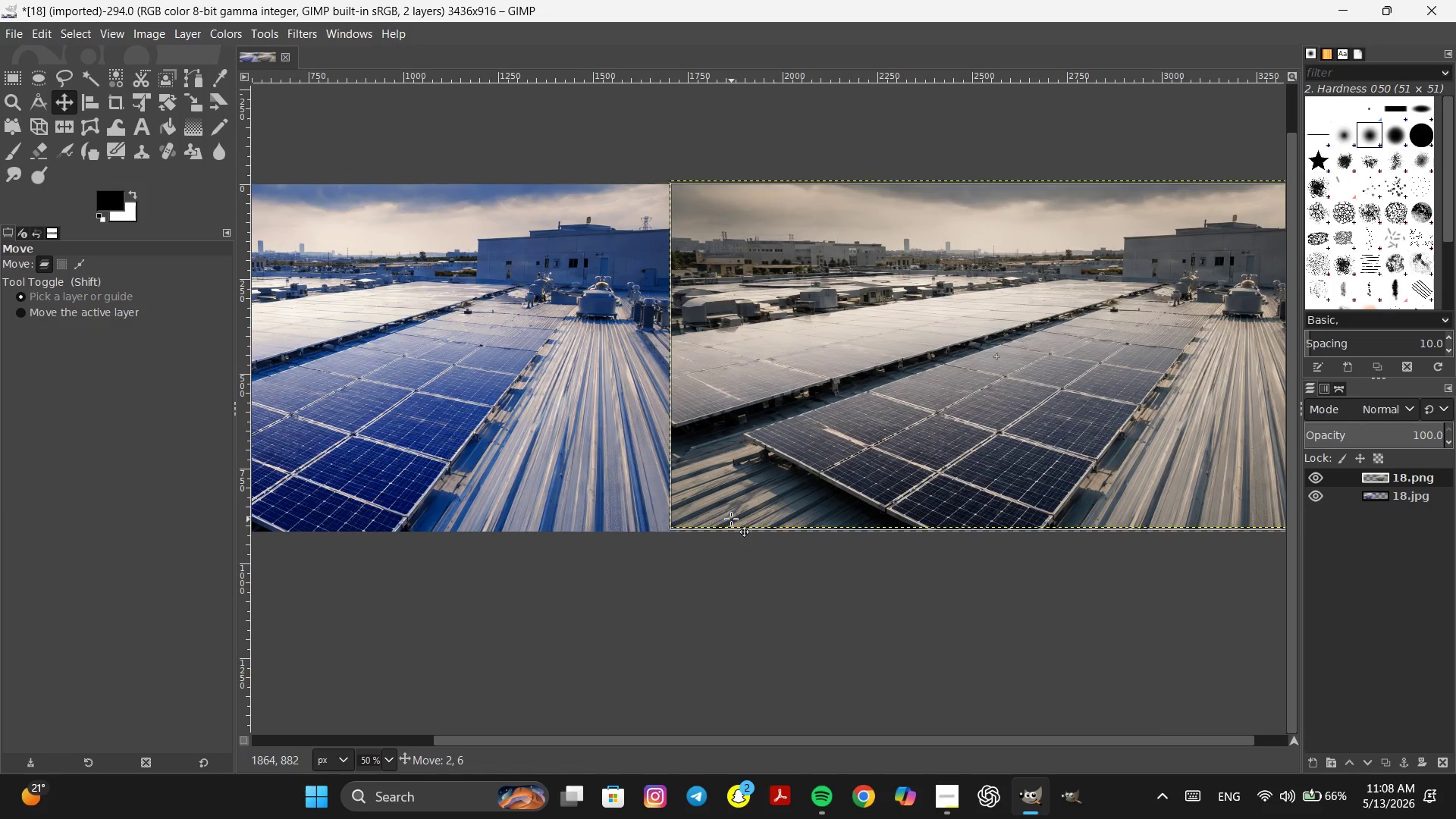 
left_click_drag(start_coordinate=[732, 520], to_coordinate=[737, 523])
 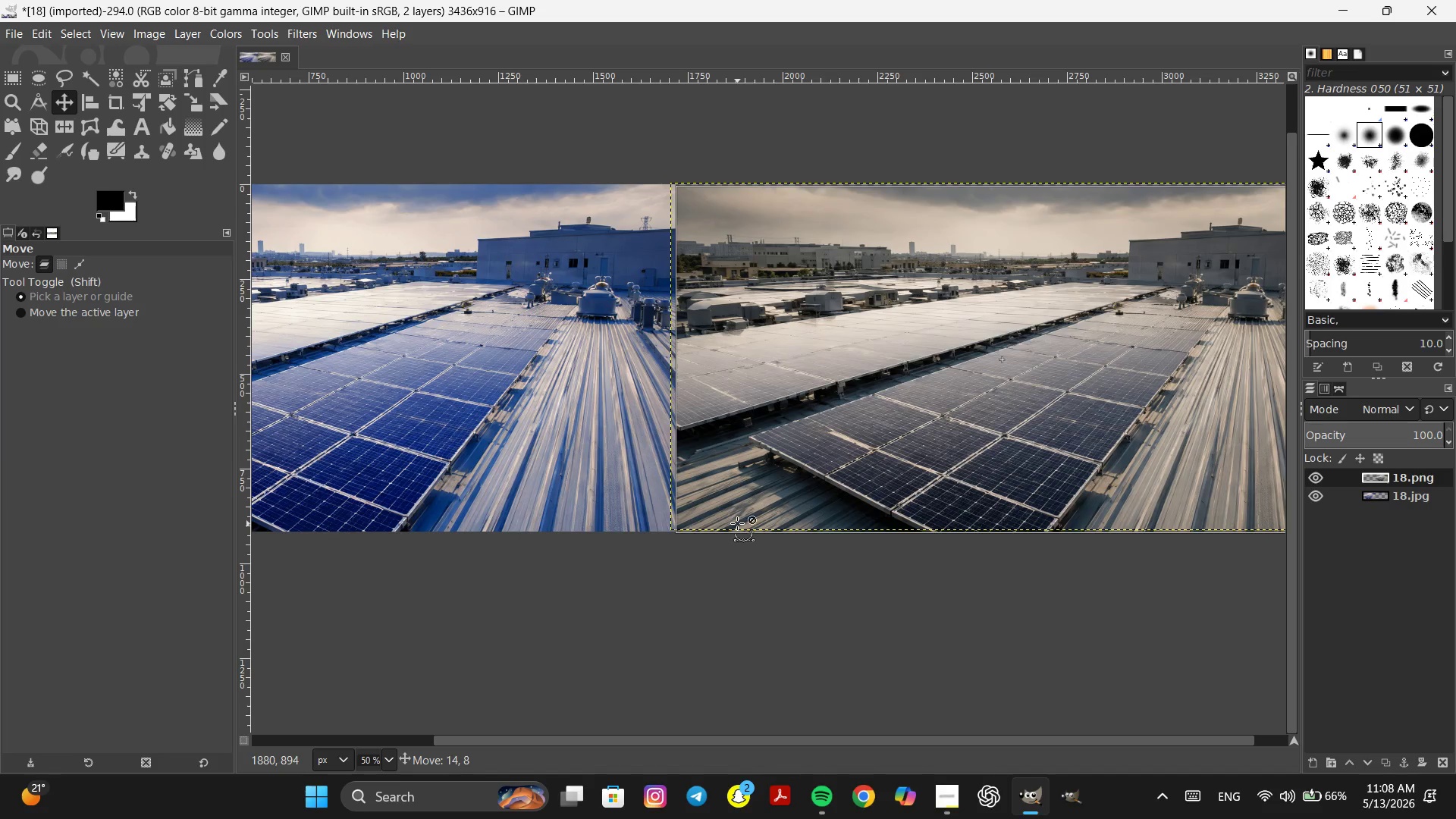 
hold_key(key=ControlLeft, duration=1.03)
scroll: coordinate [707, 522], scroll_direction: none, amount: 0.0
 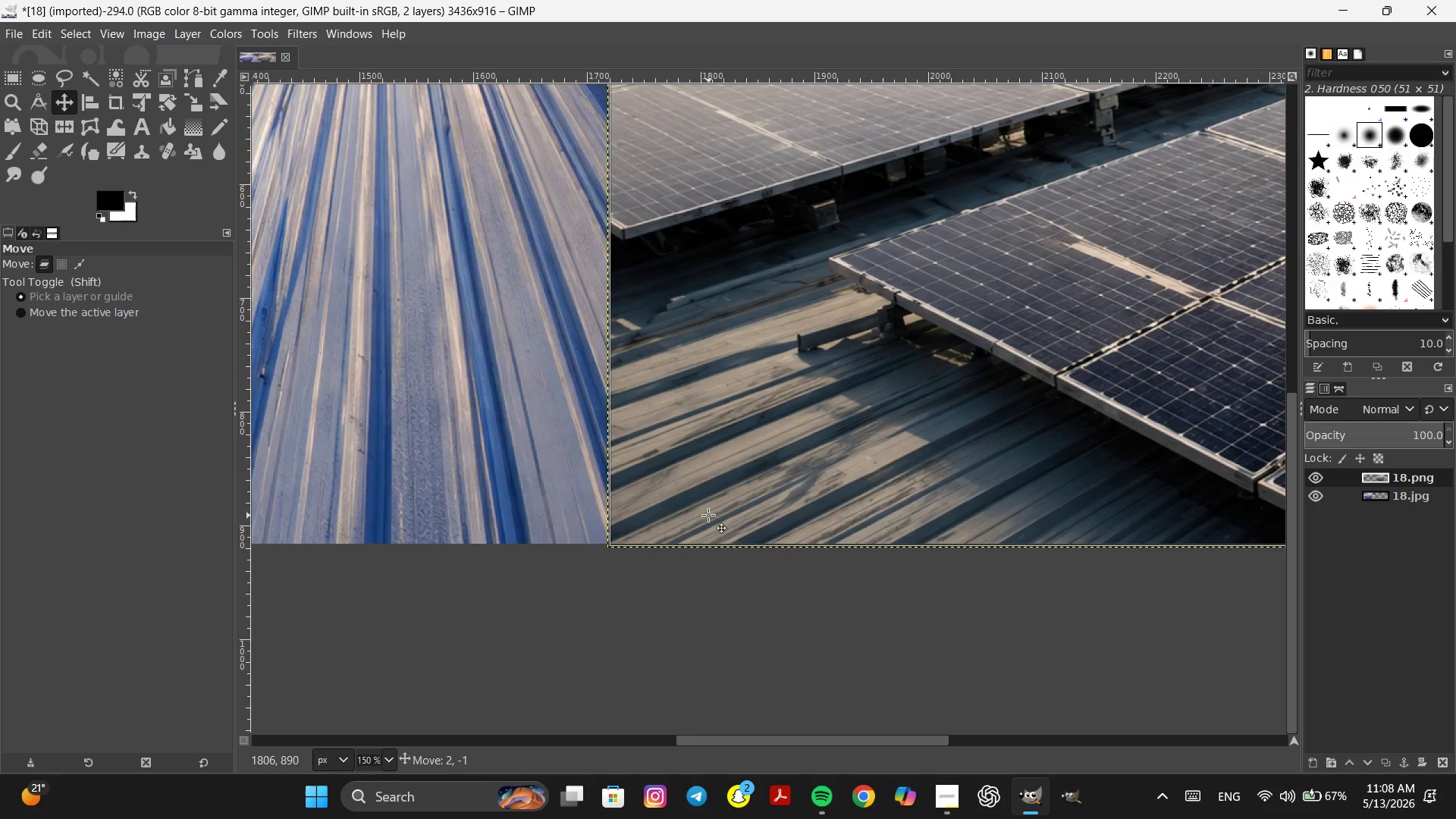 
hold_key(key=ControlLeft, duration=0.69)
scroll: coordinate [707, 515], scroll_direction: down, amount: 3.0
 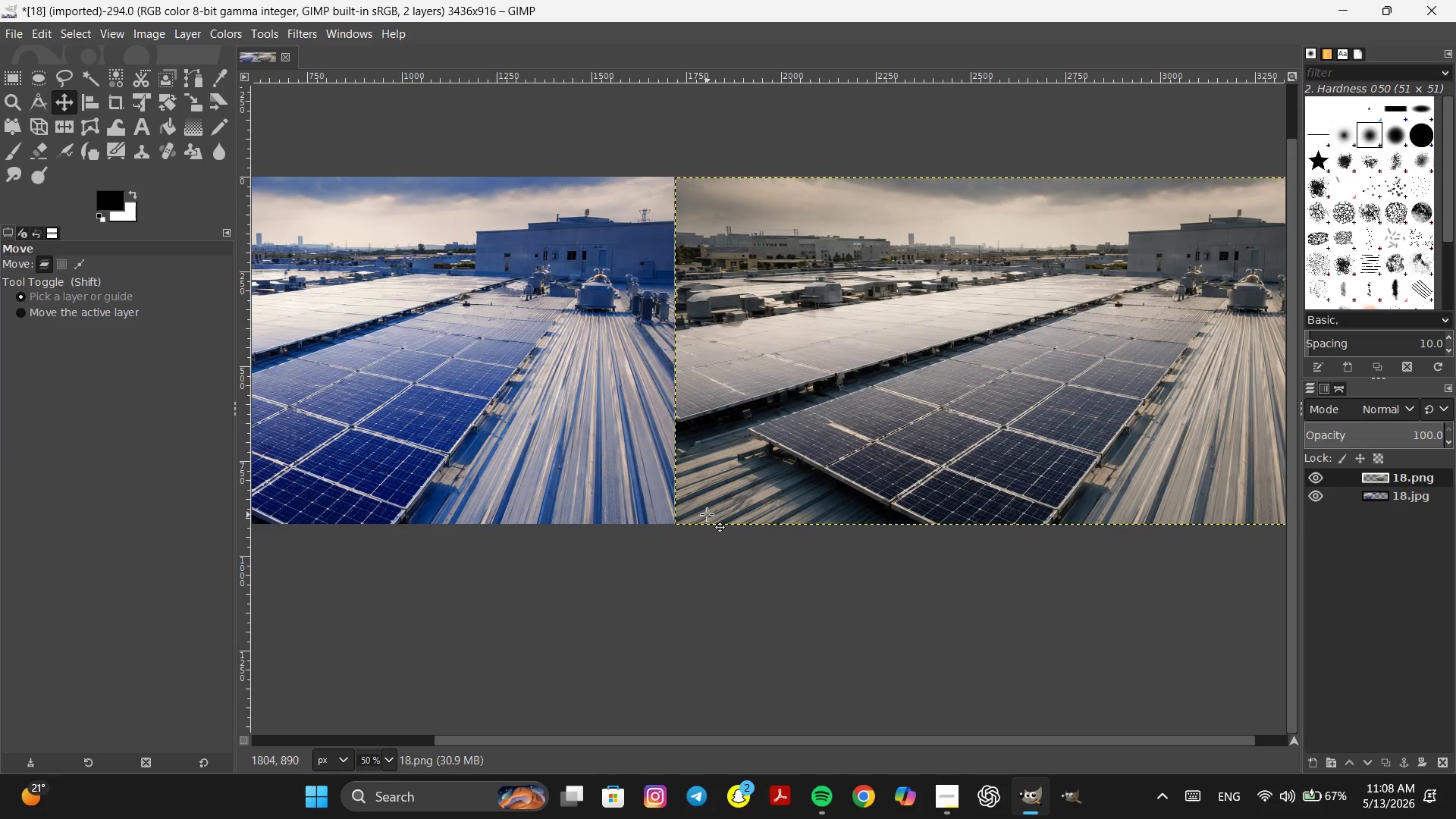 
hold_key(key=ControlLeft, duration=0.44)
scroll: coordinate [707, 514], scroll_direction: down, amount: 2.0
 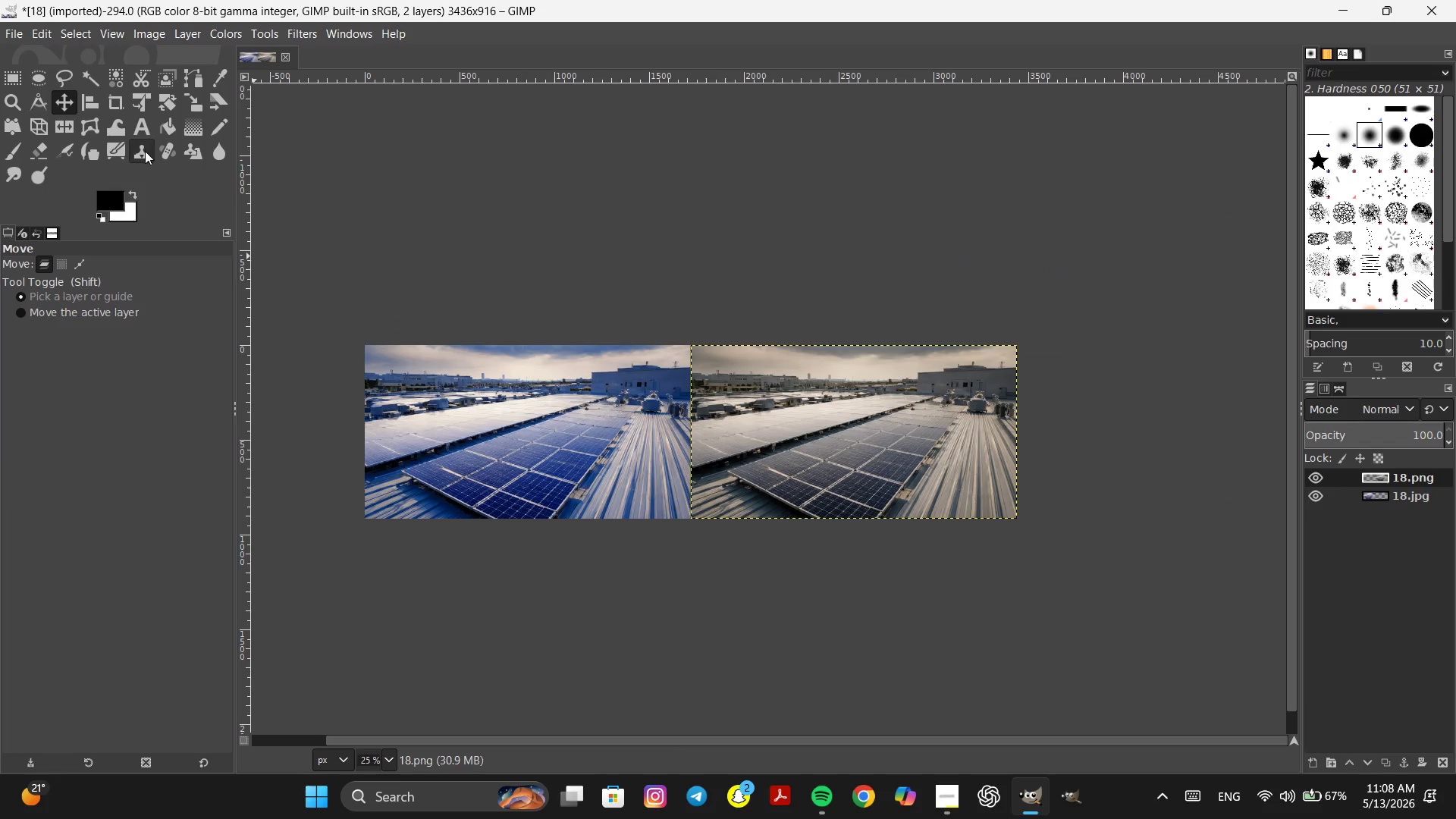 
left_click([143, 127])
 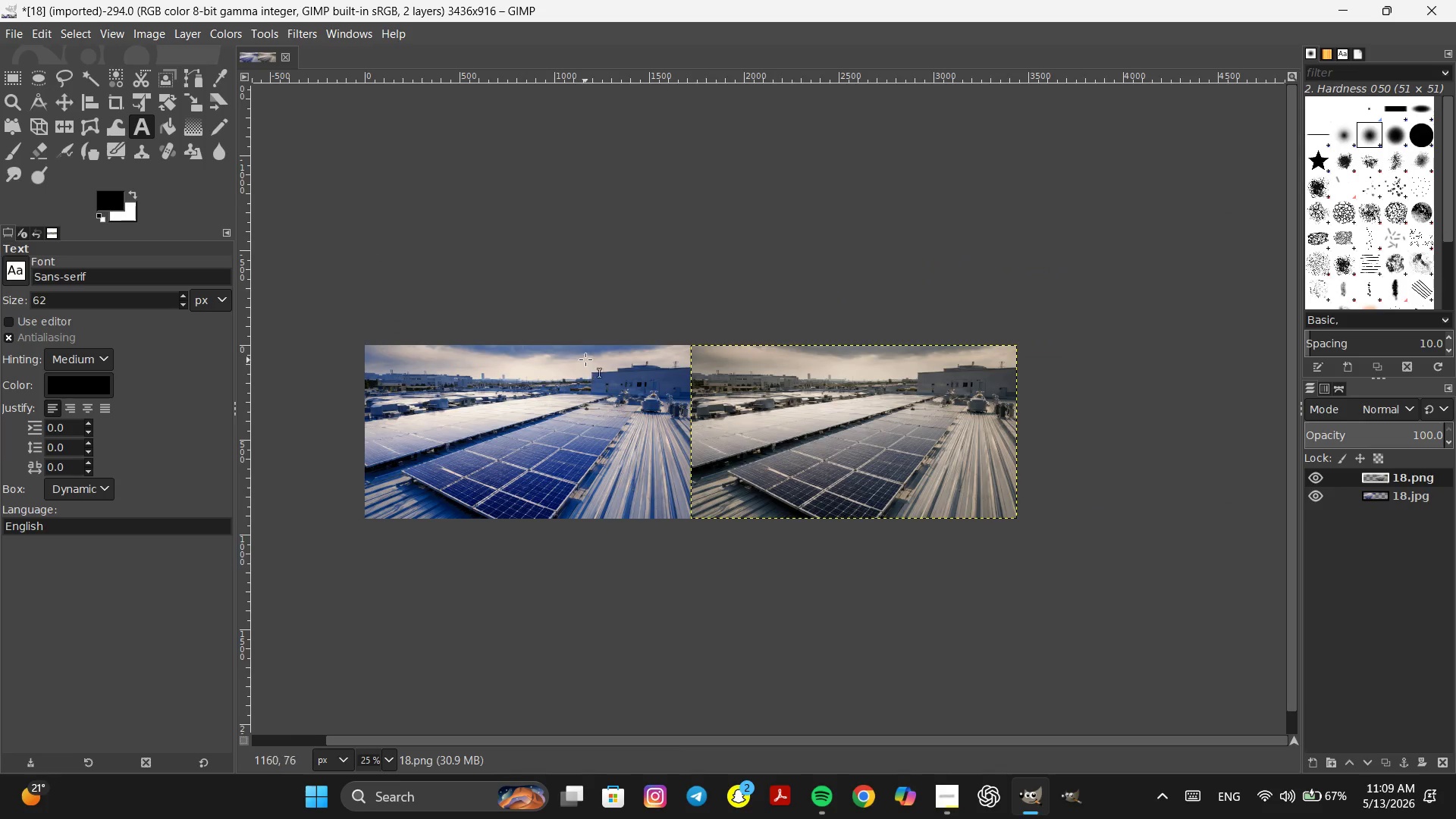 
left_click([610, 356])
 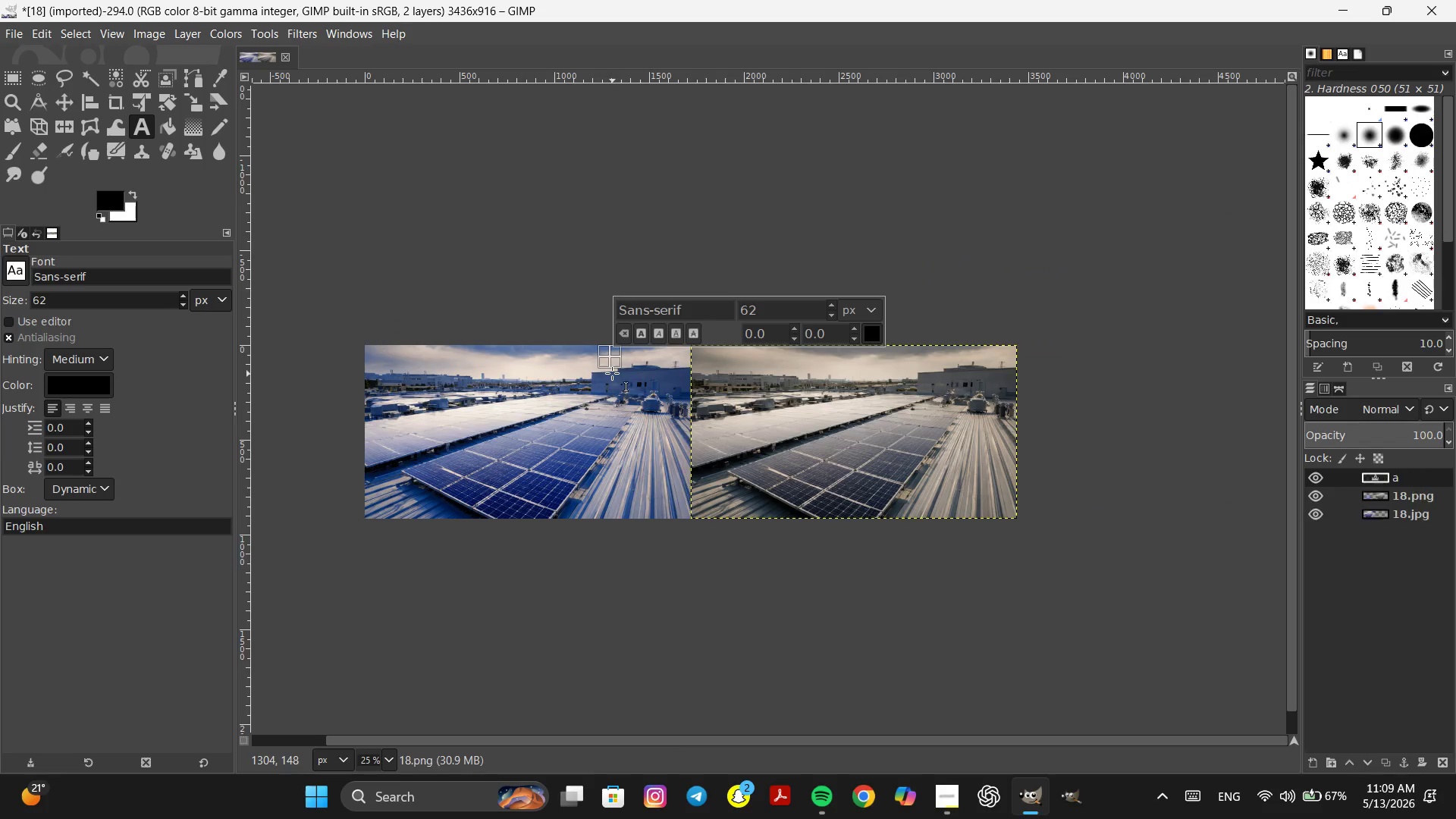 
type(after)
 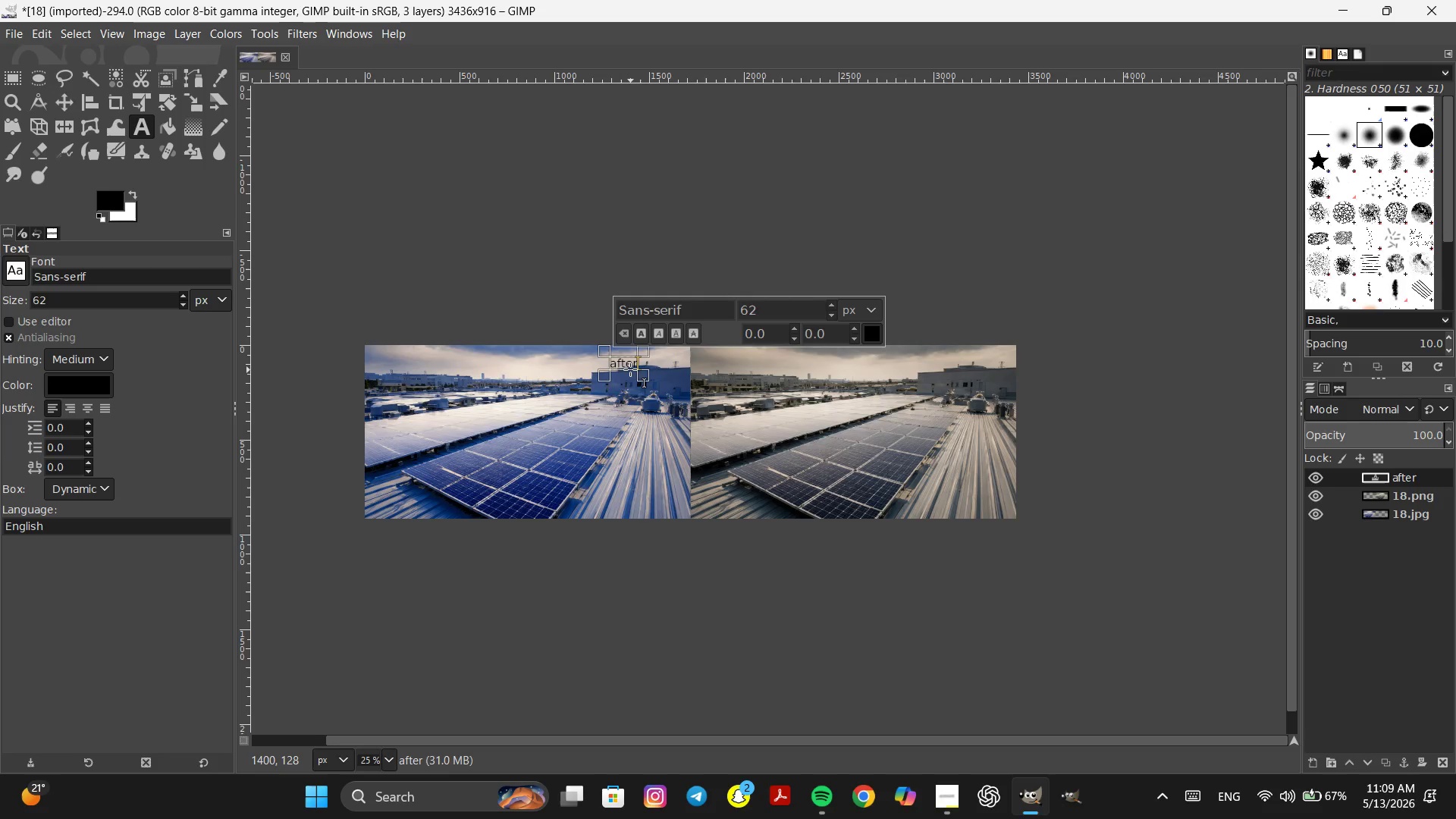 
double_click([630, 369])
 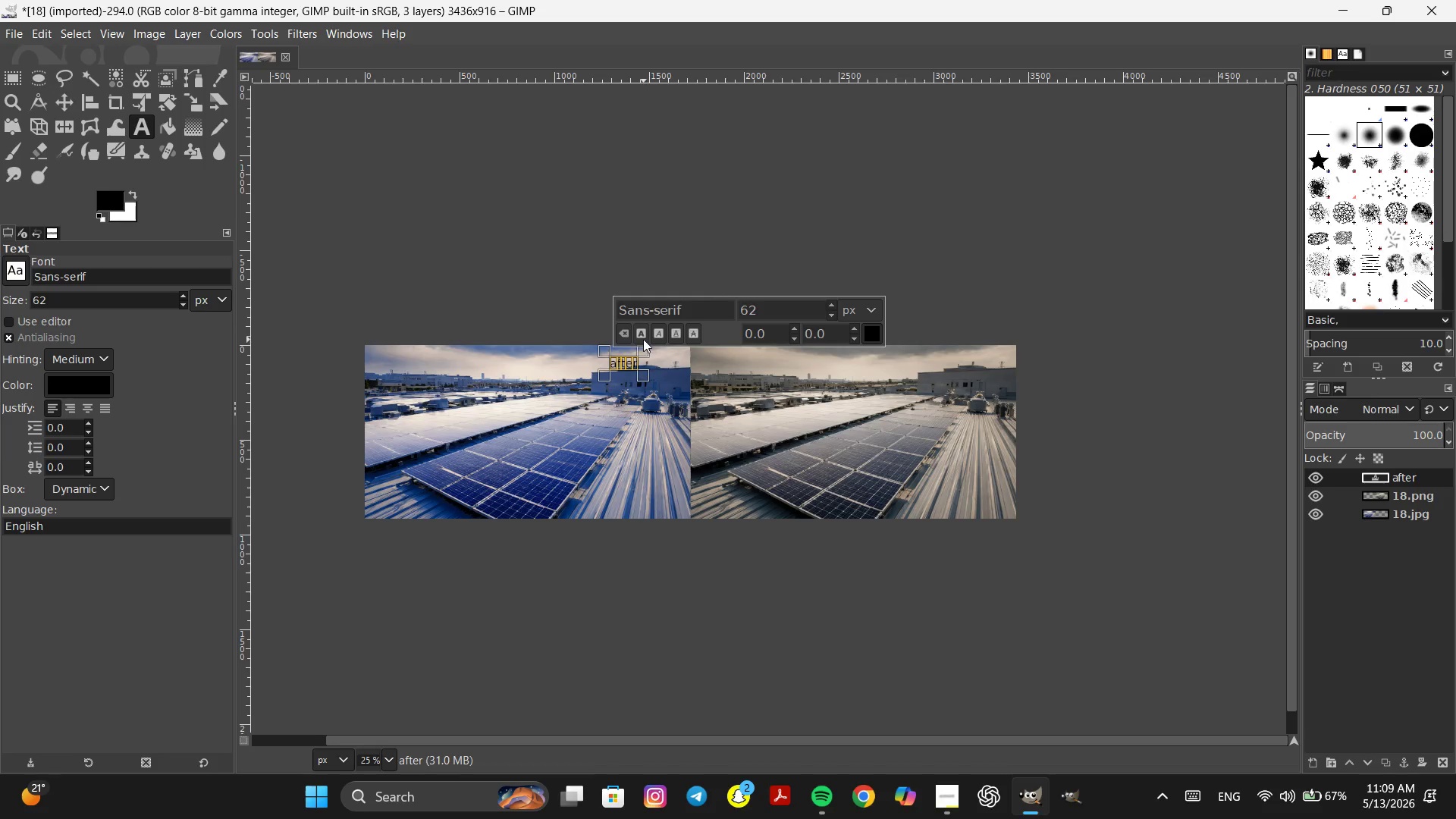 
left_click([642, 337])
 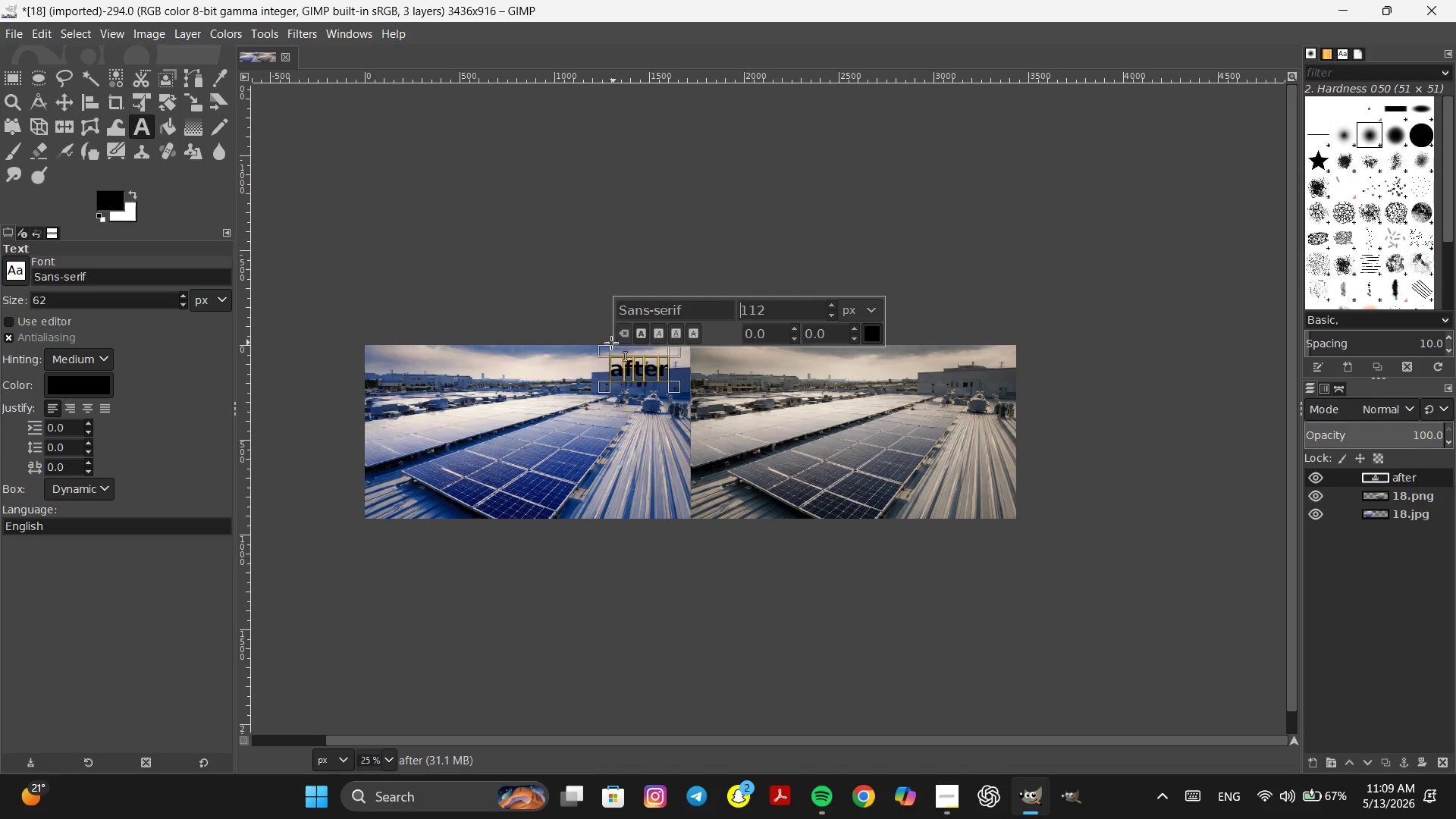 
left_click_drag(start_coordinate=[603, 351], to_coordinate=[544, 351])
 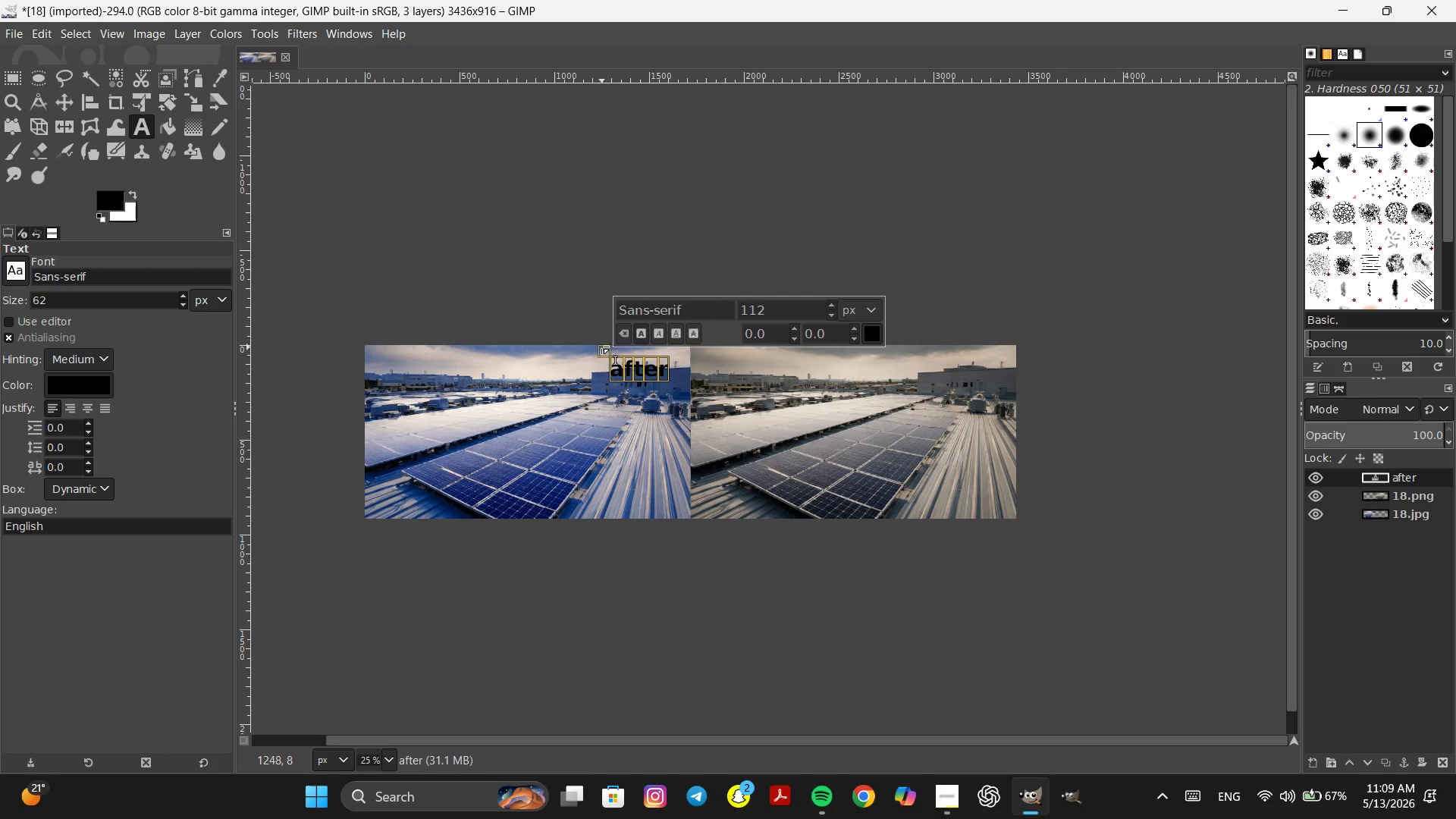 
left_click_drag(start_coordinate=[601, 347], to_coordinate=[563, 347])
 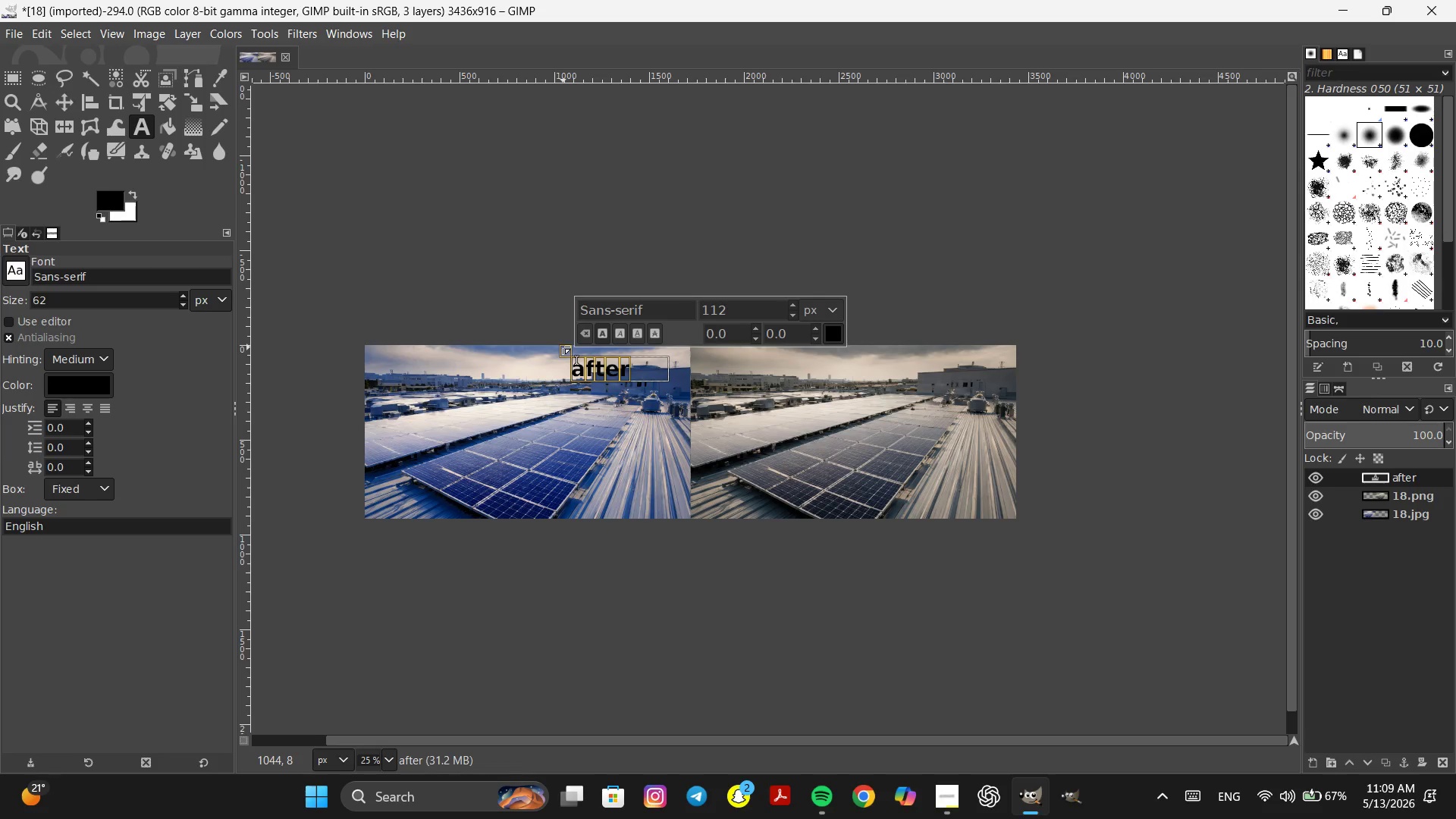 
left_click_drag(start_coordinate=[563, 347], to_coordinate=[537, 348])
 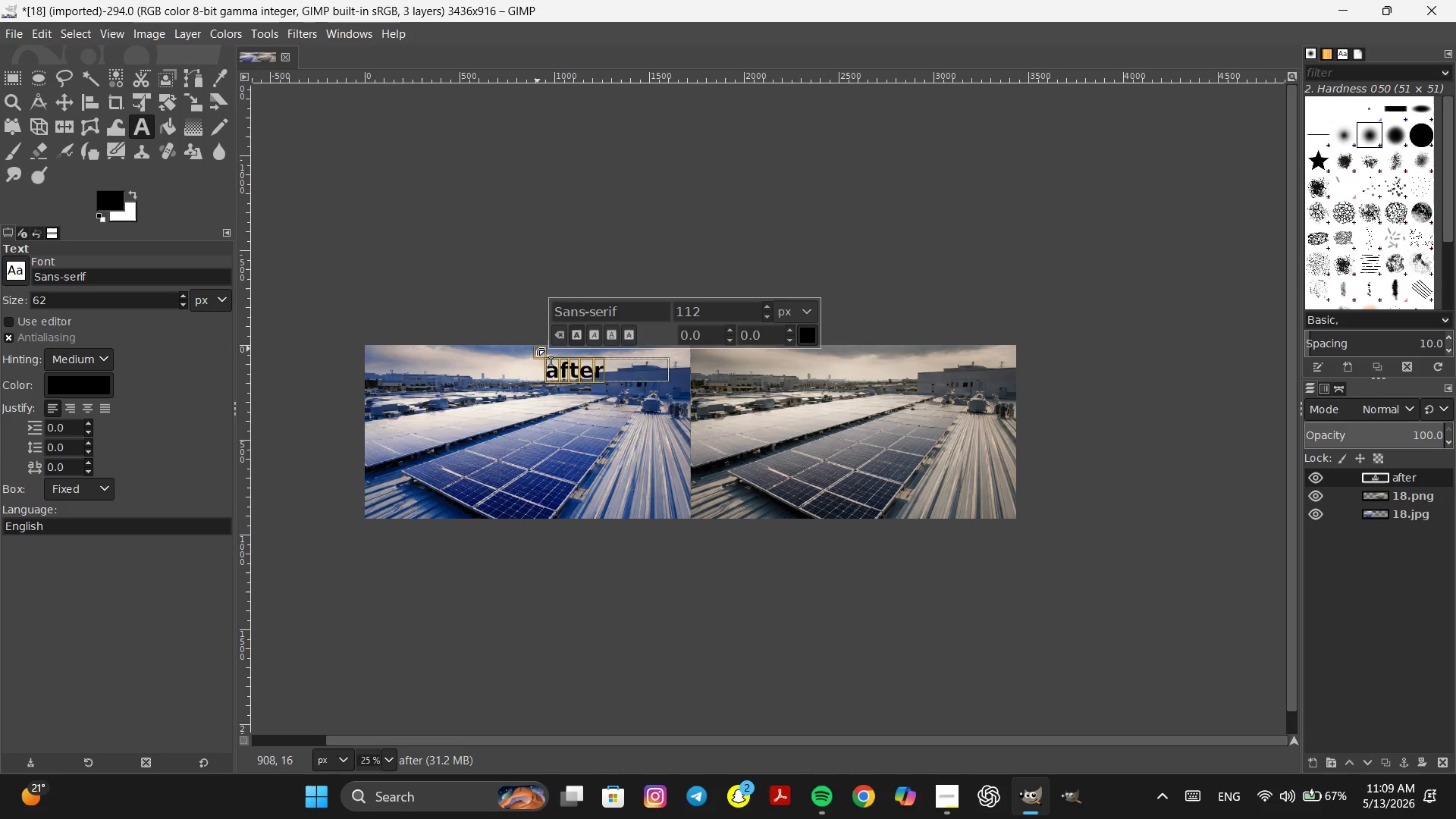 
left_click_drag(start_coordinate=[537, 348], to_coordinate=[523, 337])
 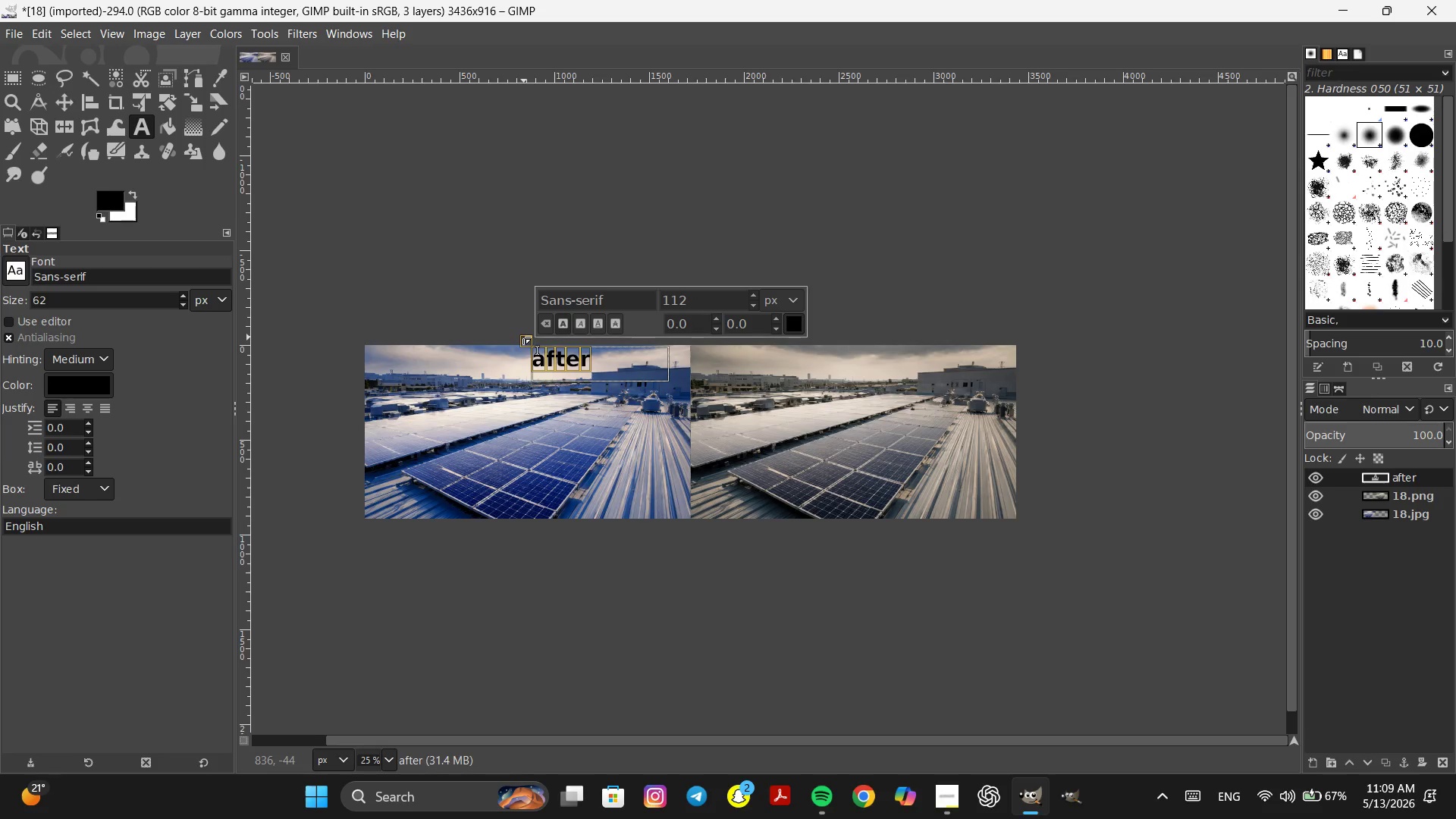 
left_click_drag(start_coordinate=[523, 337], to_coordinate=[522, 341])
 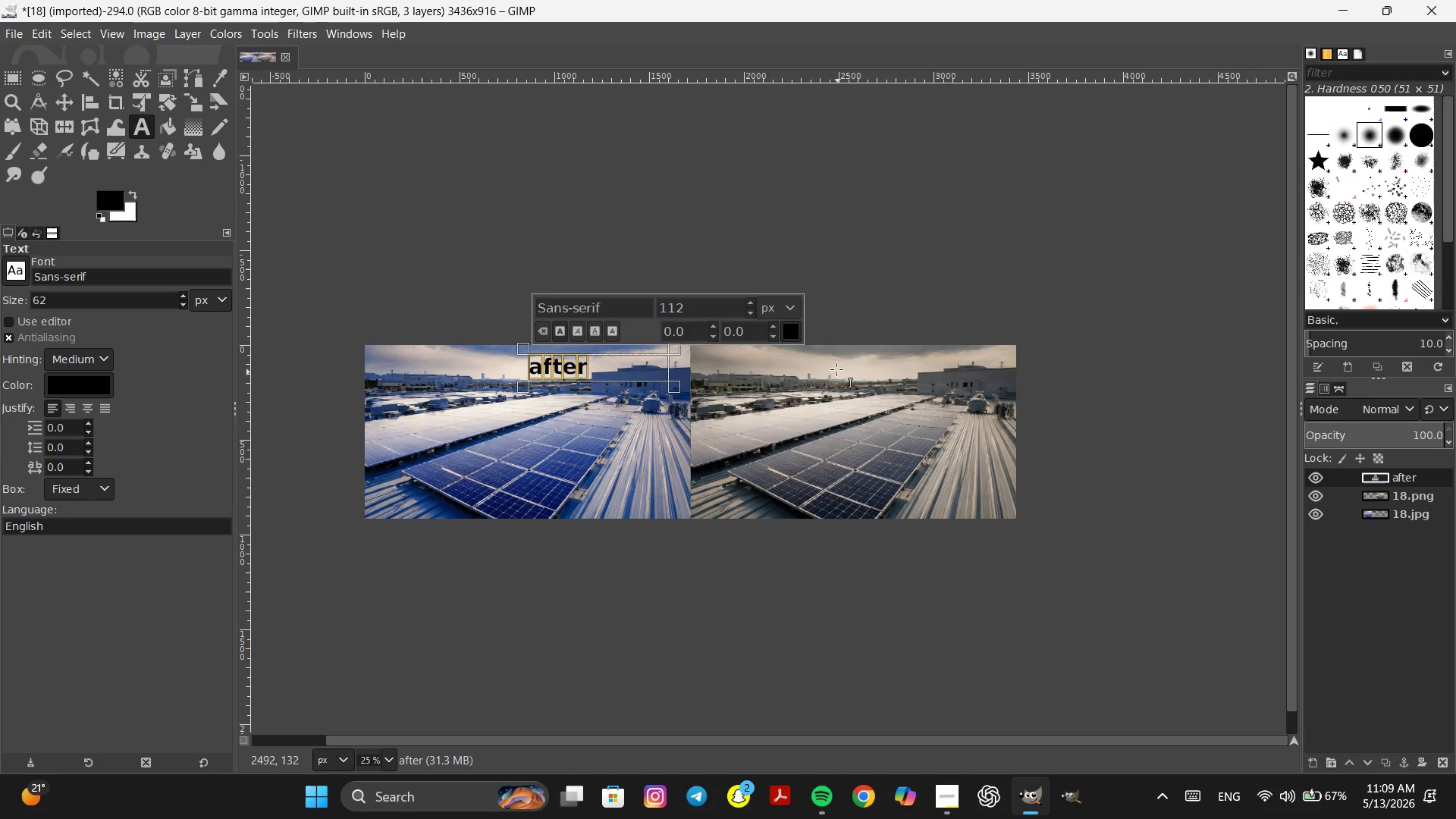 
left_click([825, 364])
 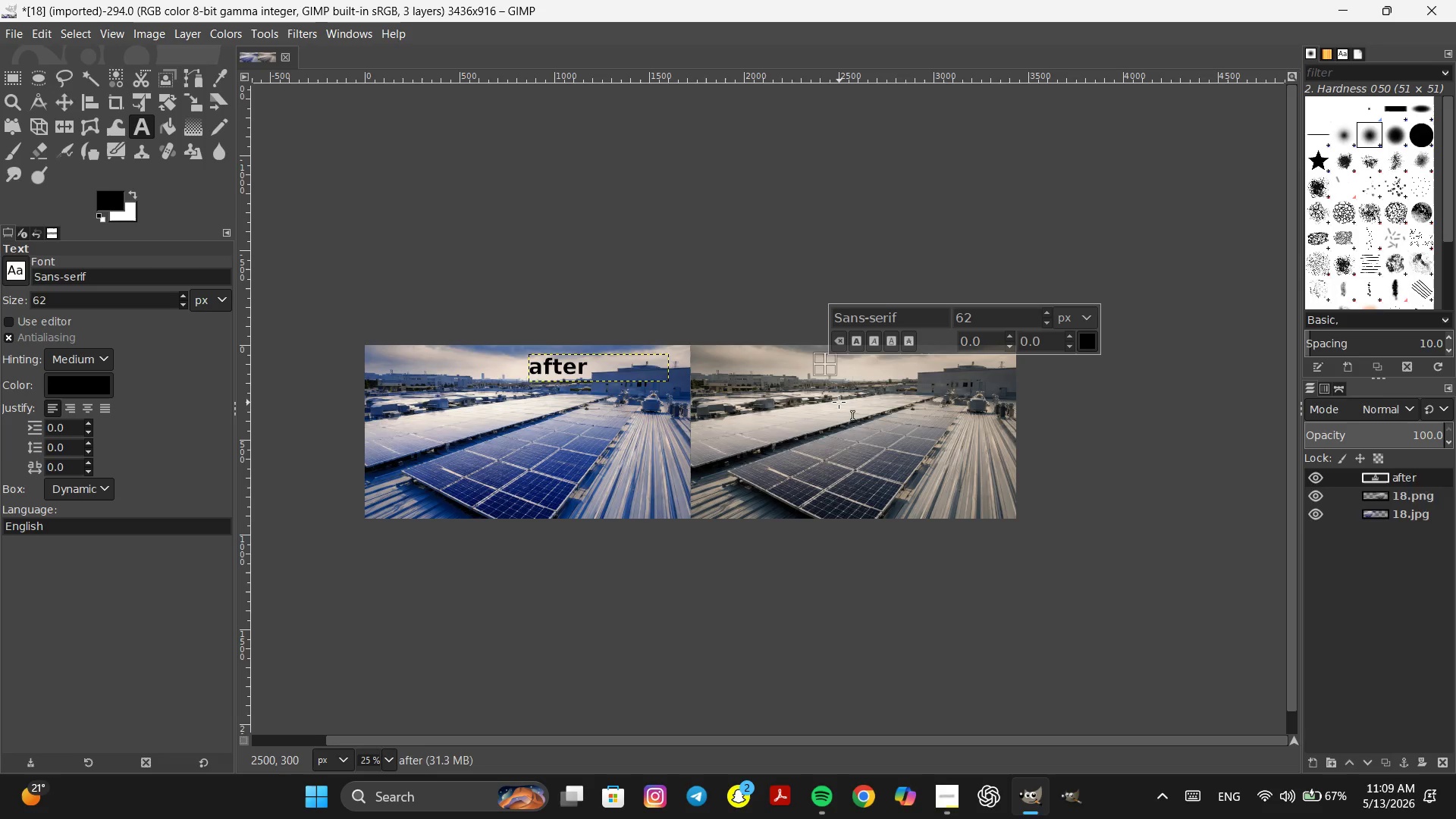 
type(after)
 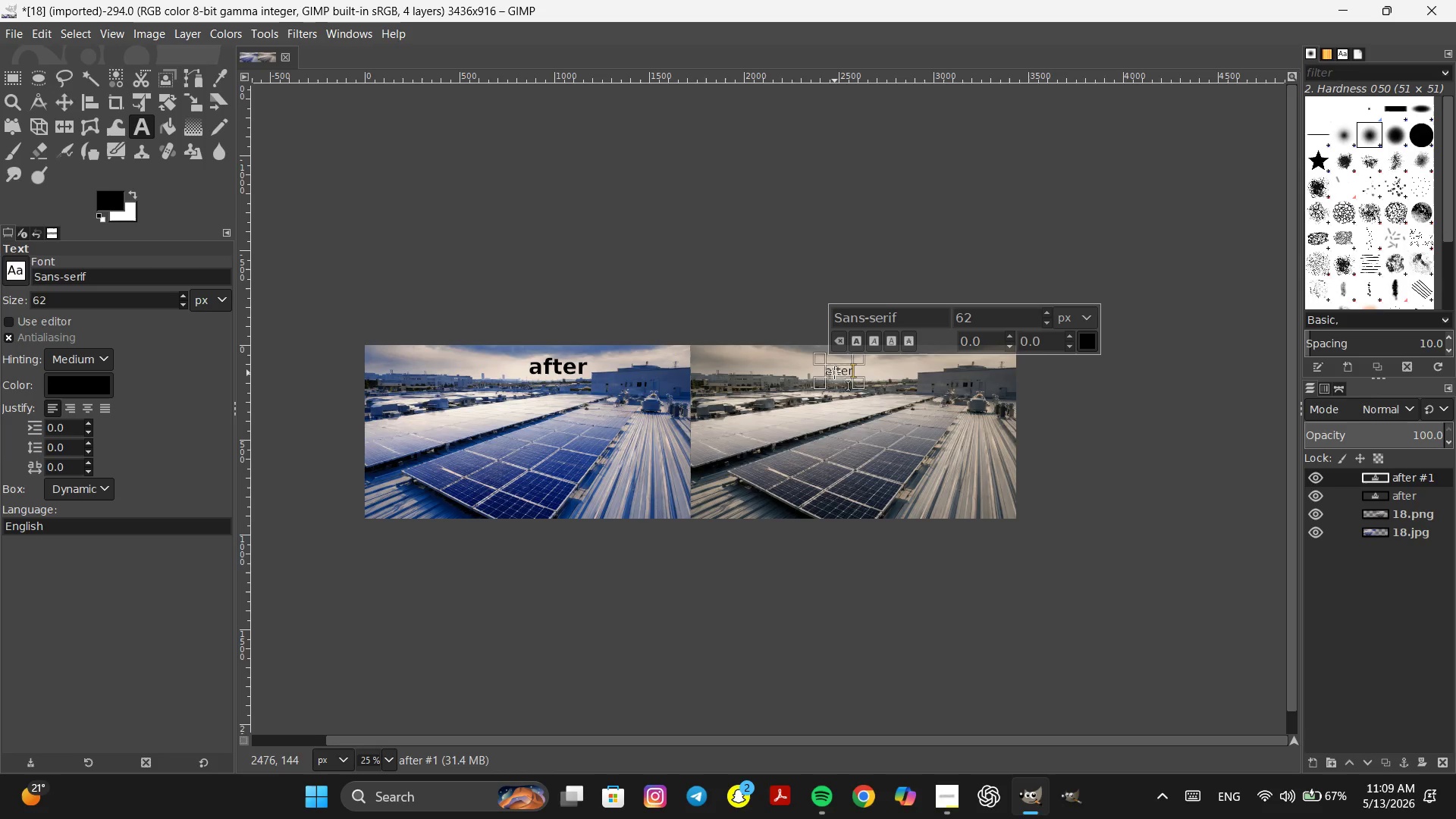 
double_click([837, 372])
 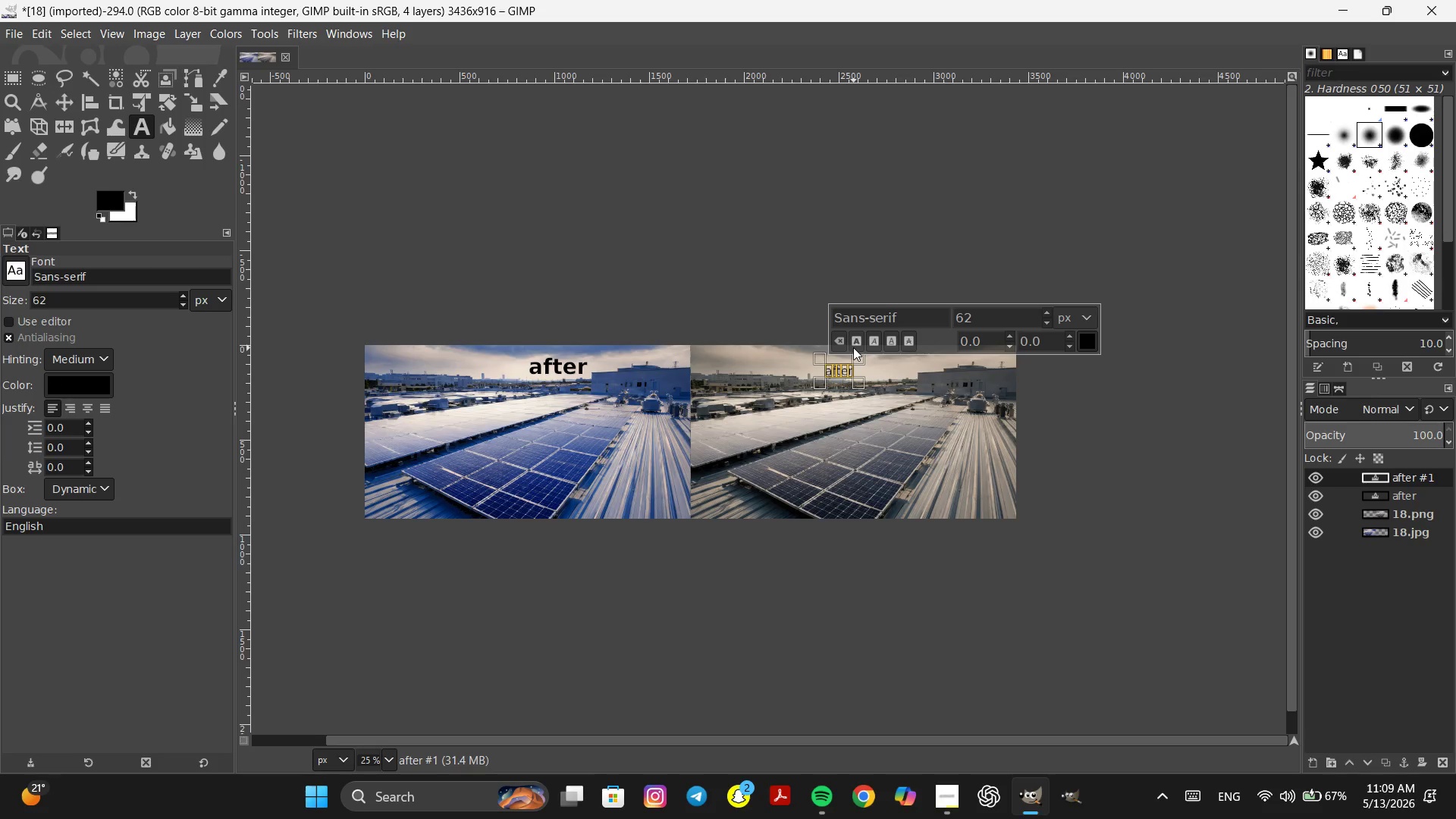 
left_click([856, 341])
 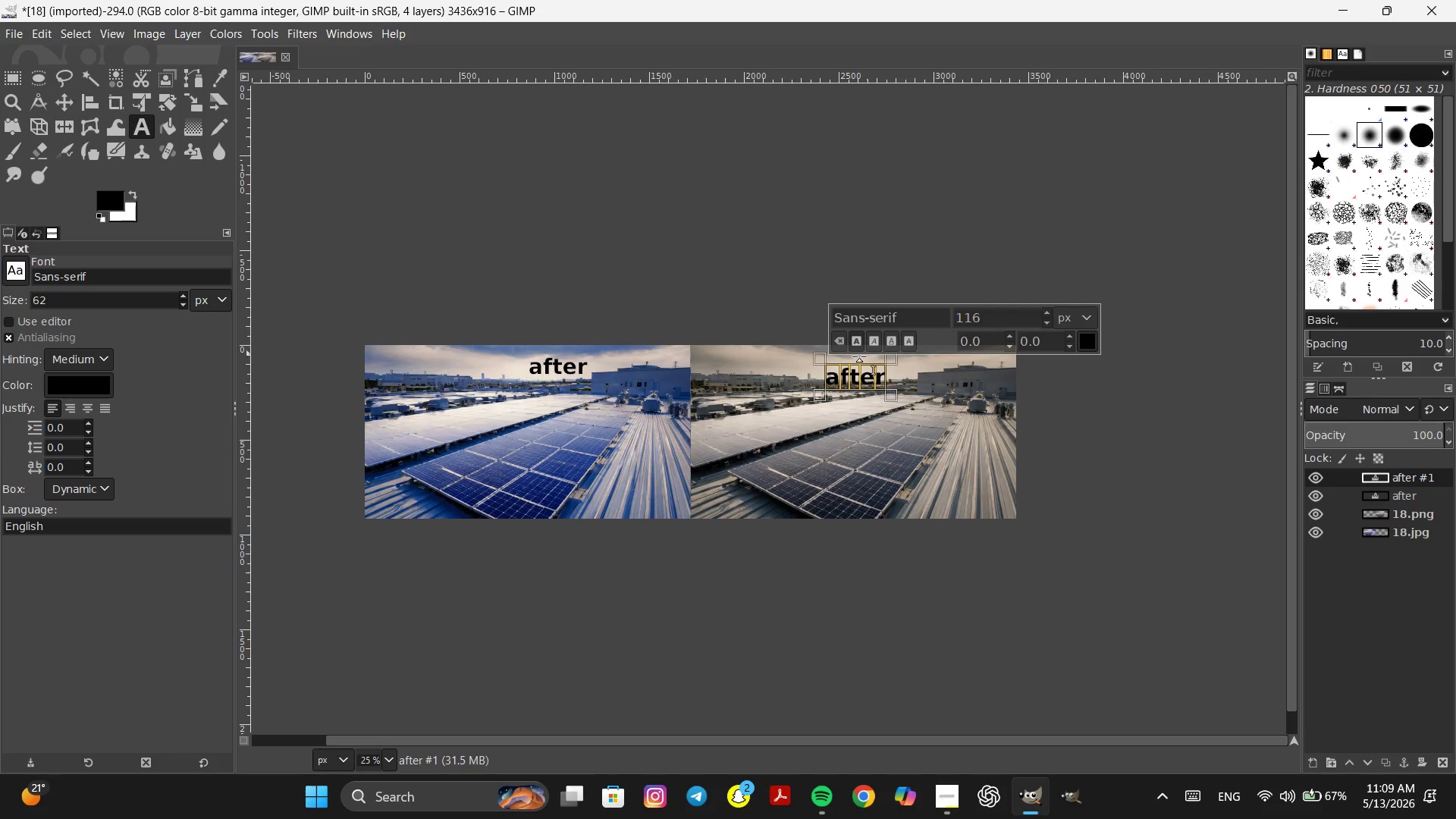 
left_click_drag(start_coordinate=[814, 359], to_coordinate=[817, 352])
 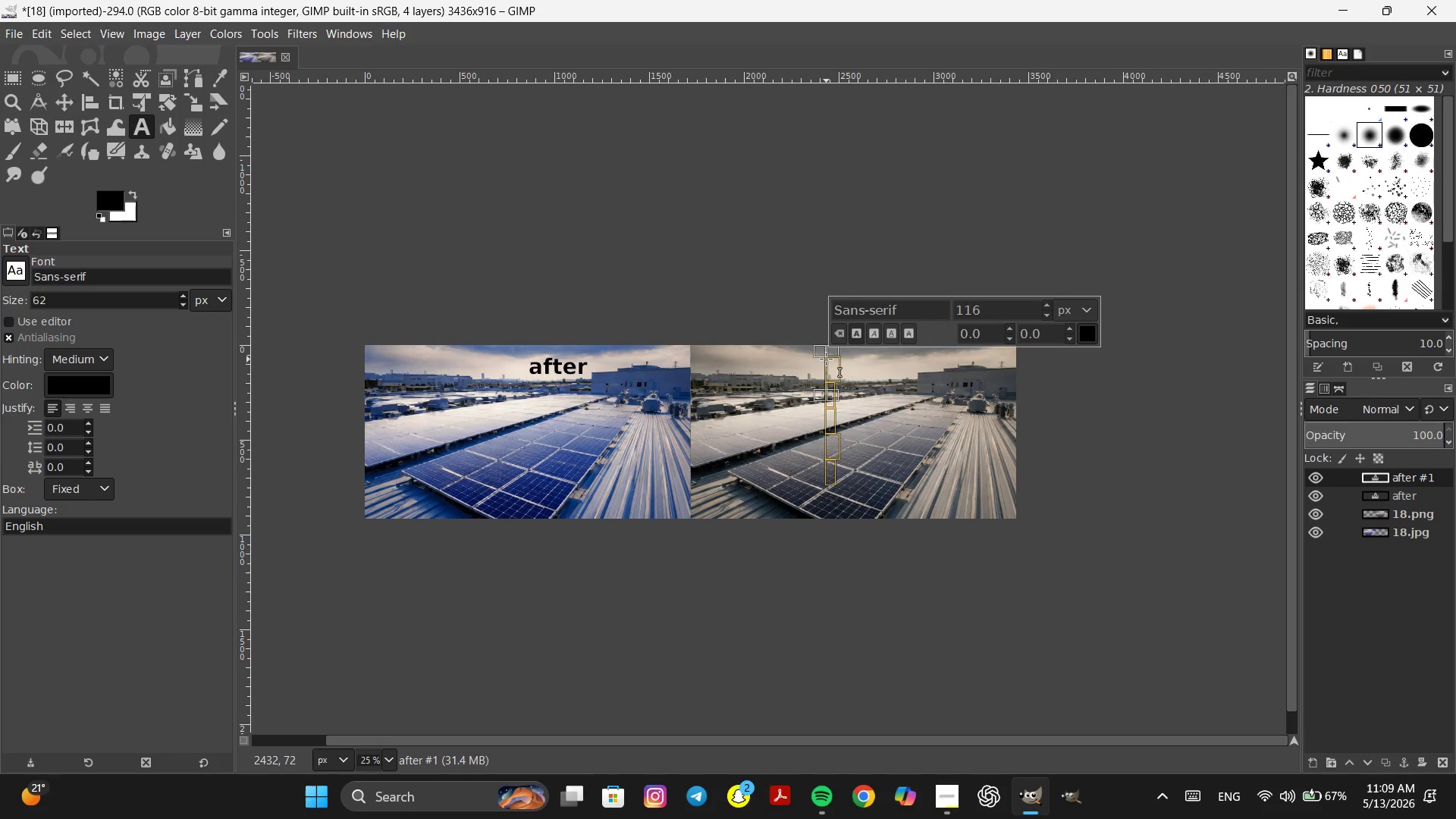 
key(Control+Z)
 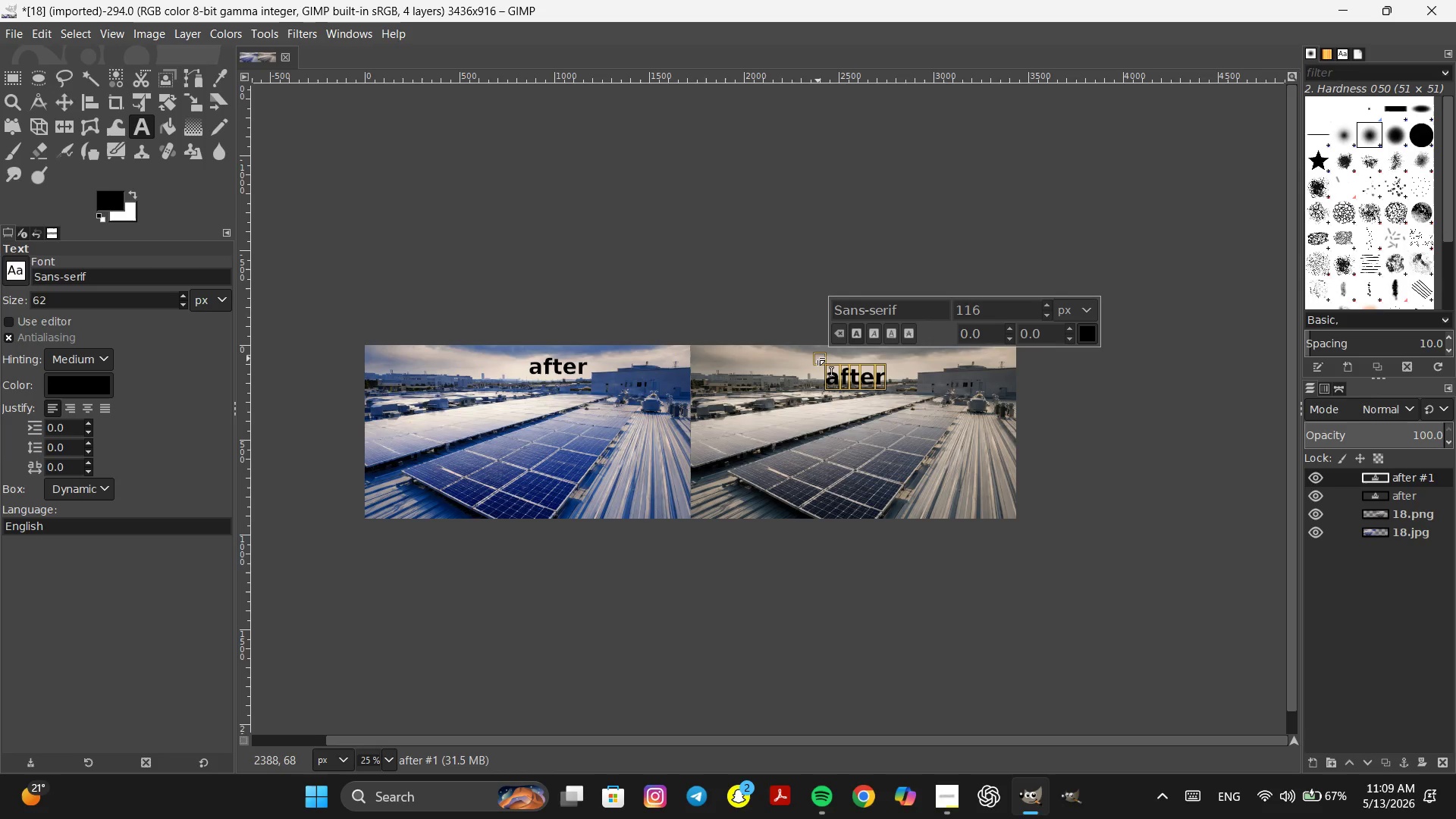 
left_click_drag(start_coordinate=[817, 356], to_coordinate=[815, 351])
 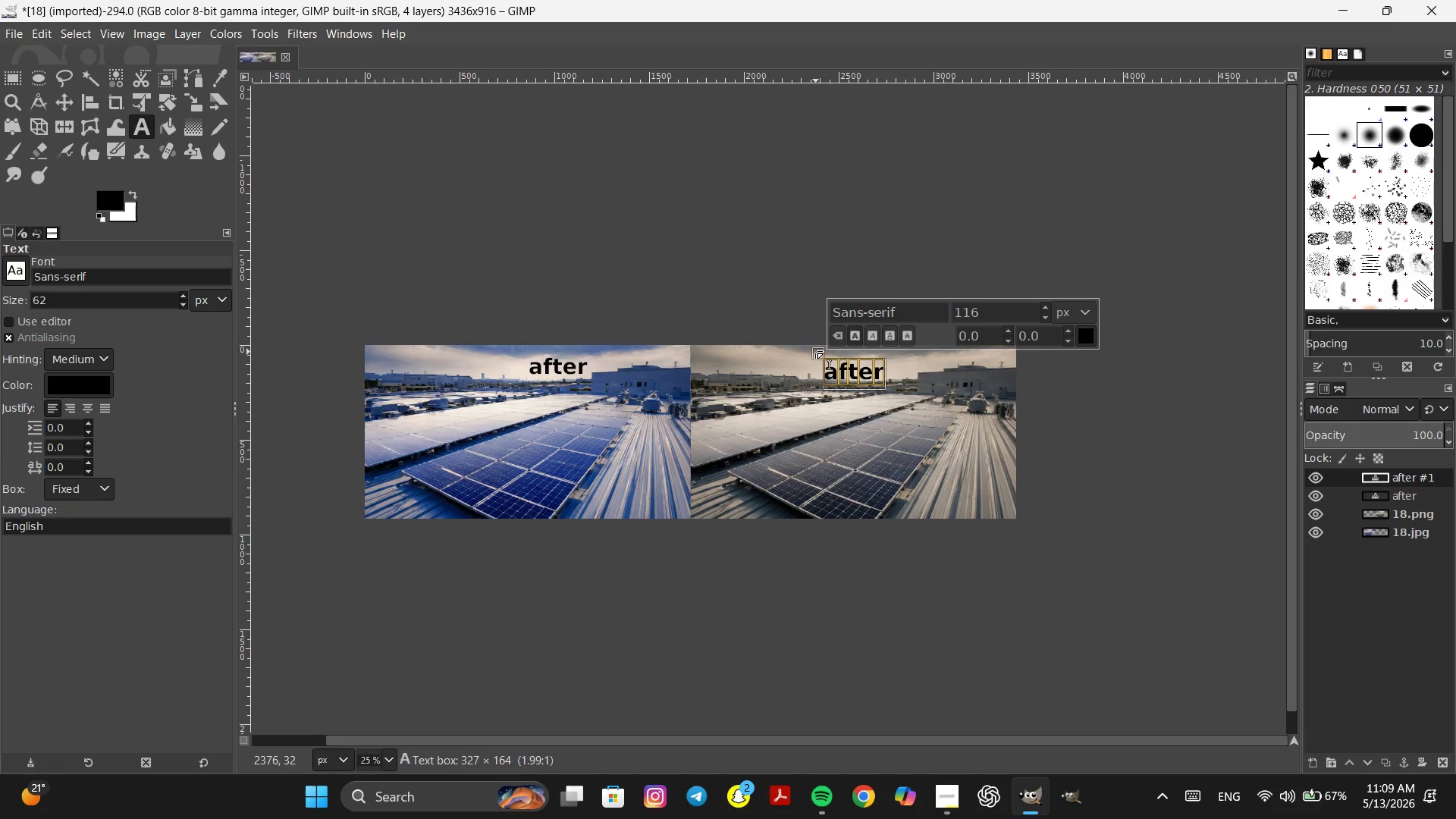 
left_click_drag(start_coordinate=[815, 351], to_coordinate=[815, 346])
 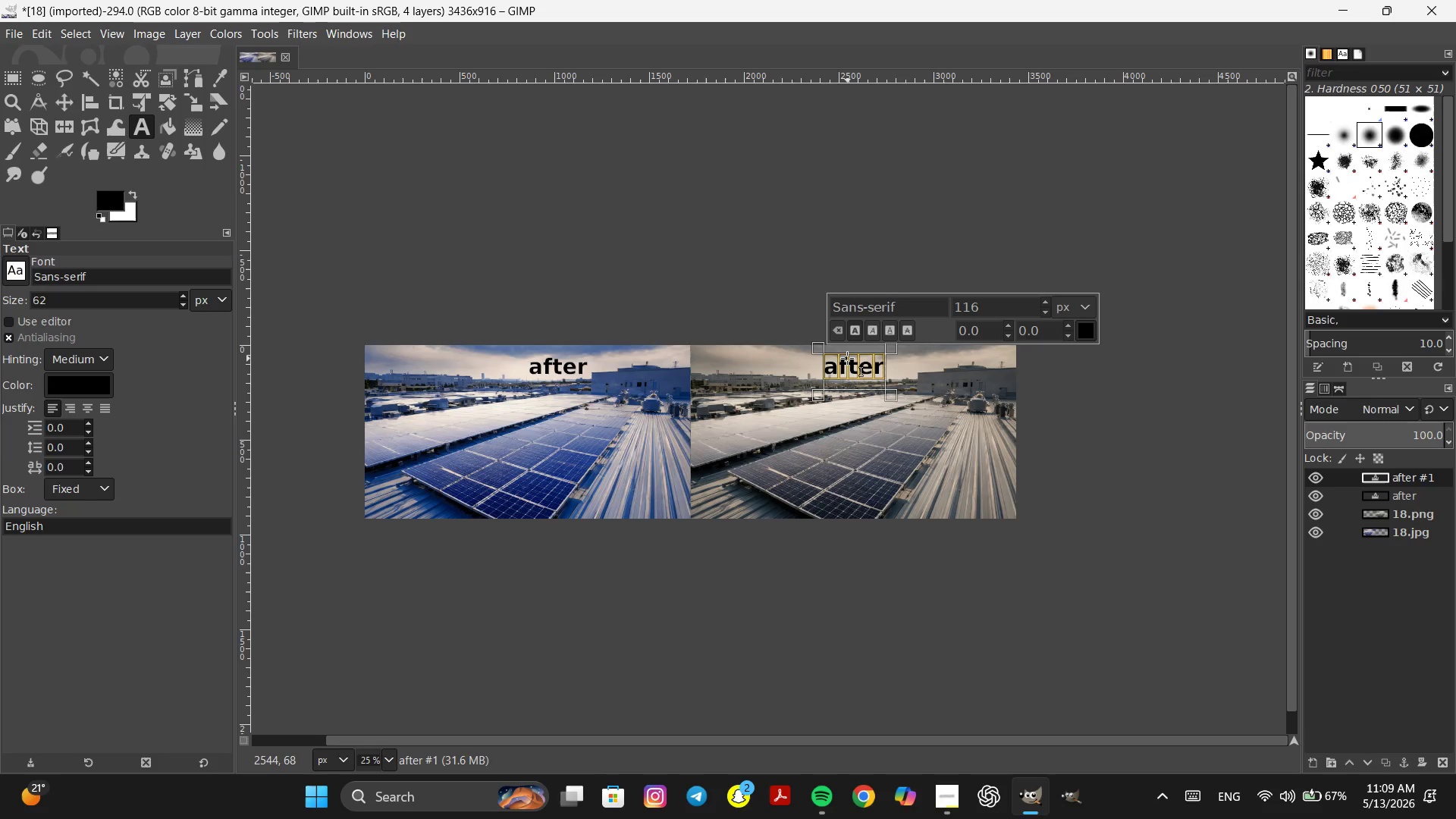 
type(before)
 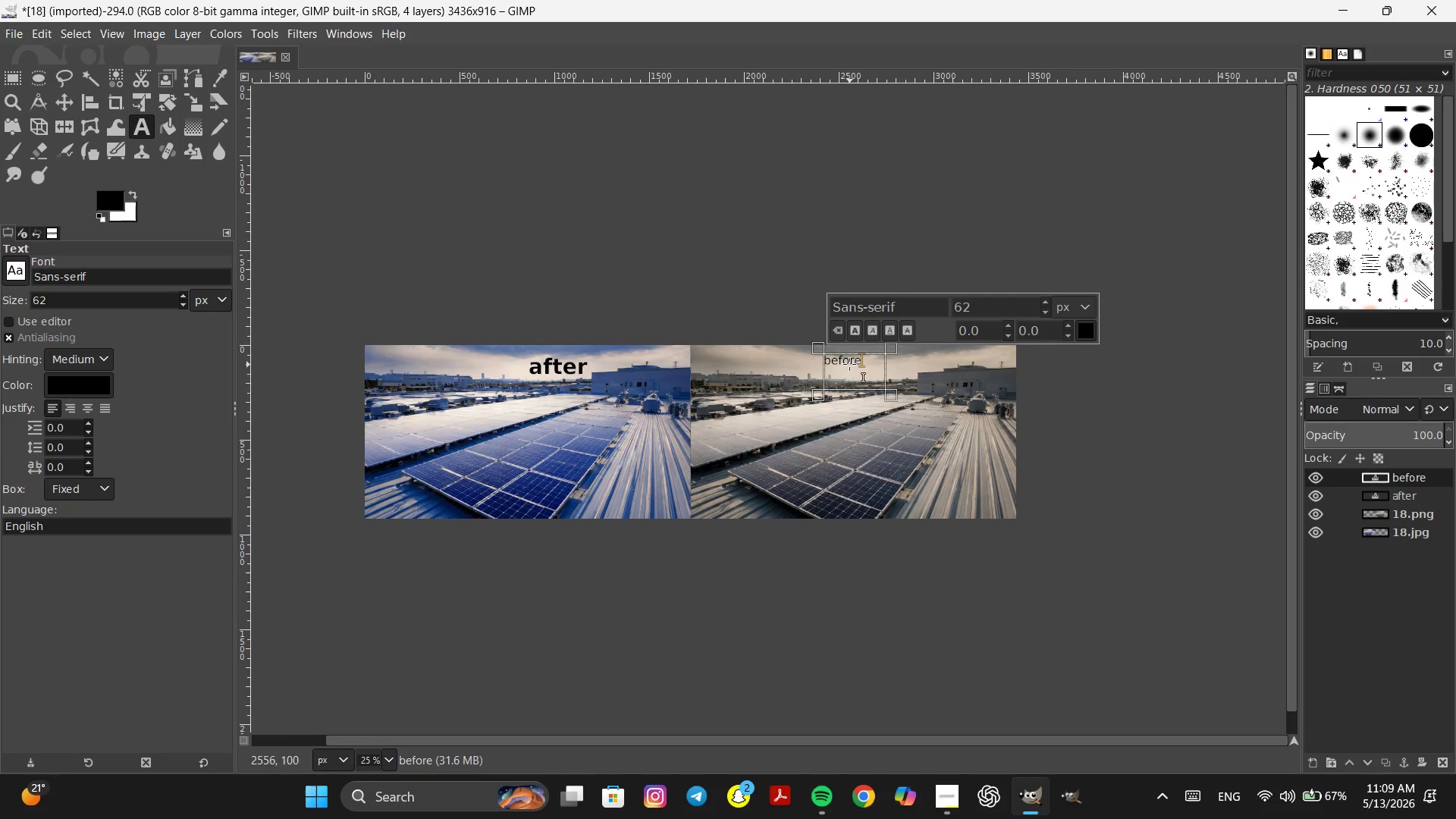 
double_click([849, 364])
 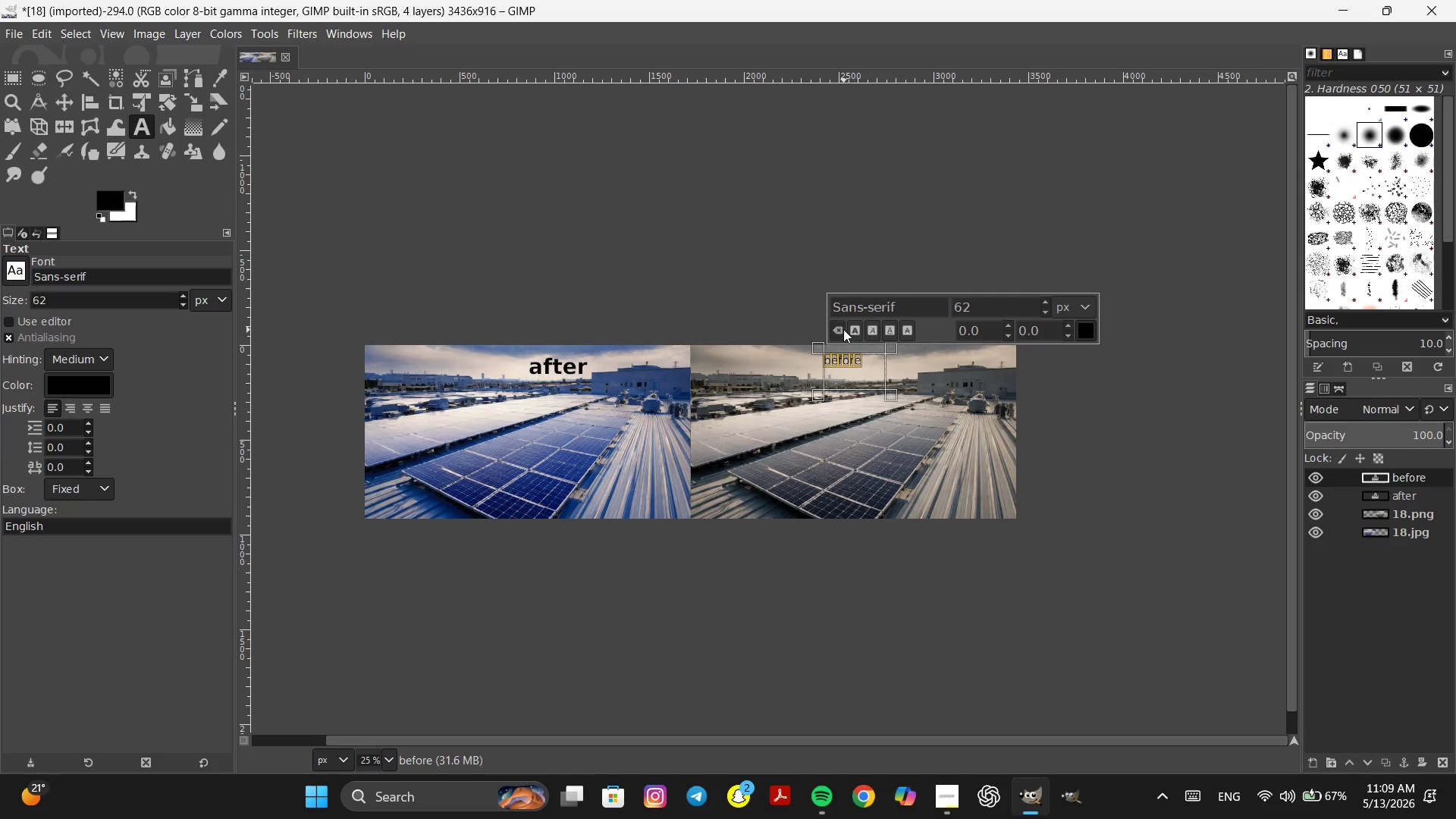 
double_click([849, 329])
 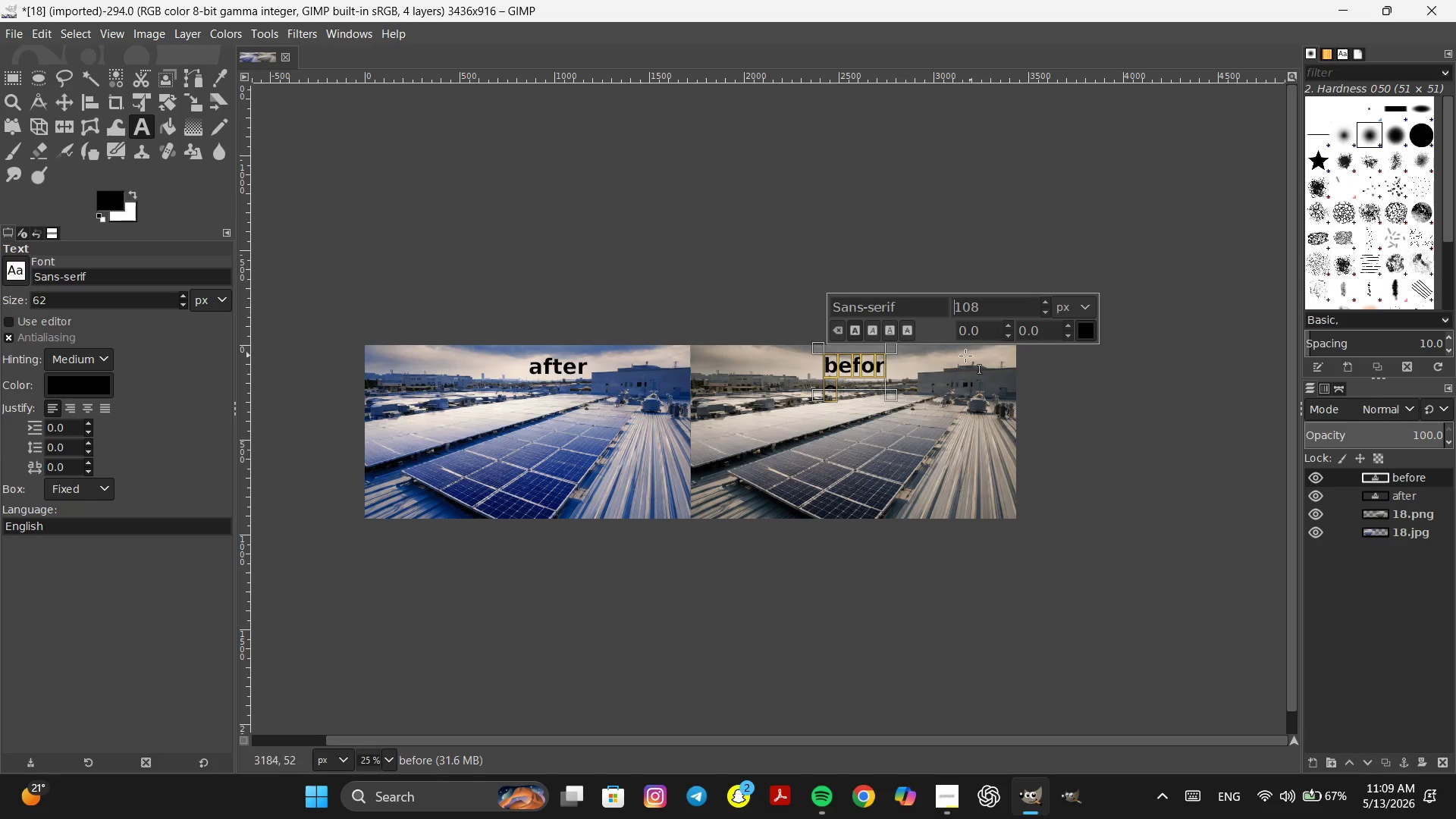 
left_click_drag(start_coordinate=[889, 370], to_coordinate=[901, 366])
 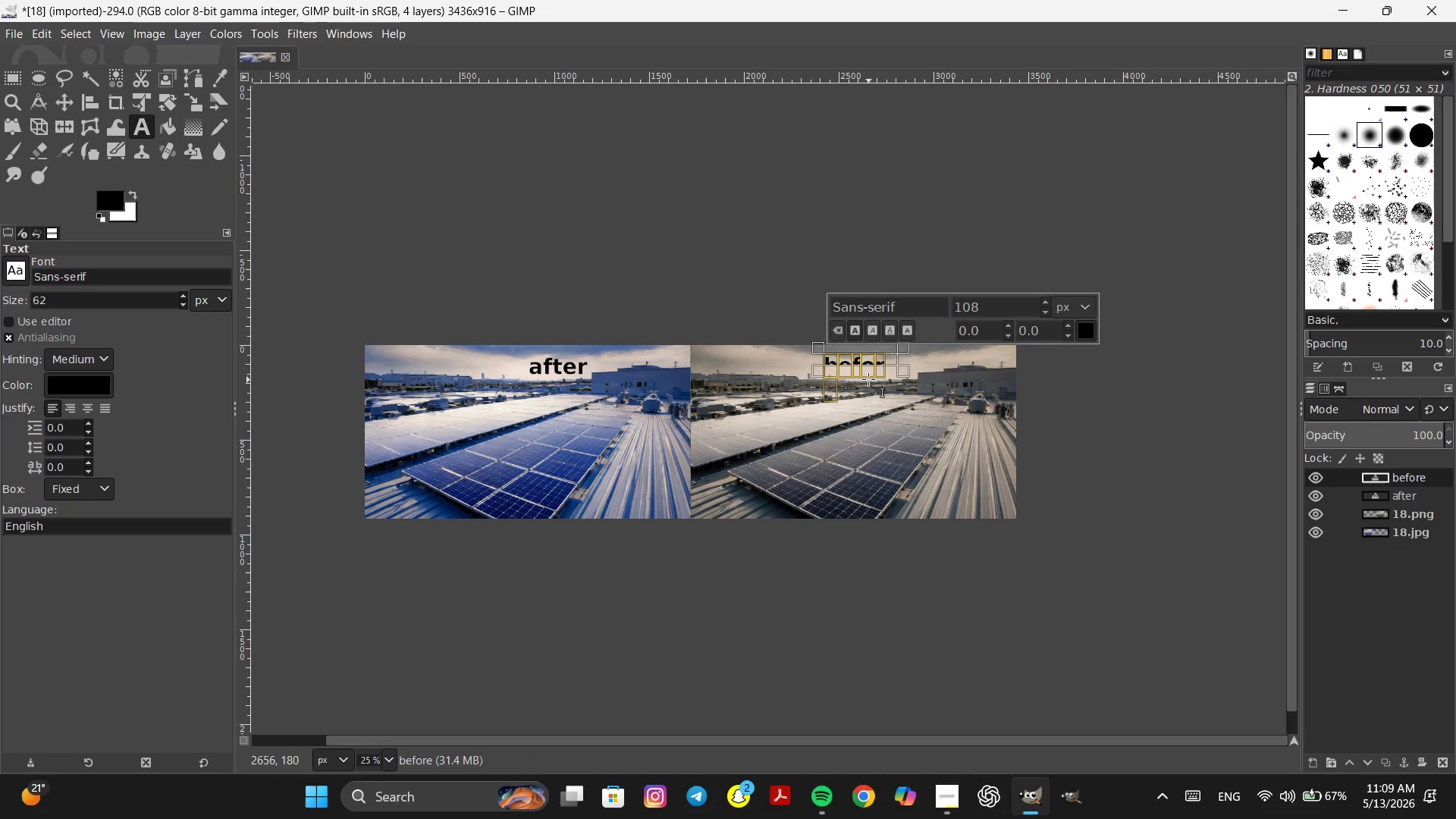 
left_click_drag(start_coordinate=[868, 375], to_coordinate=[870, 383])
 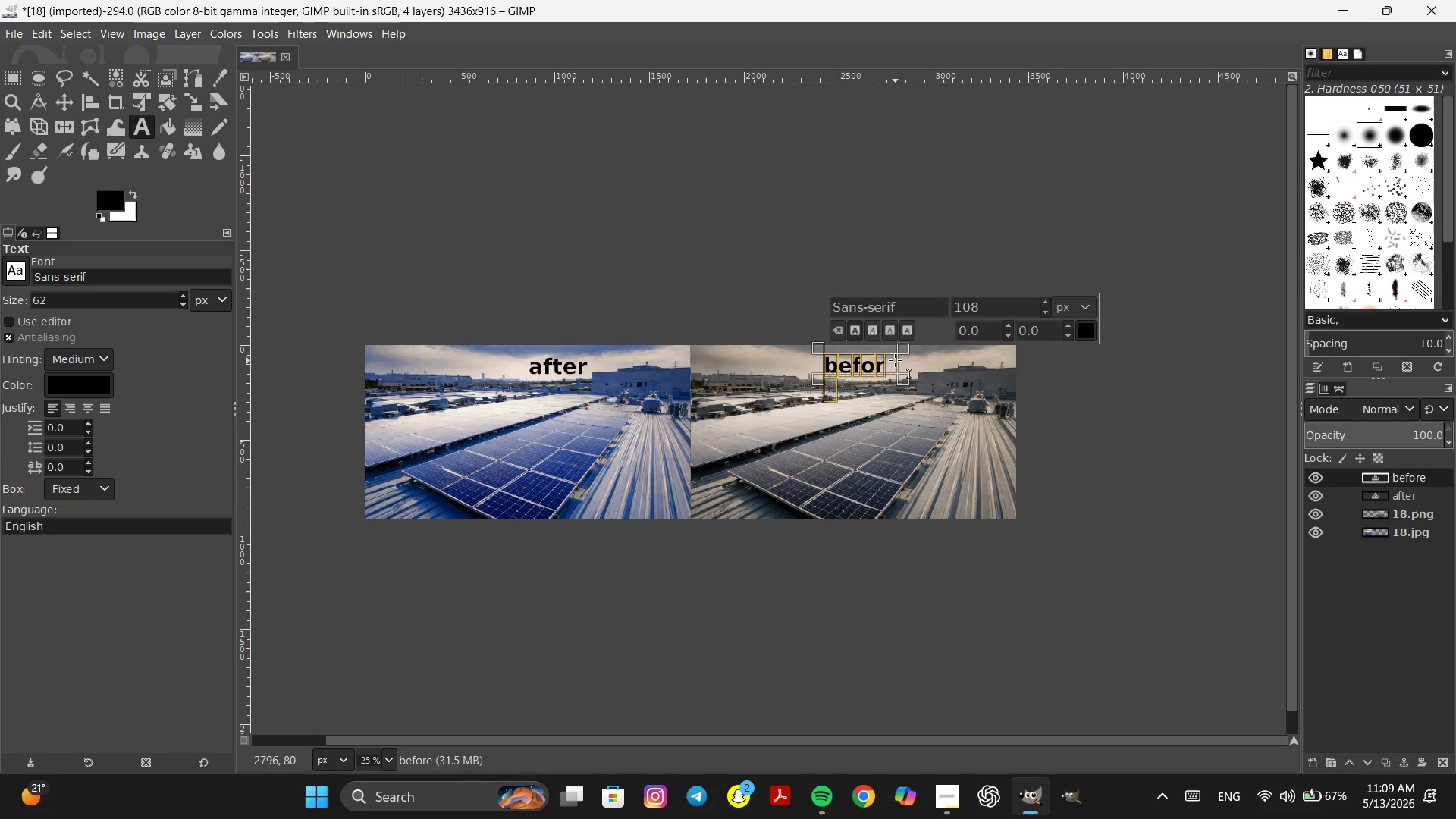 
left_click_drag(start_coordinate=[897, 364], to_coordinate=[903, 365])
 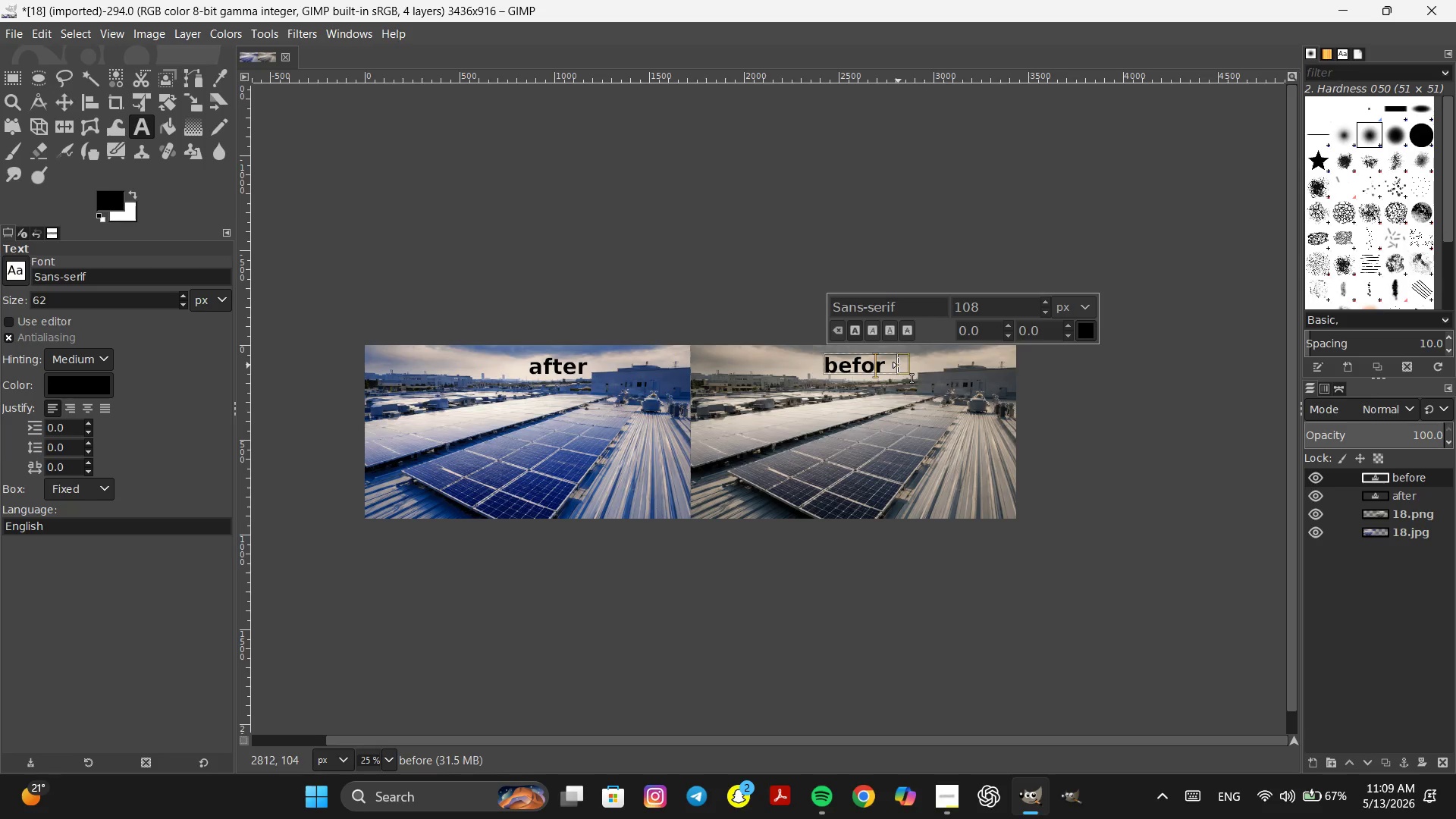 
left_click_drag(start_coordinate=[898, 365], to_coordinate=[907, 366])
 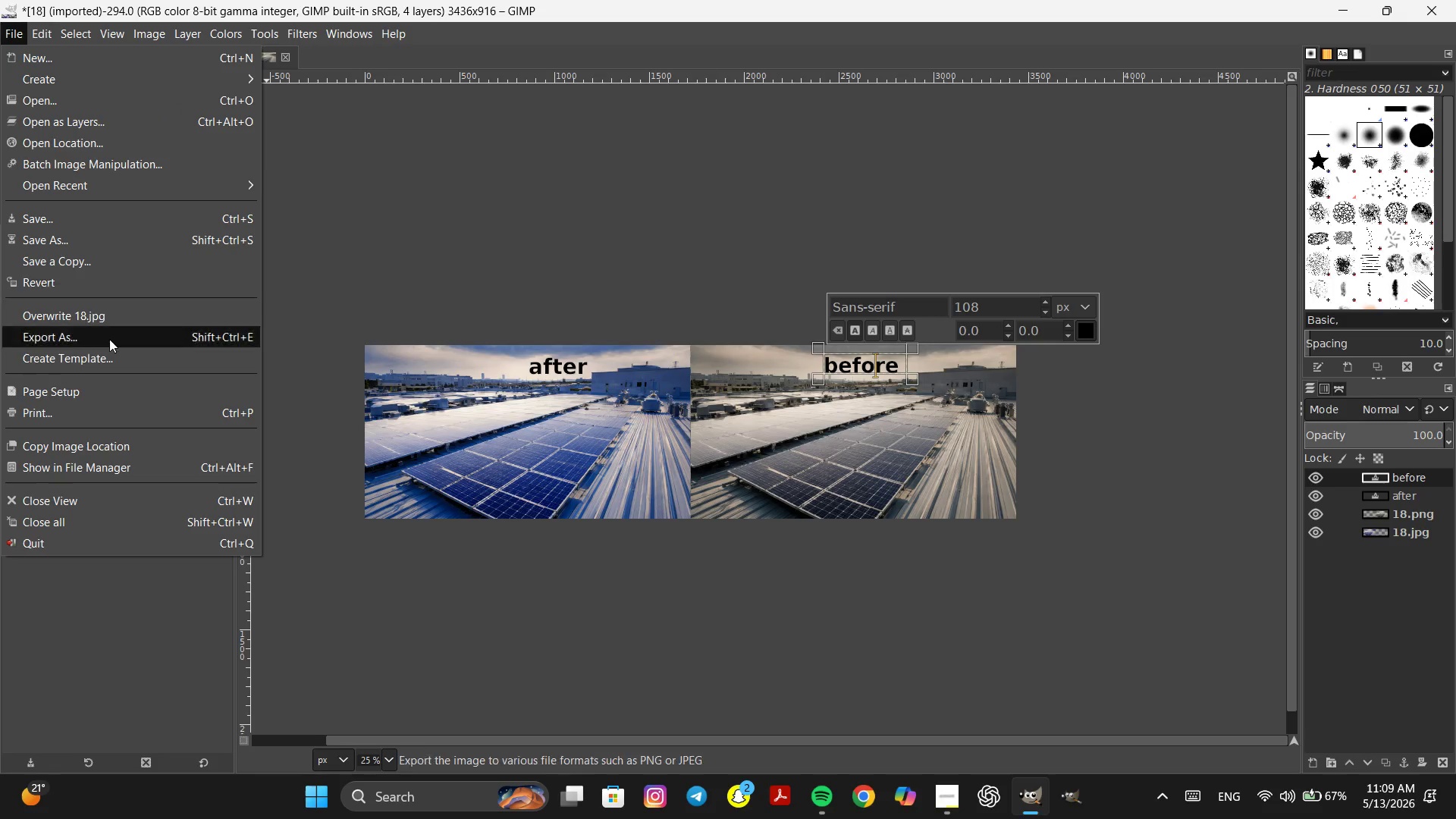 
left_click([85, 324])
 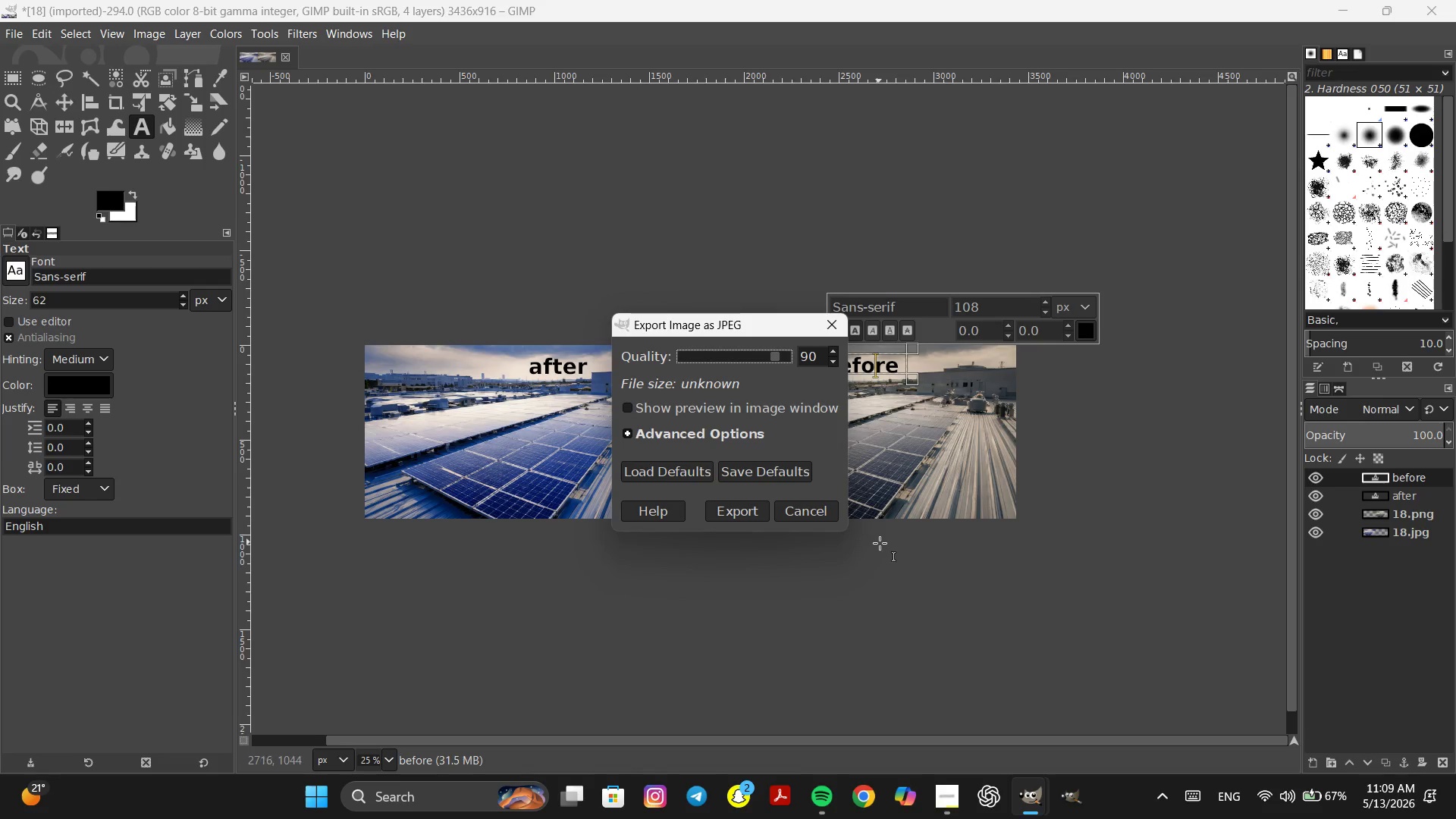 
left_click([802, 504])
 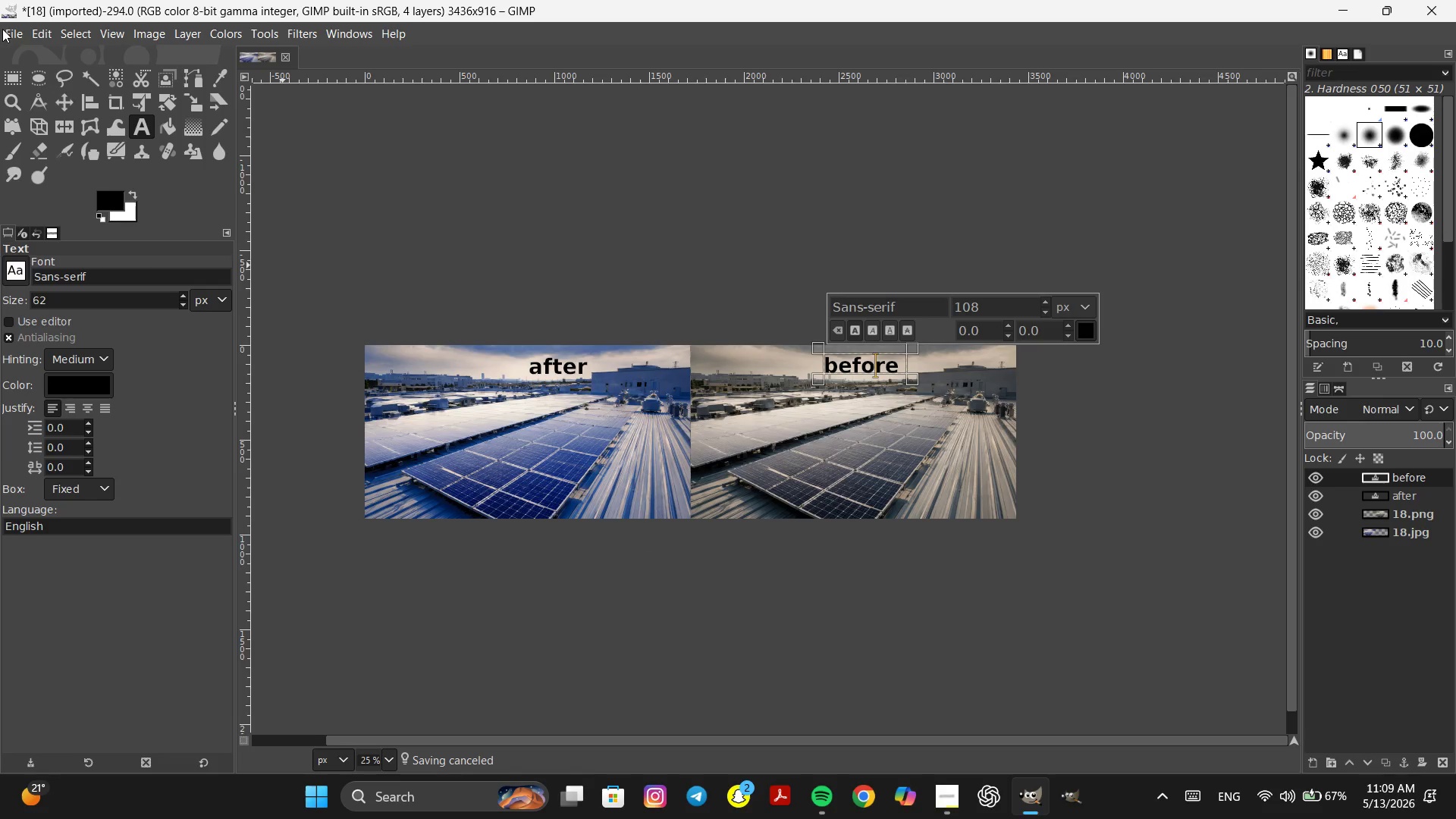 
left_click([5, 30])
 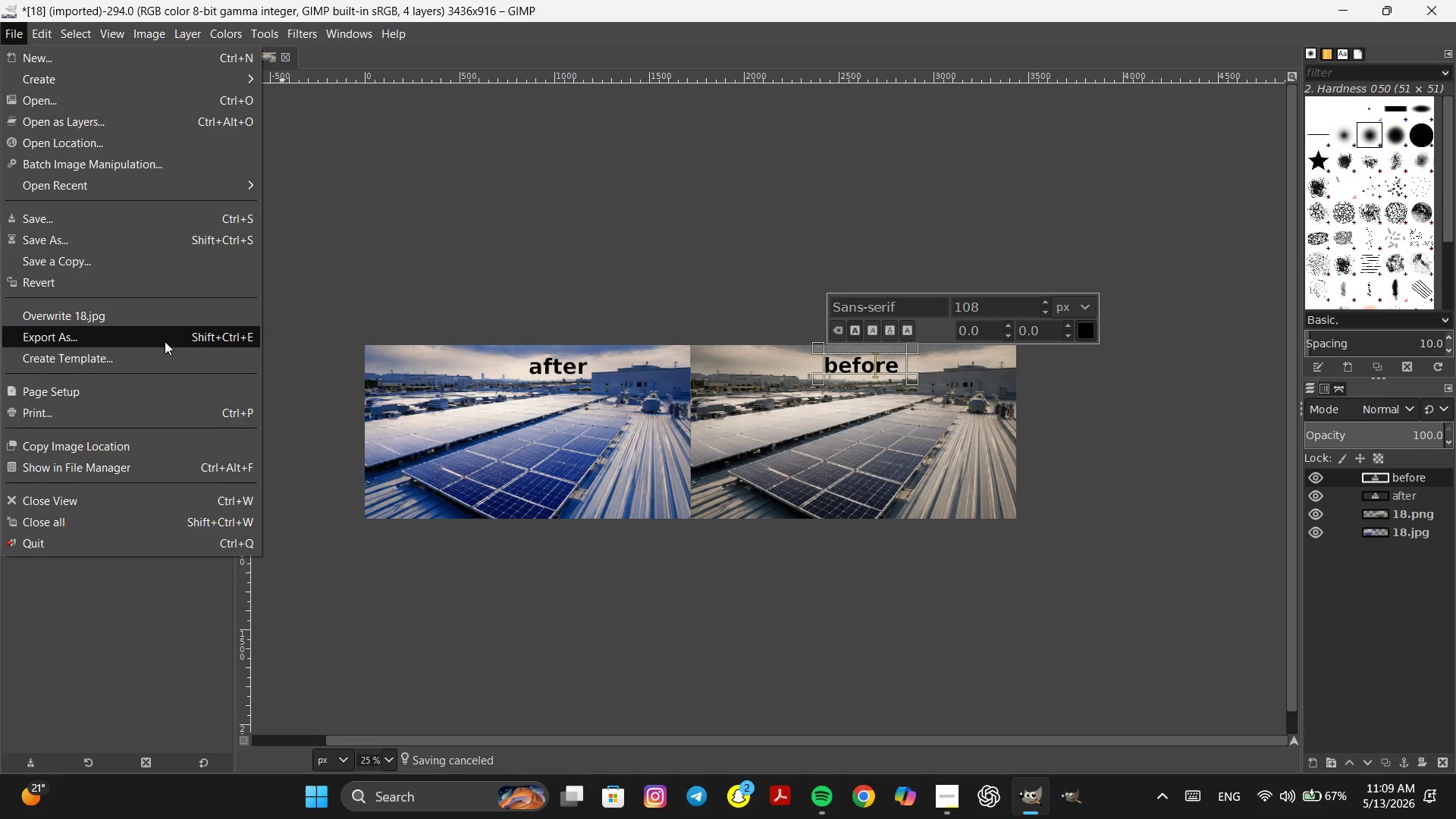 
left_click([162, 341])
 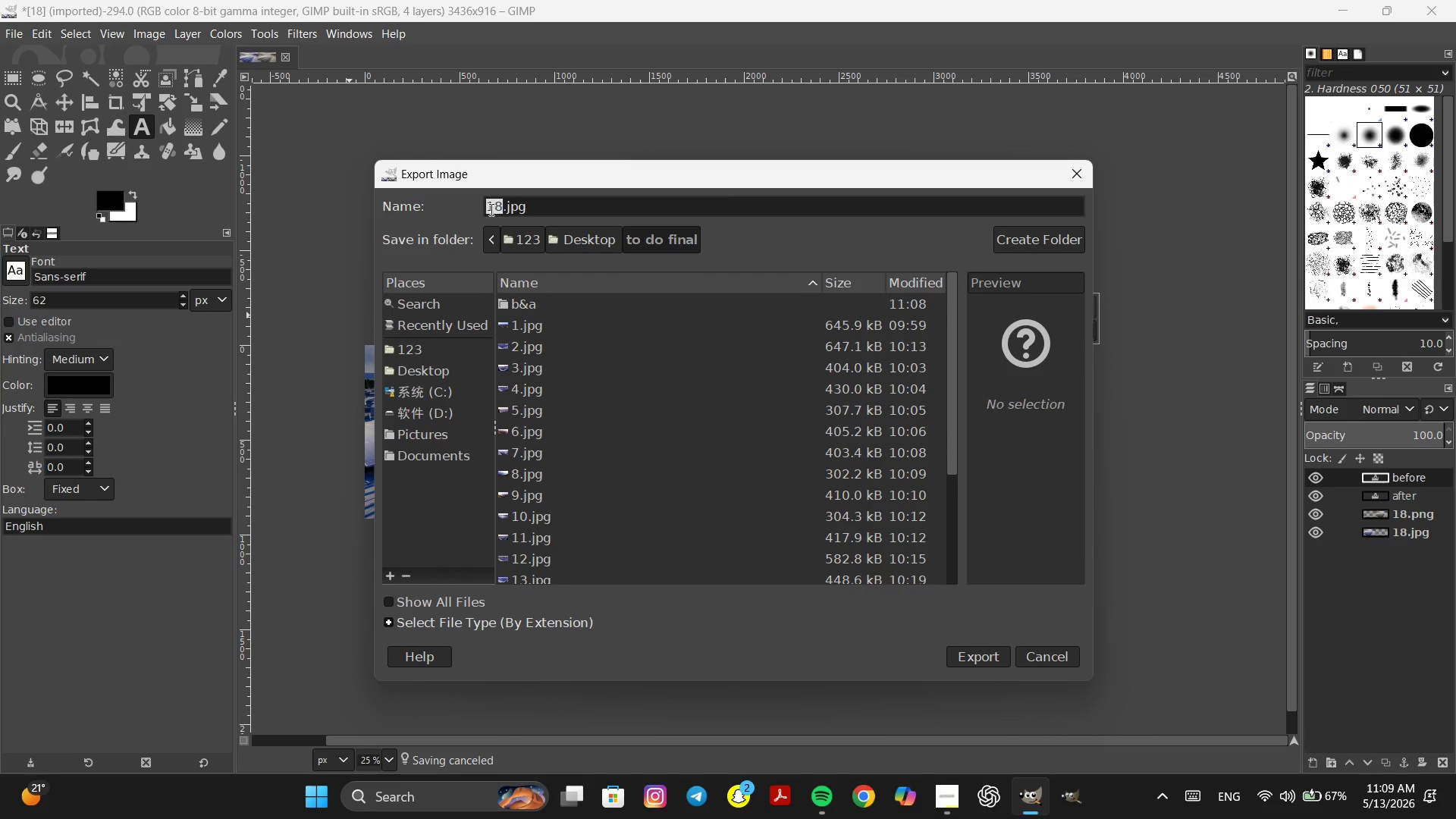 
left_click([485, 206])
 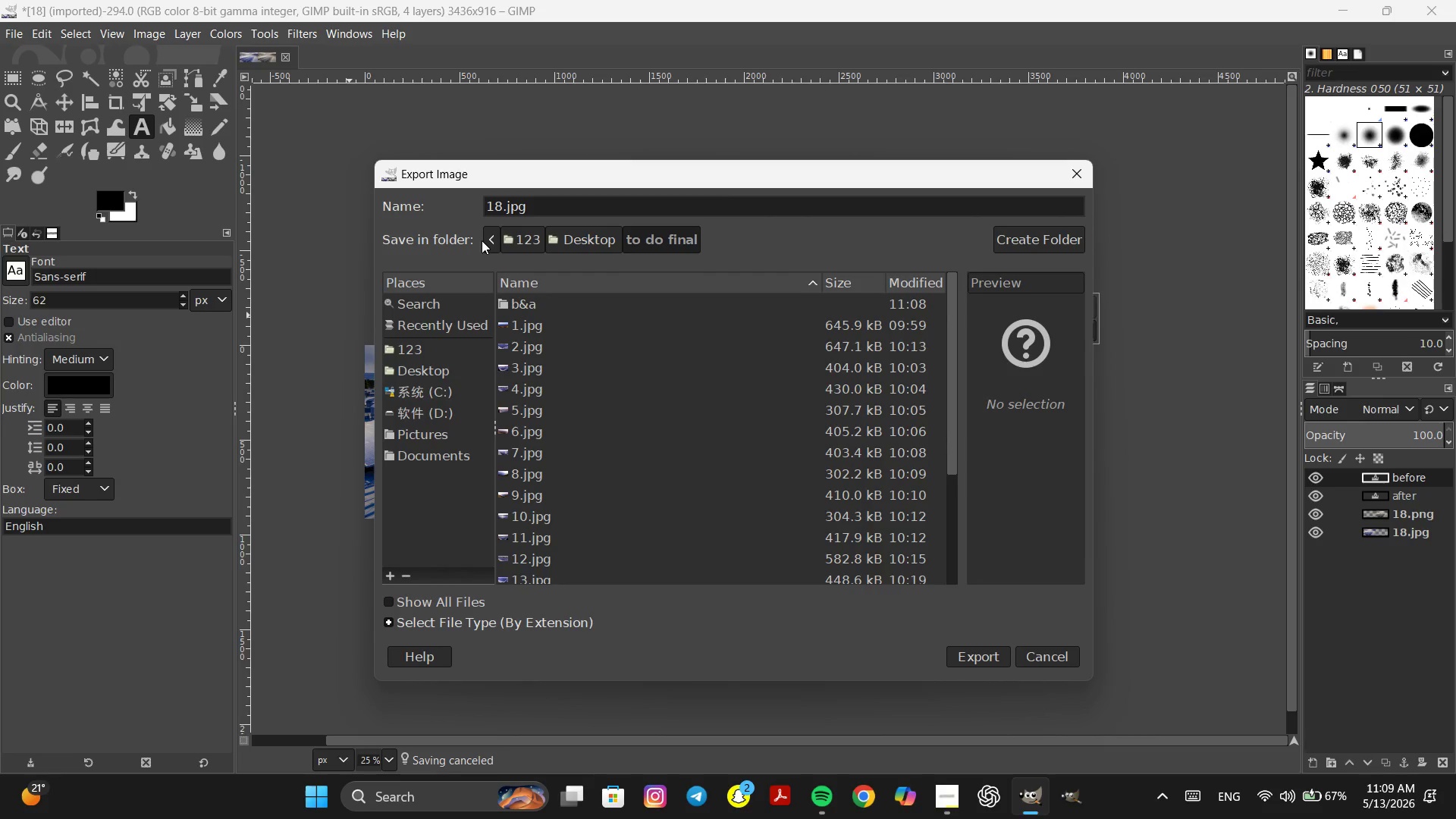 
type(ba)
 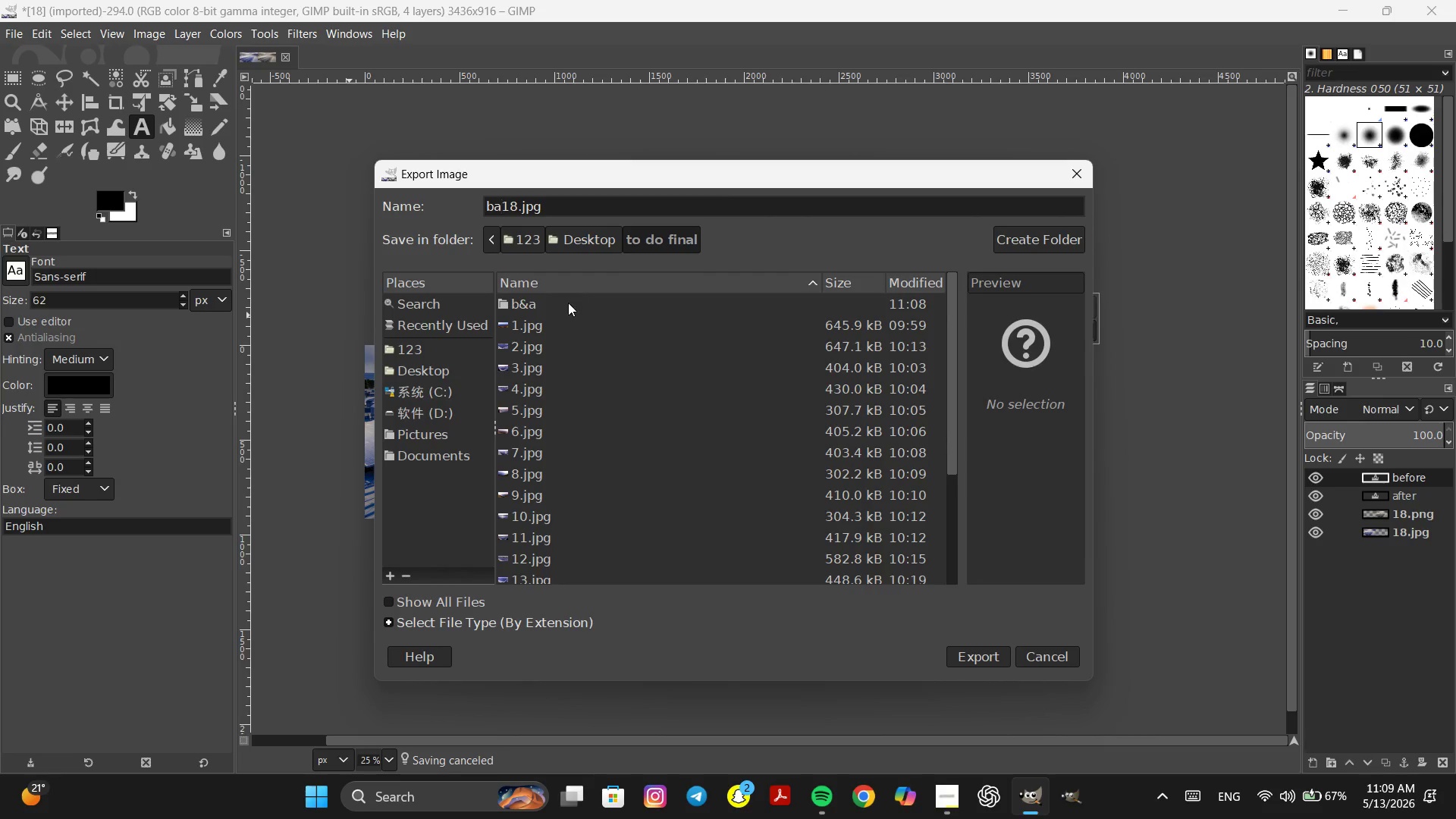 
double_click([568, 303])
 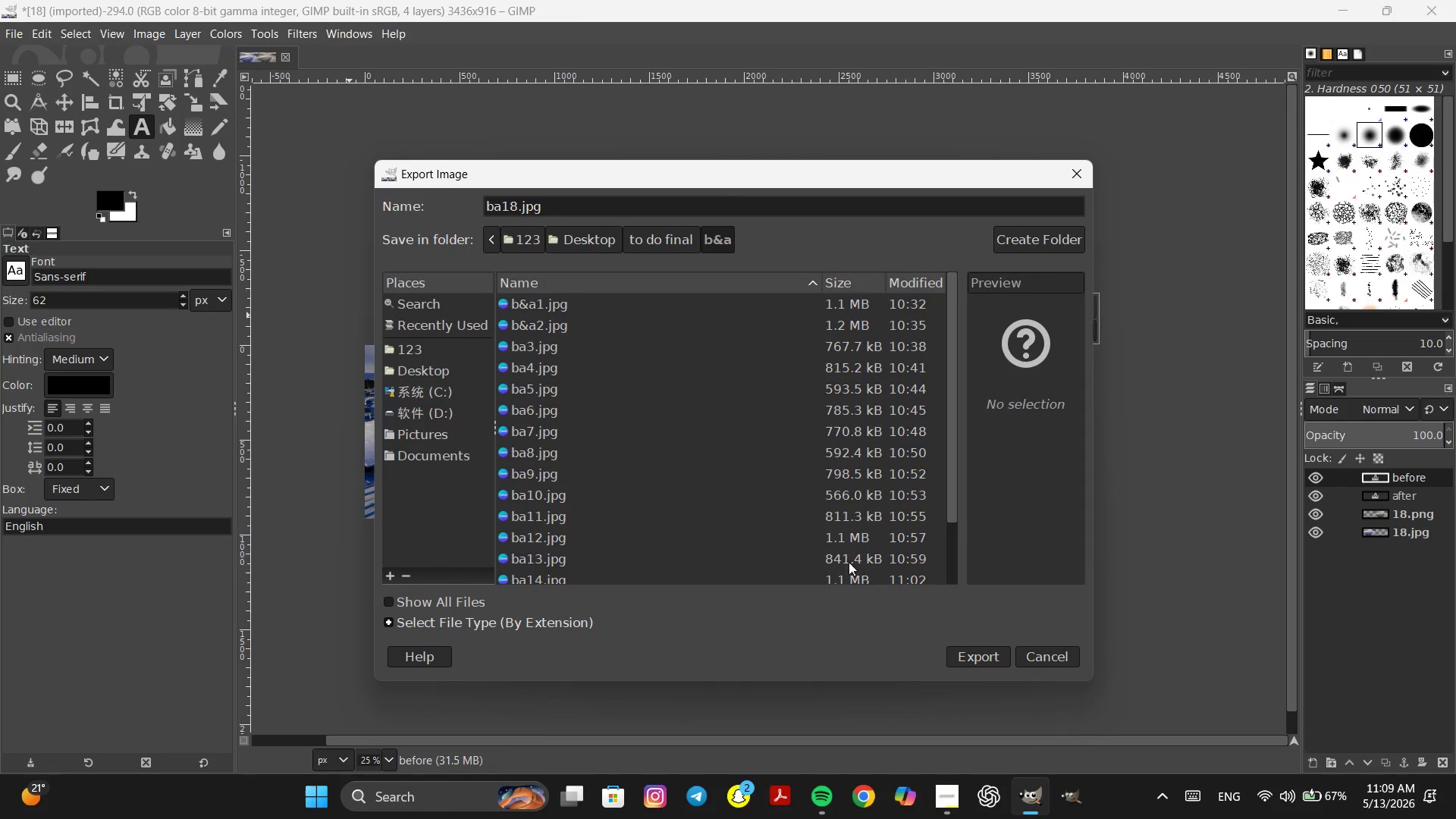 
scroll: coordinate [846, 571], scroll_direction: down, amount: 4.0
 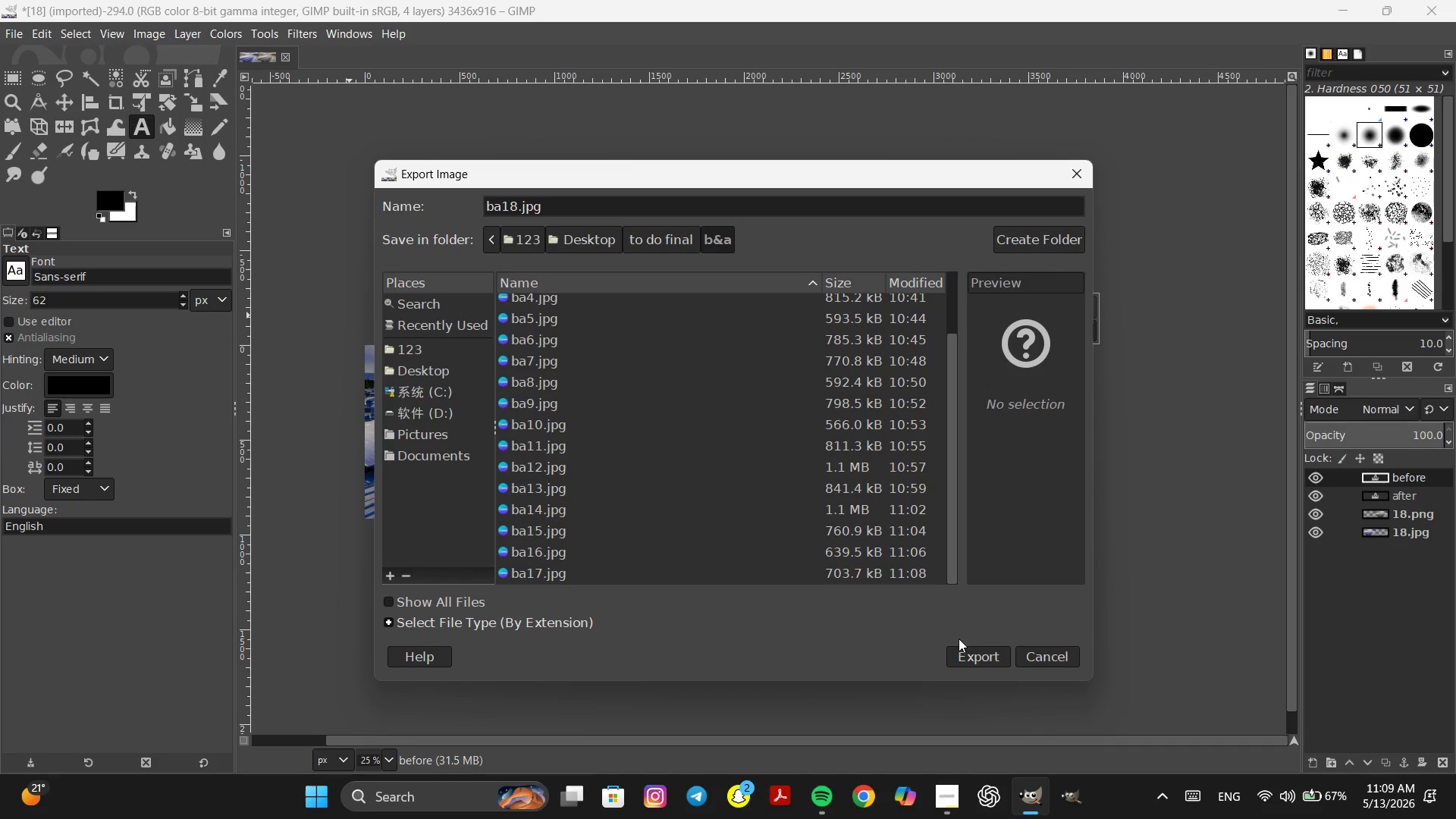 
left_click([968, 648])
 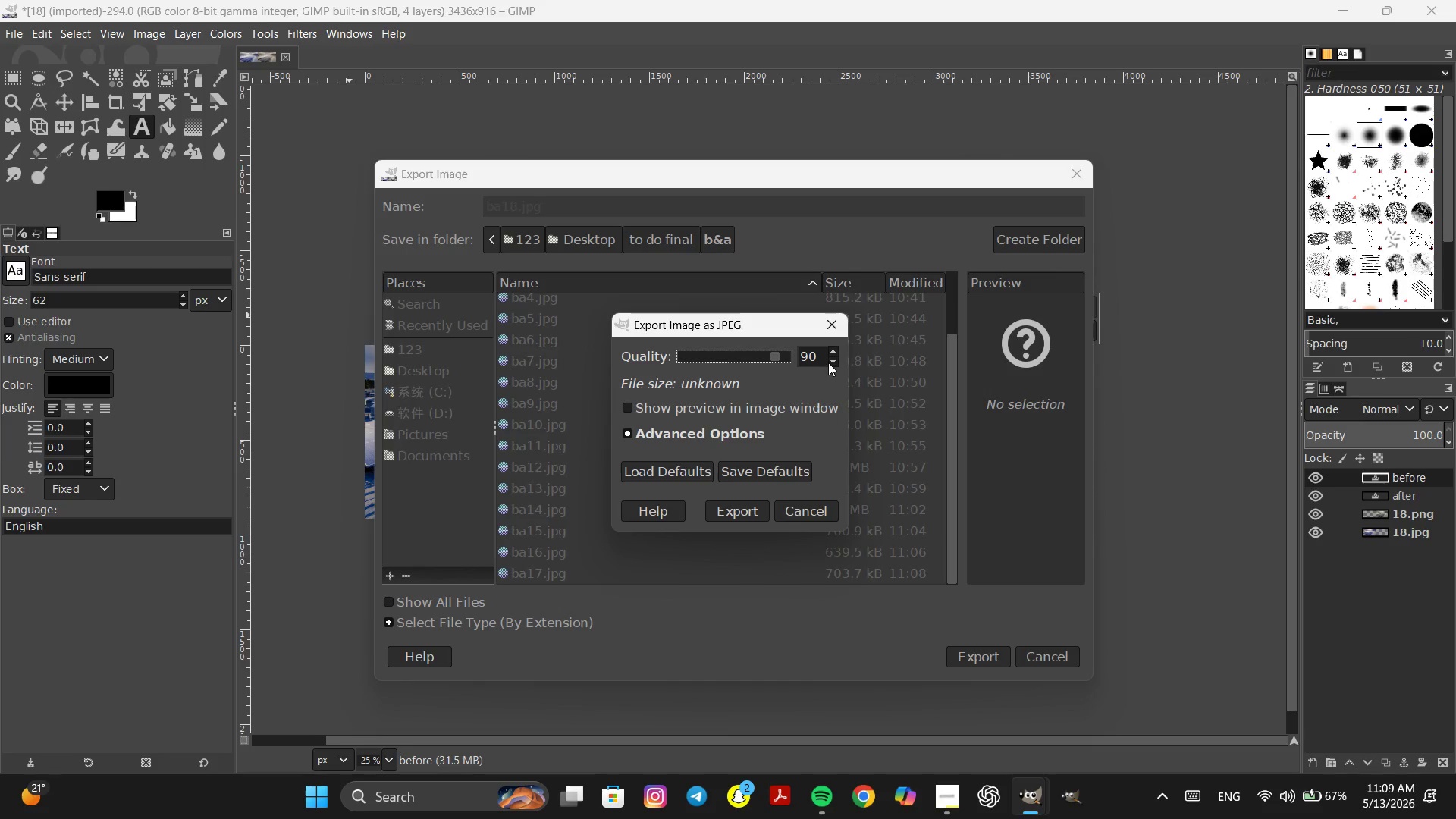 
double_click([828, 362])
 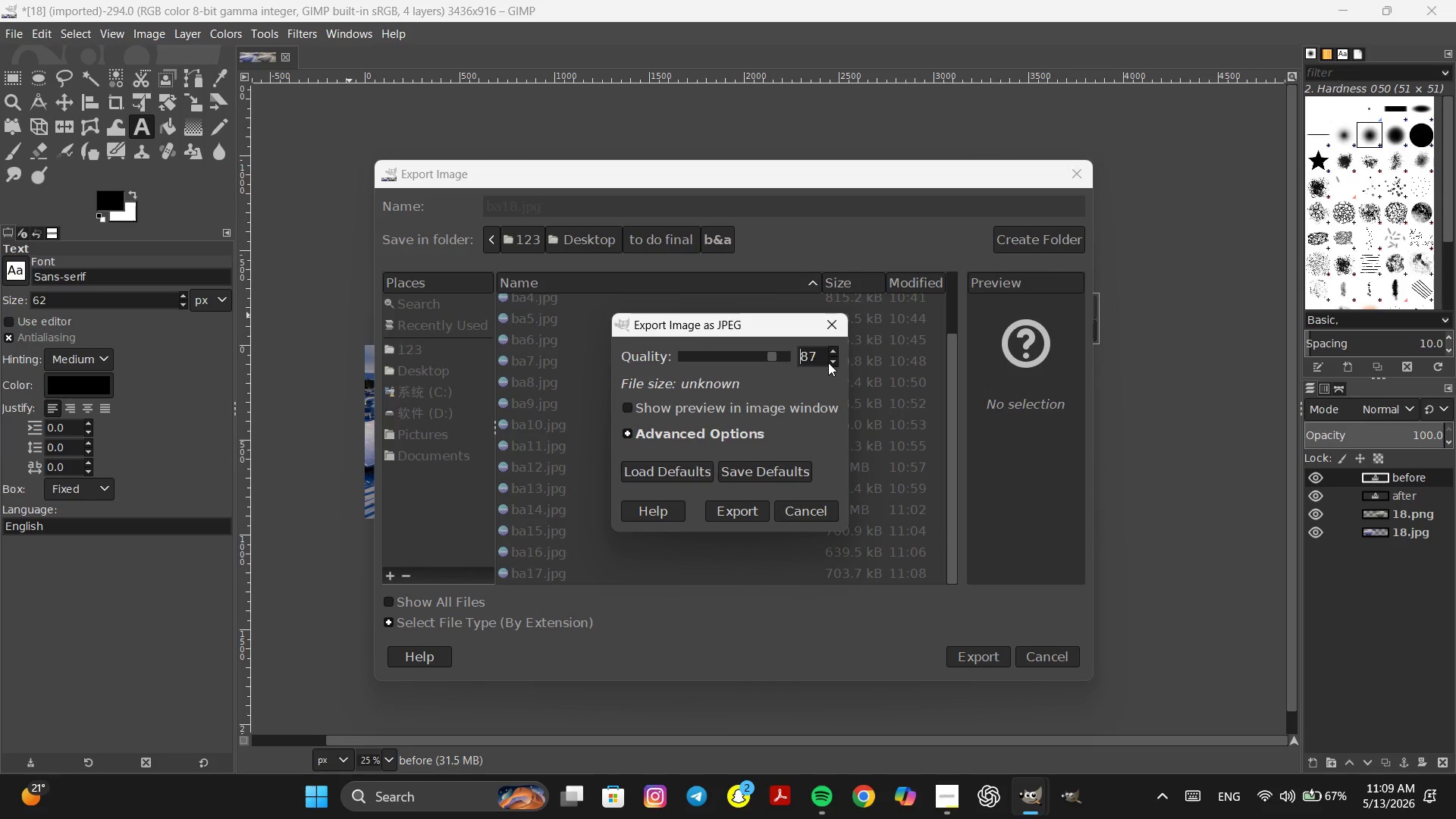 
triple_click([828, 362])
 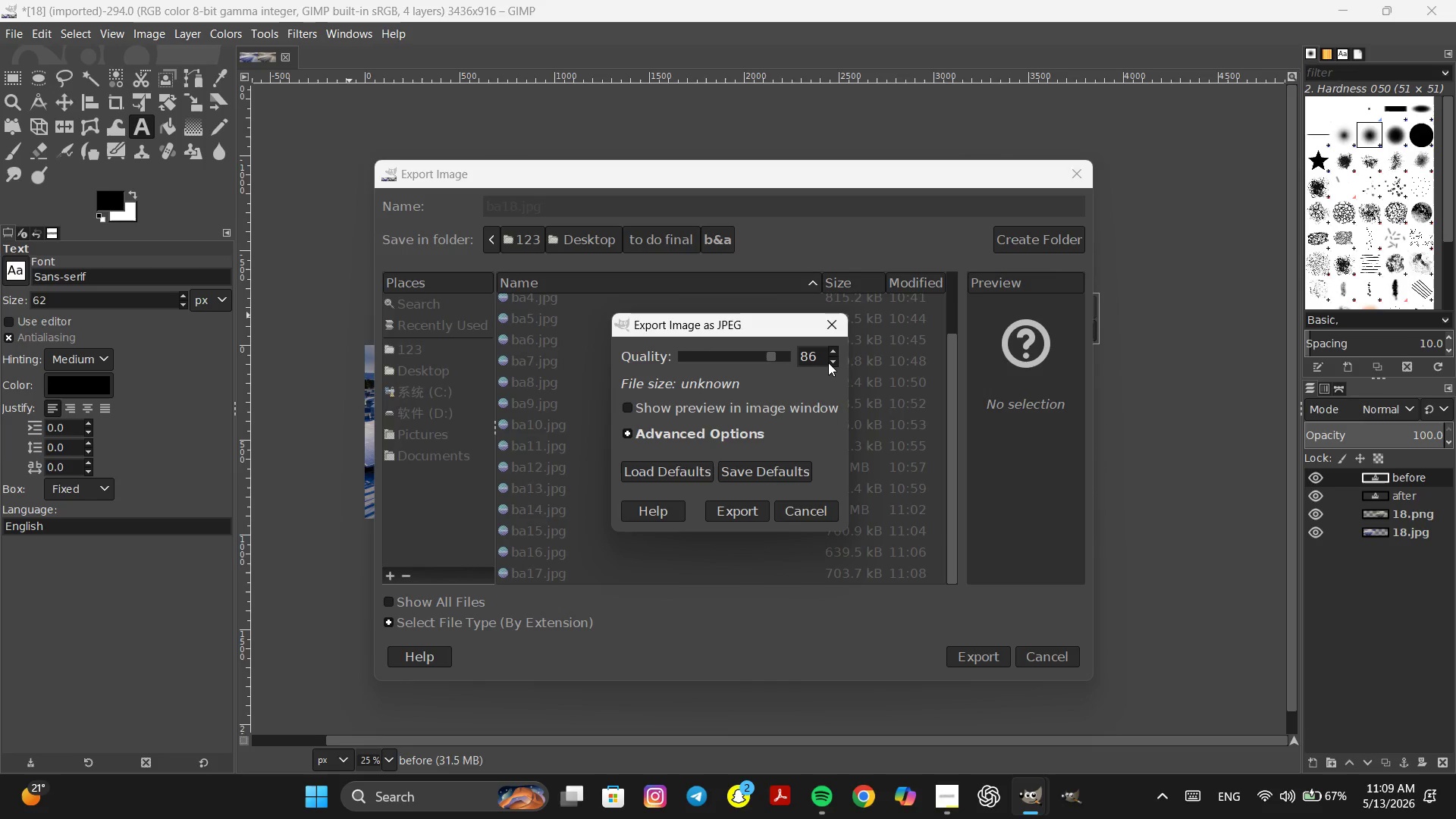 
triple_click([828, 362])
 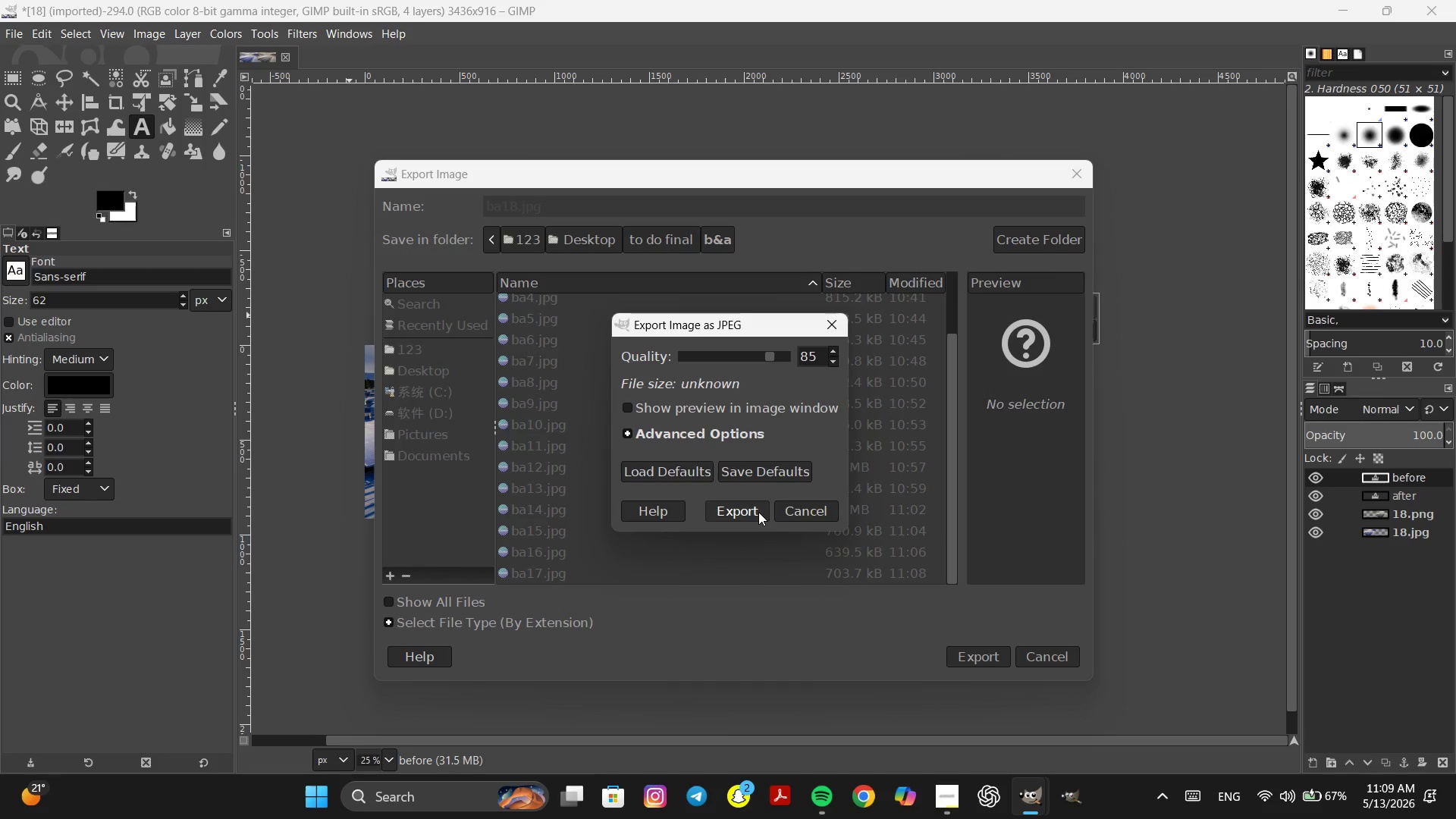 
left_click([758, 512])
 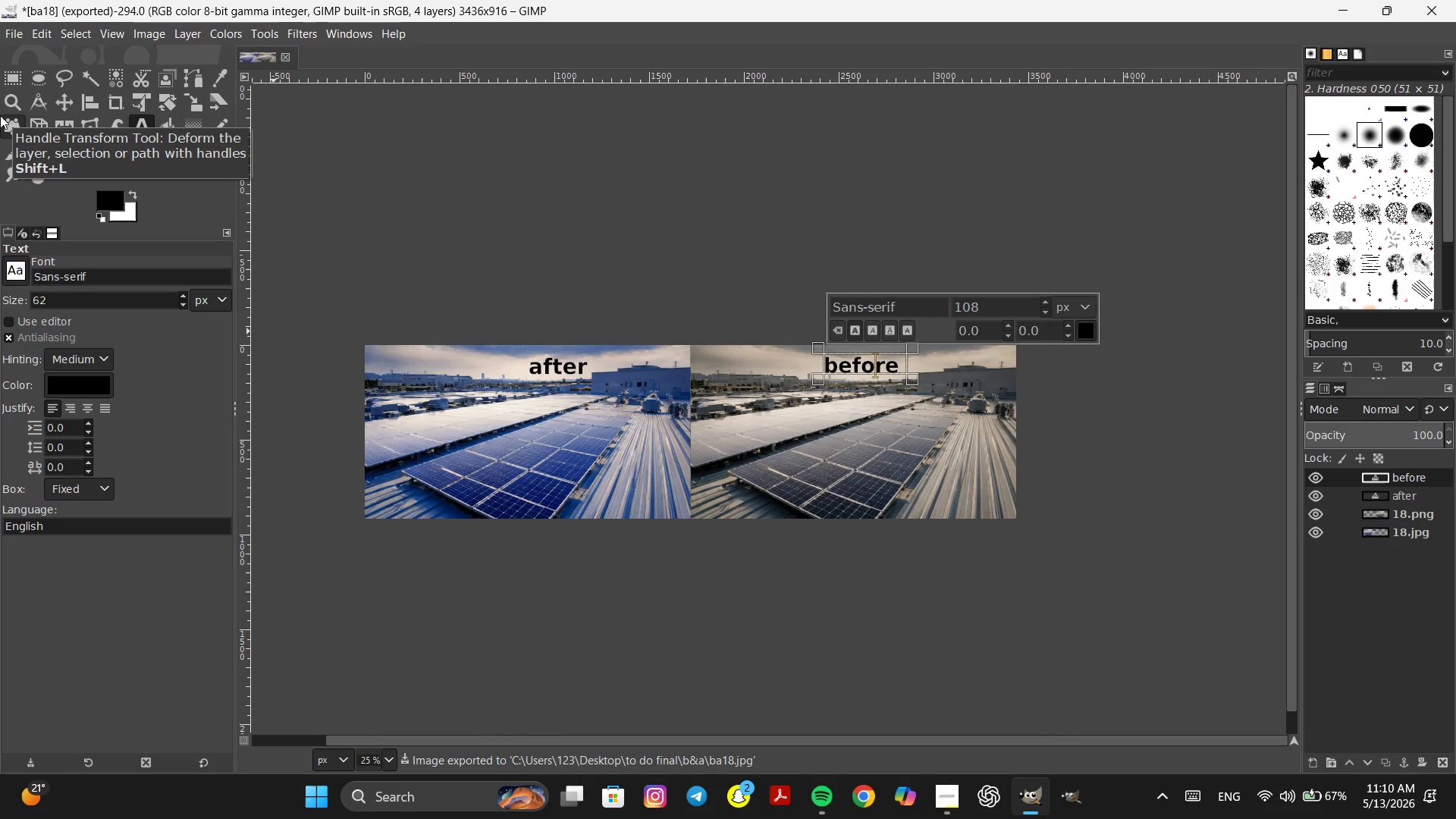 
left_click([8, 30])
 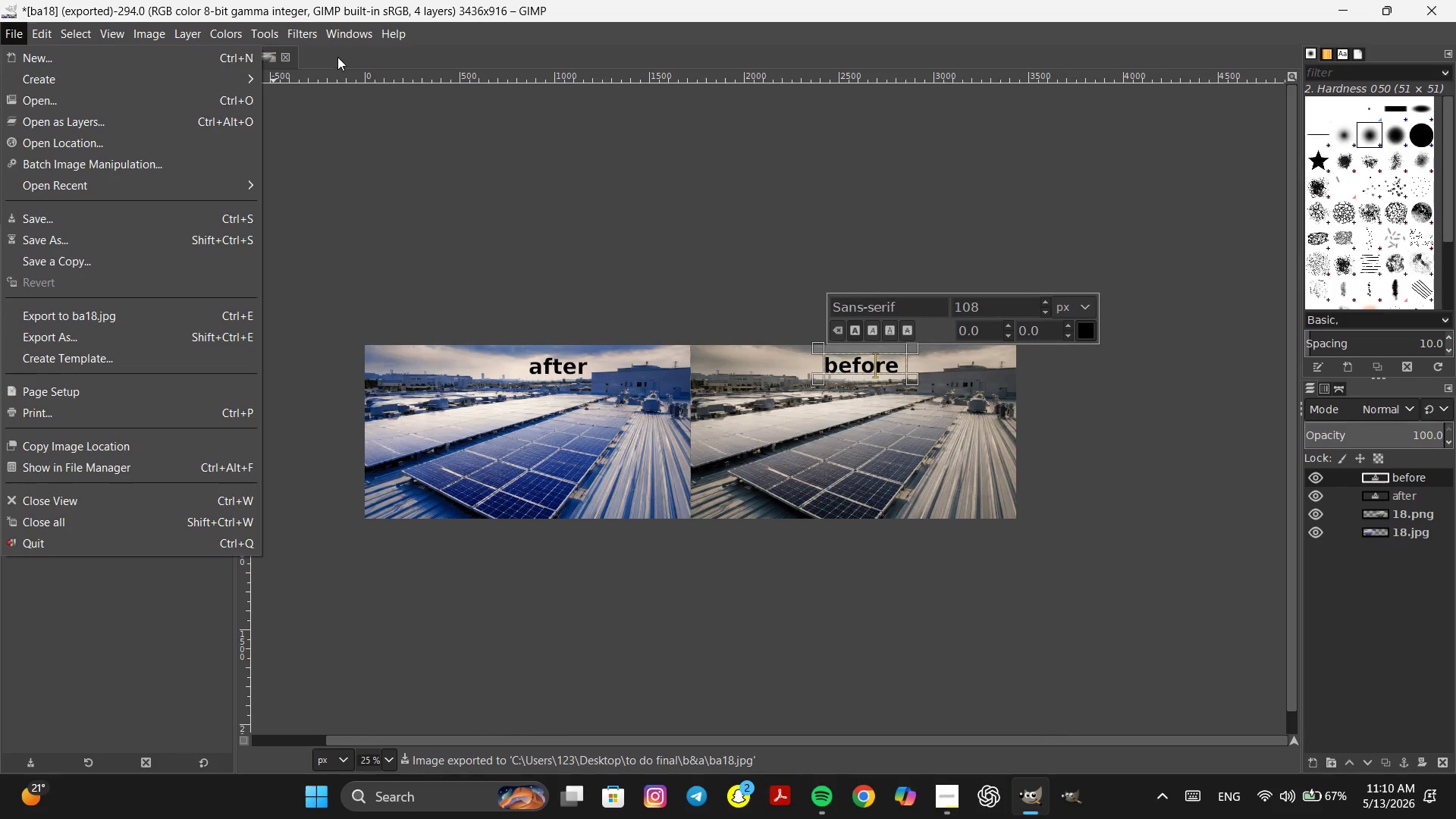 
double_click([287, 57])
 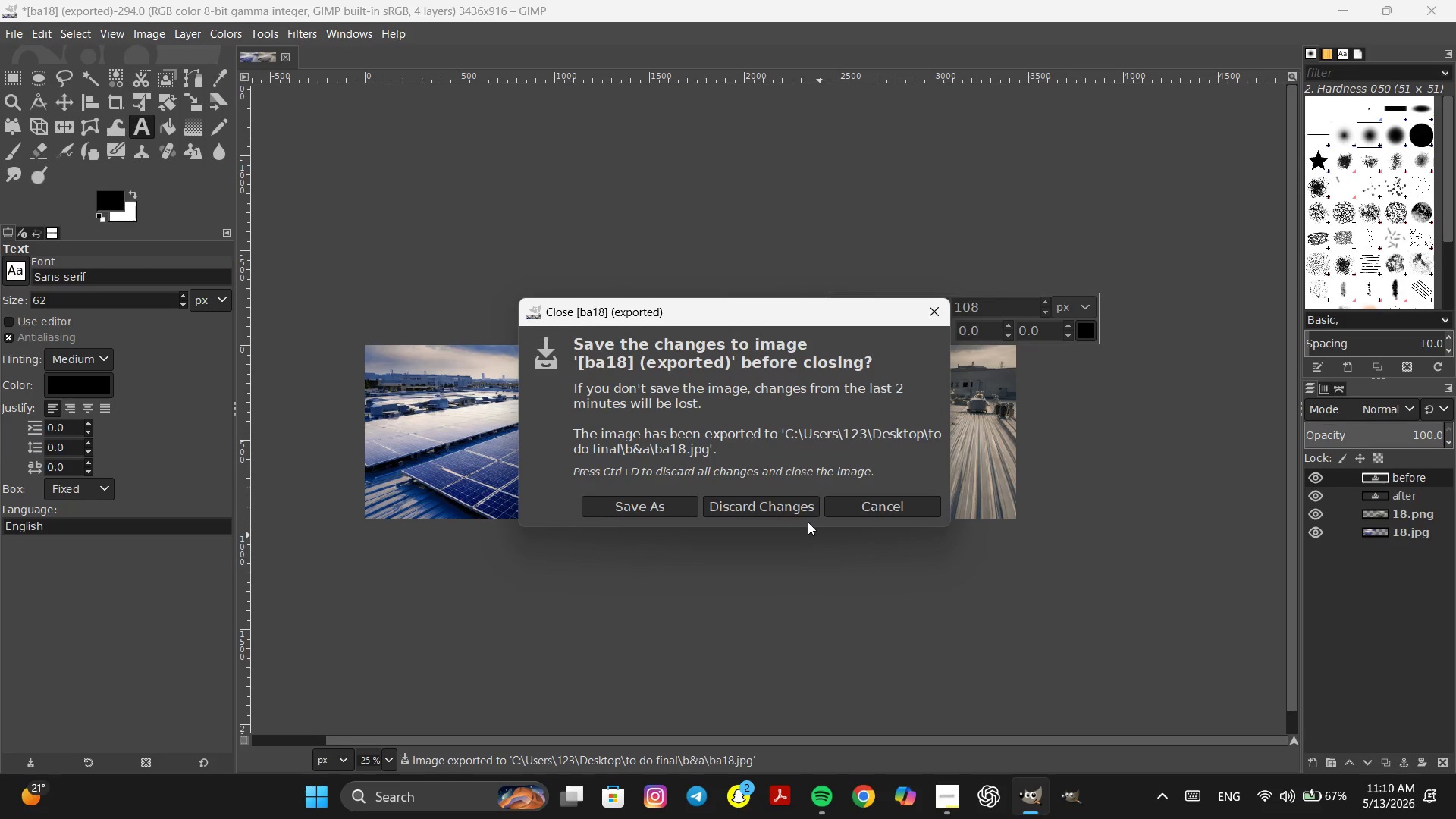 
double_click([797, 508])
 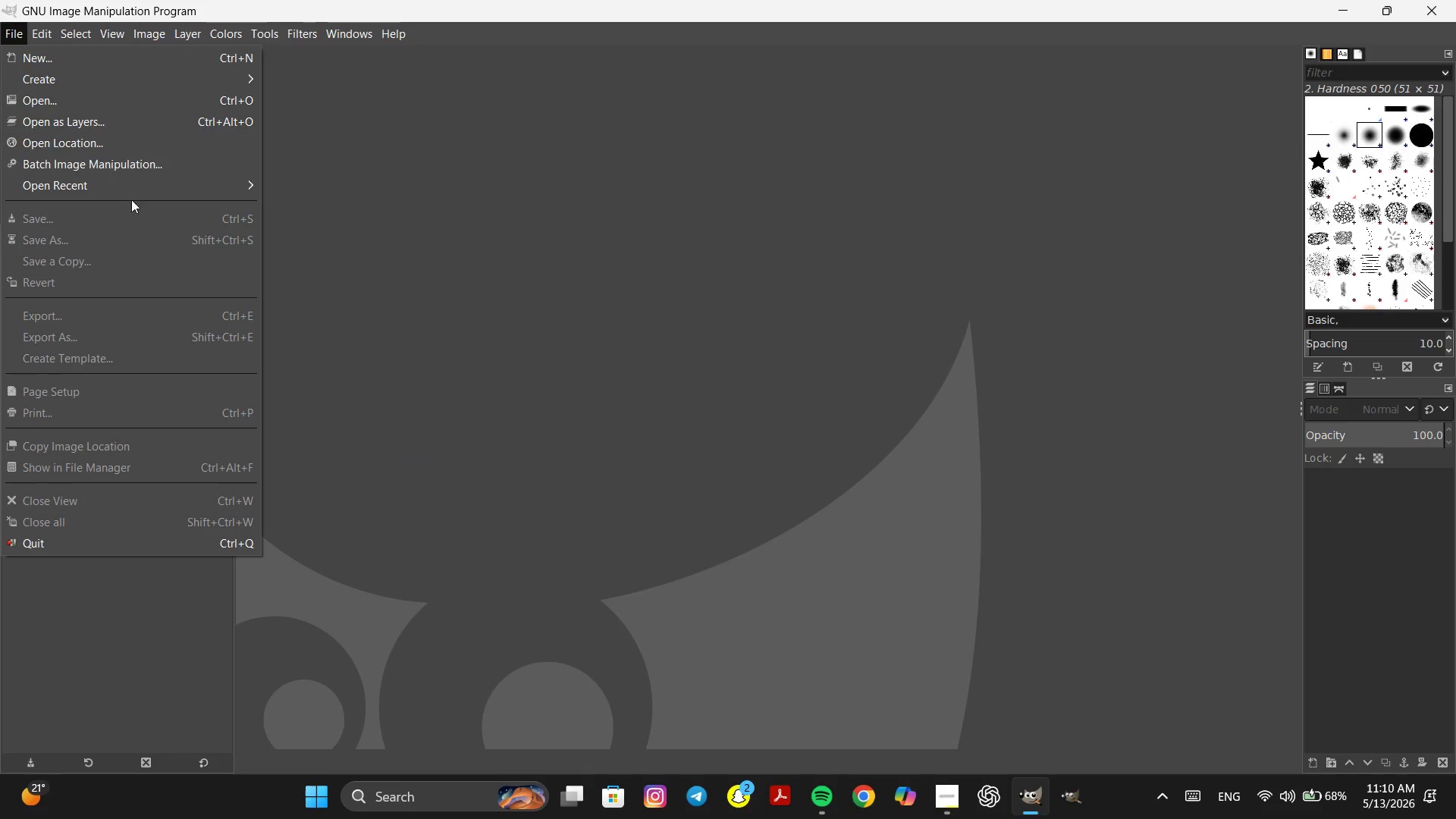 
left_click([72, 93])
 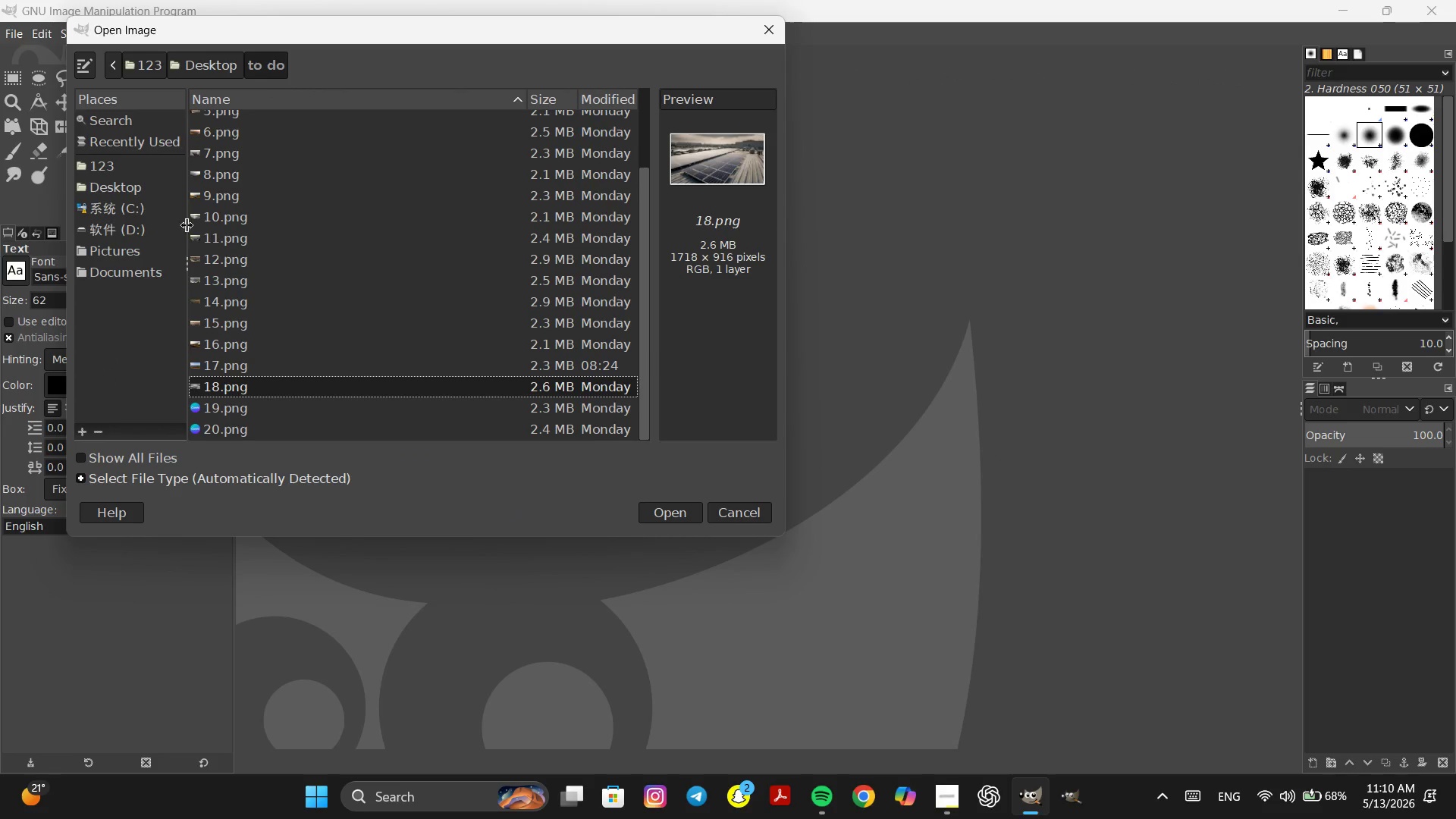 
left_click([125, 181])
 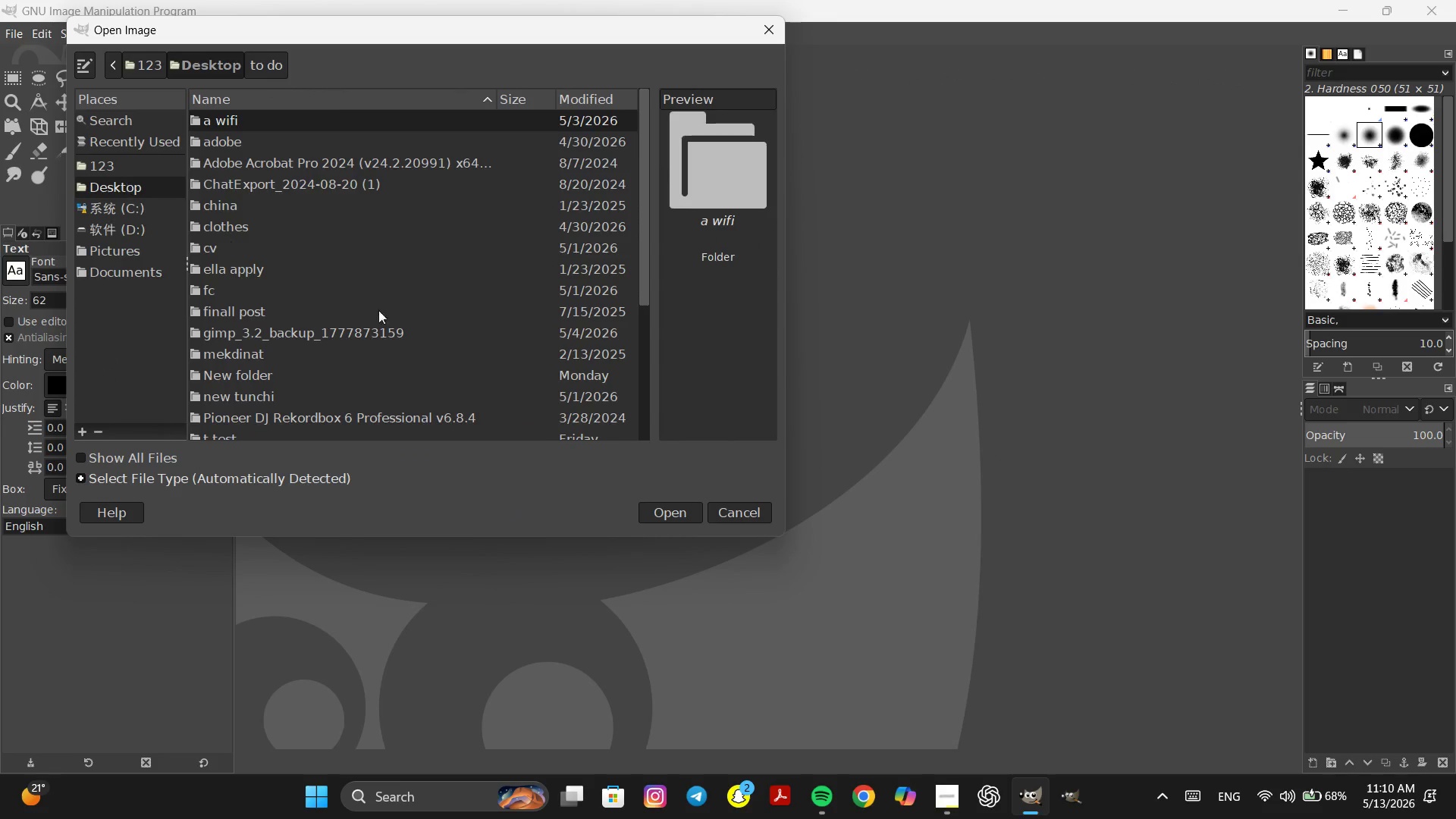 
scroll: coordinate [381, 318], scroll_direction: down, amount: 8.0
 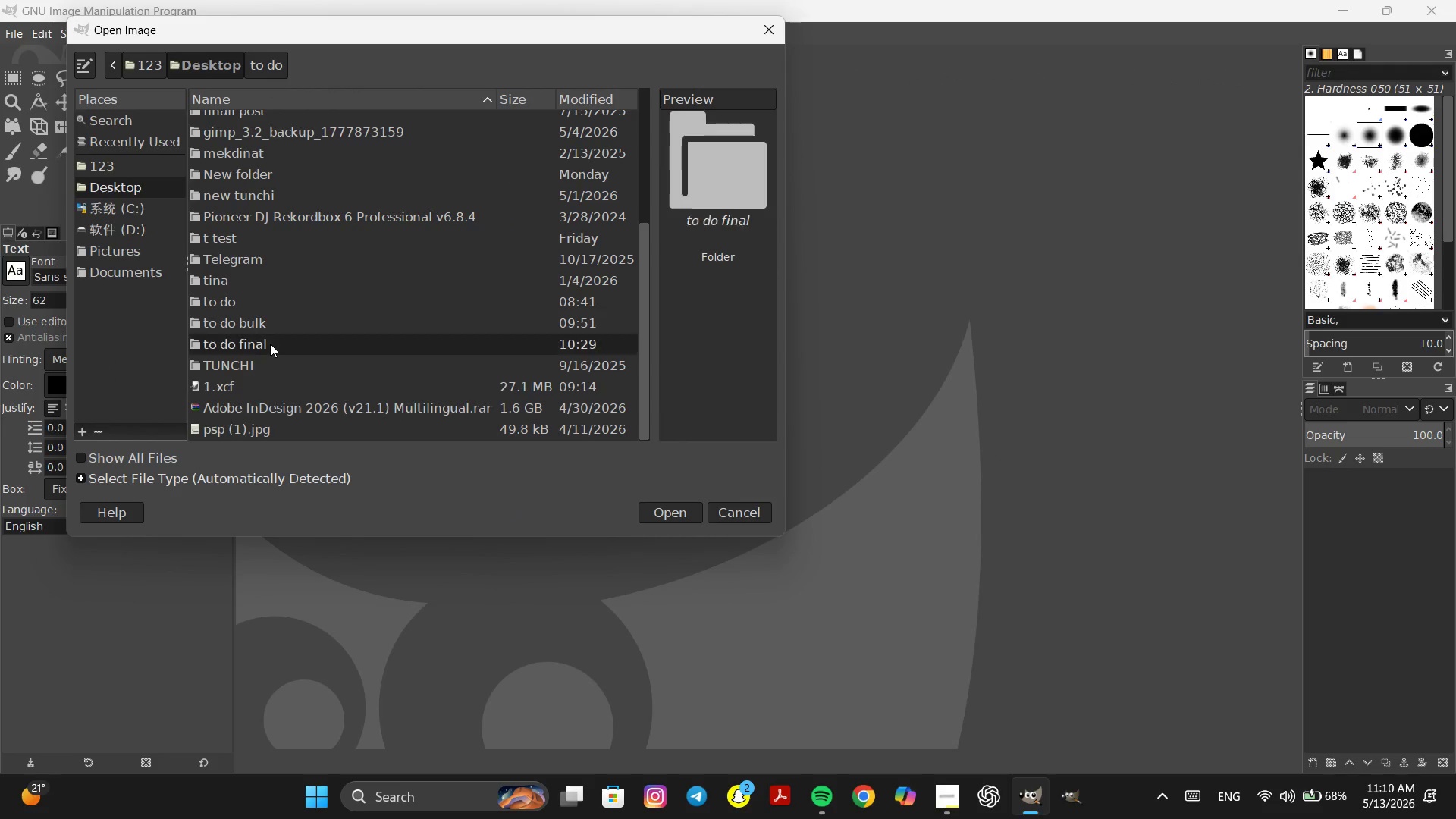 
double_click([270, 344])
 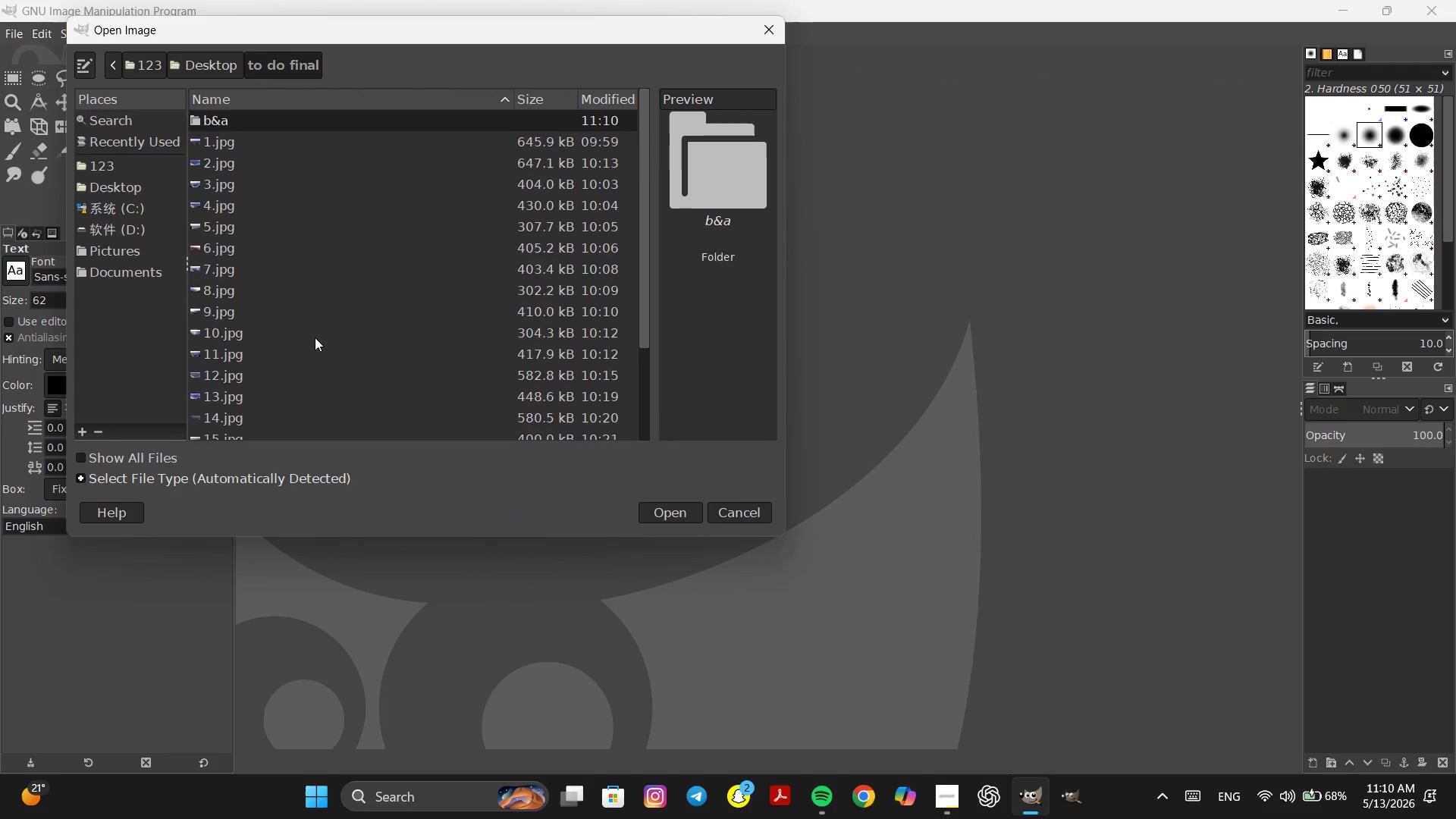 
scroll: coordinate [316, 340], scroll_direction: down, amount: 6.0
 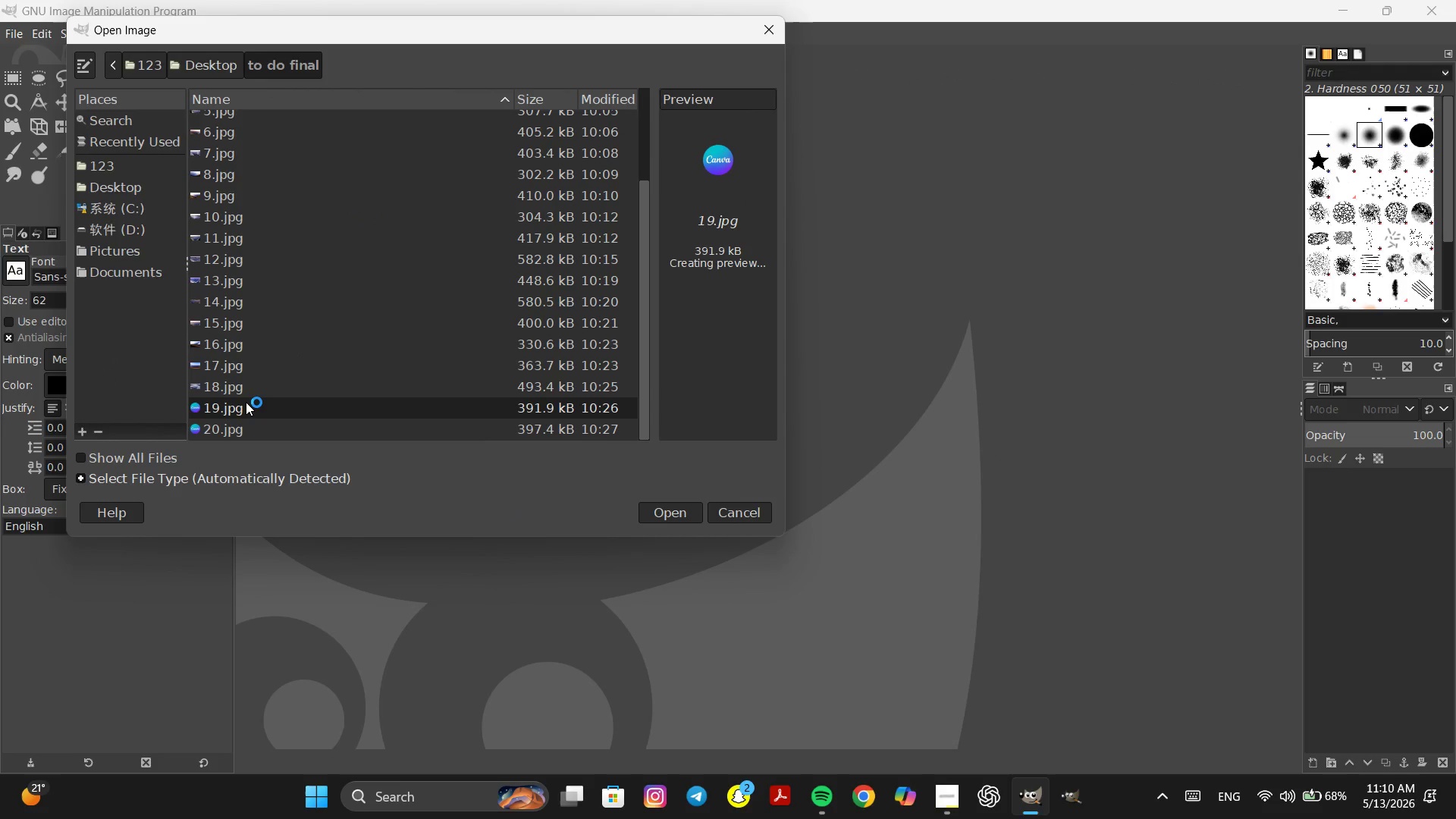 
double_click([246, 402])
 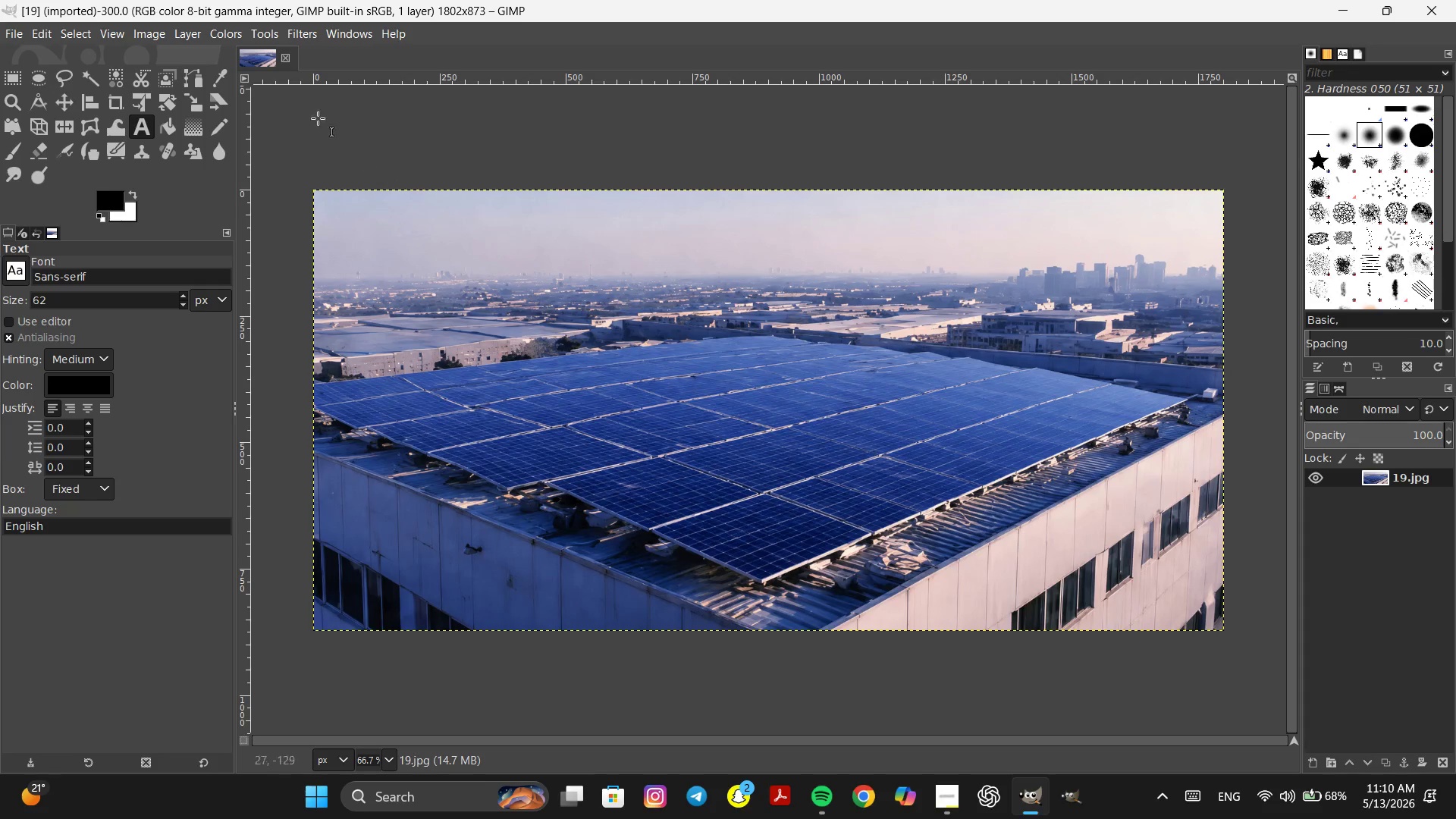 
left_click([162, 33])
 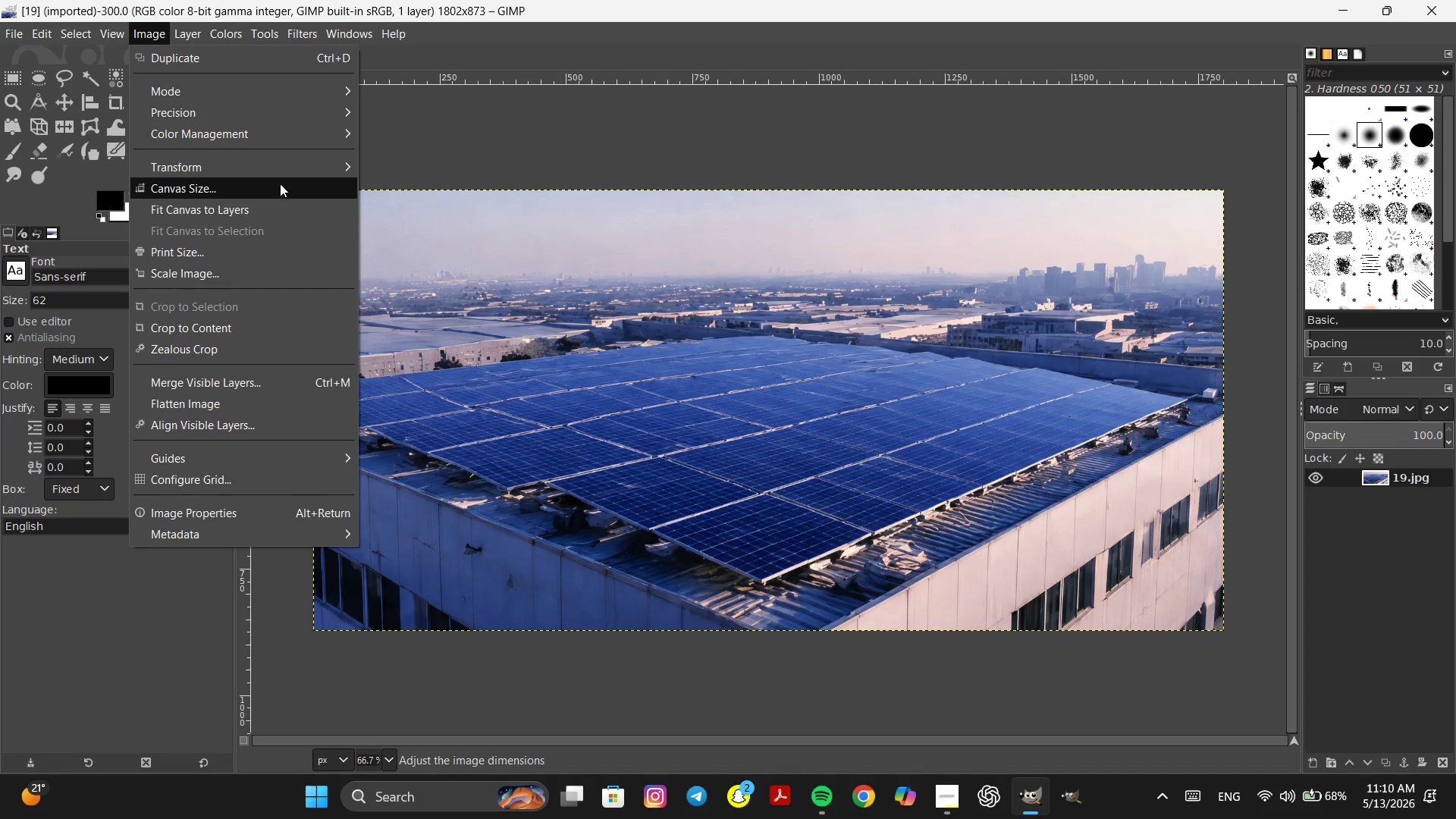 
left_click([278, 187])
 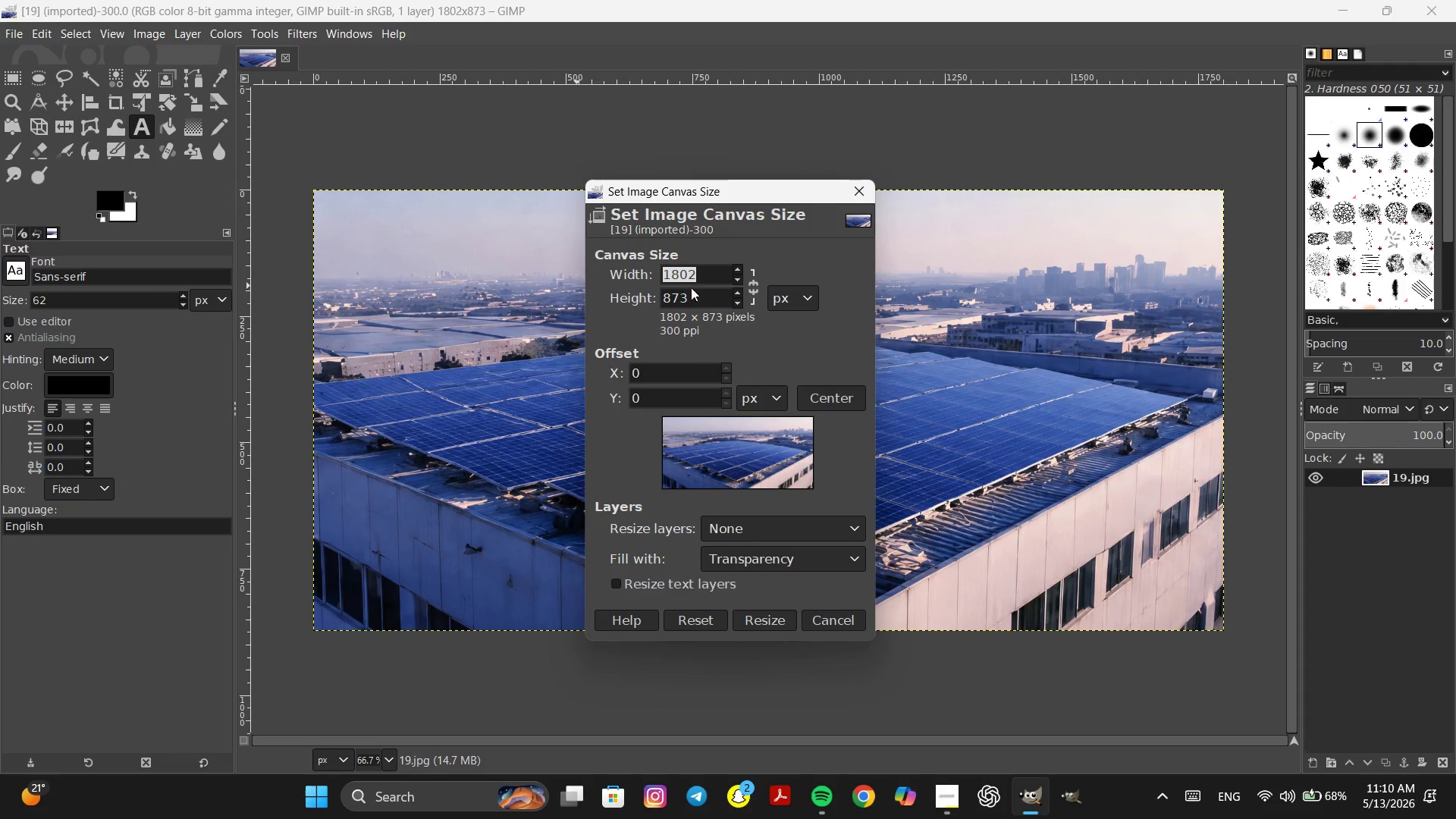 
left_click([711, 278])
 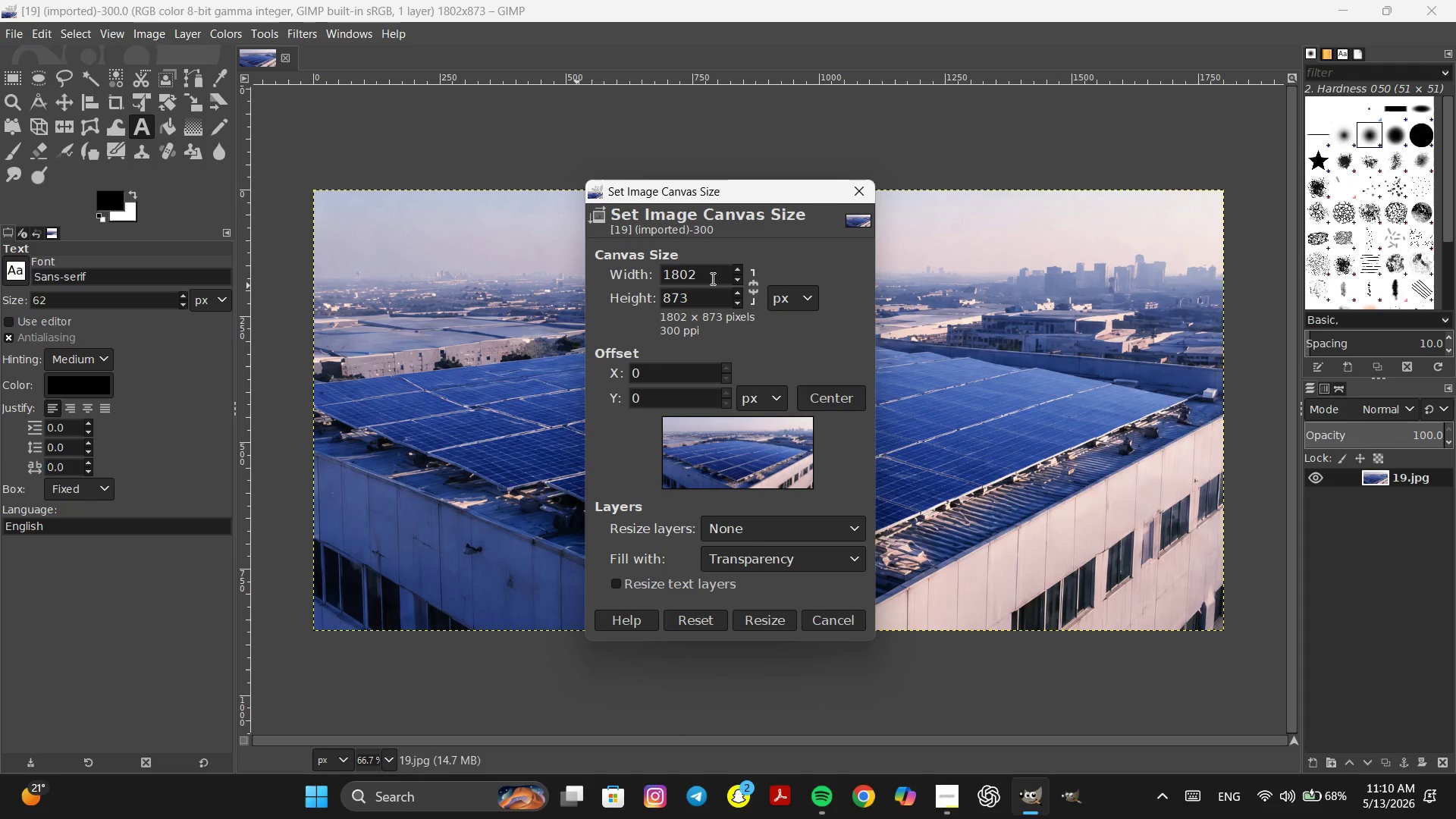 
type(*2)
 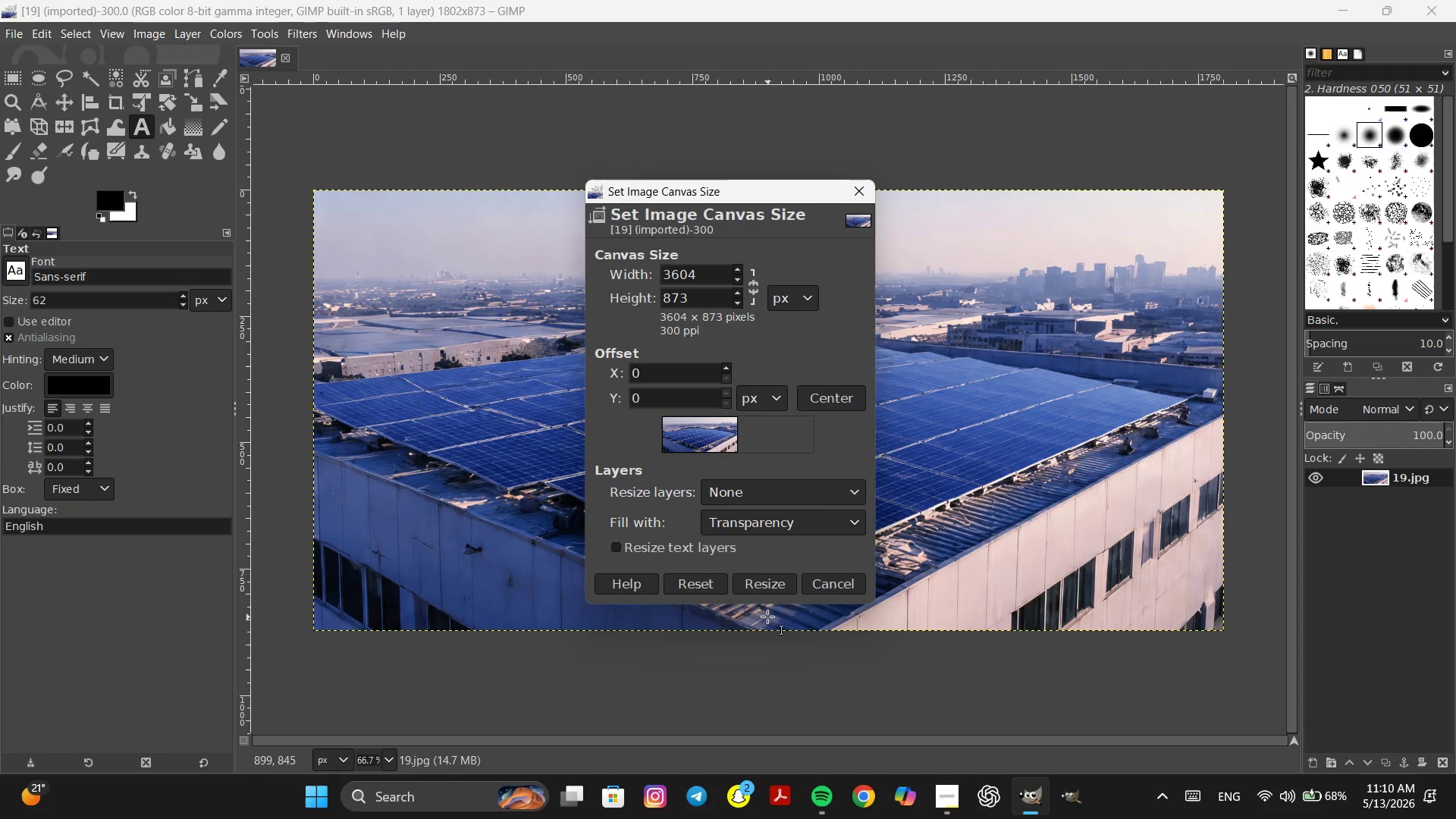 
left_click([781, 587])
 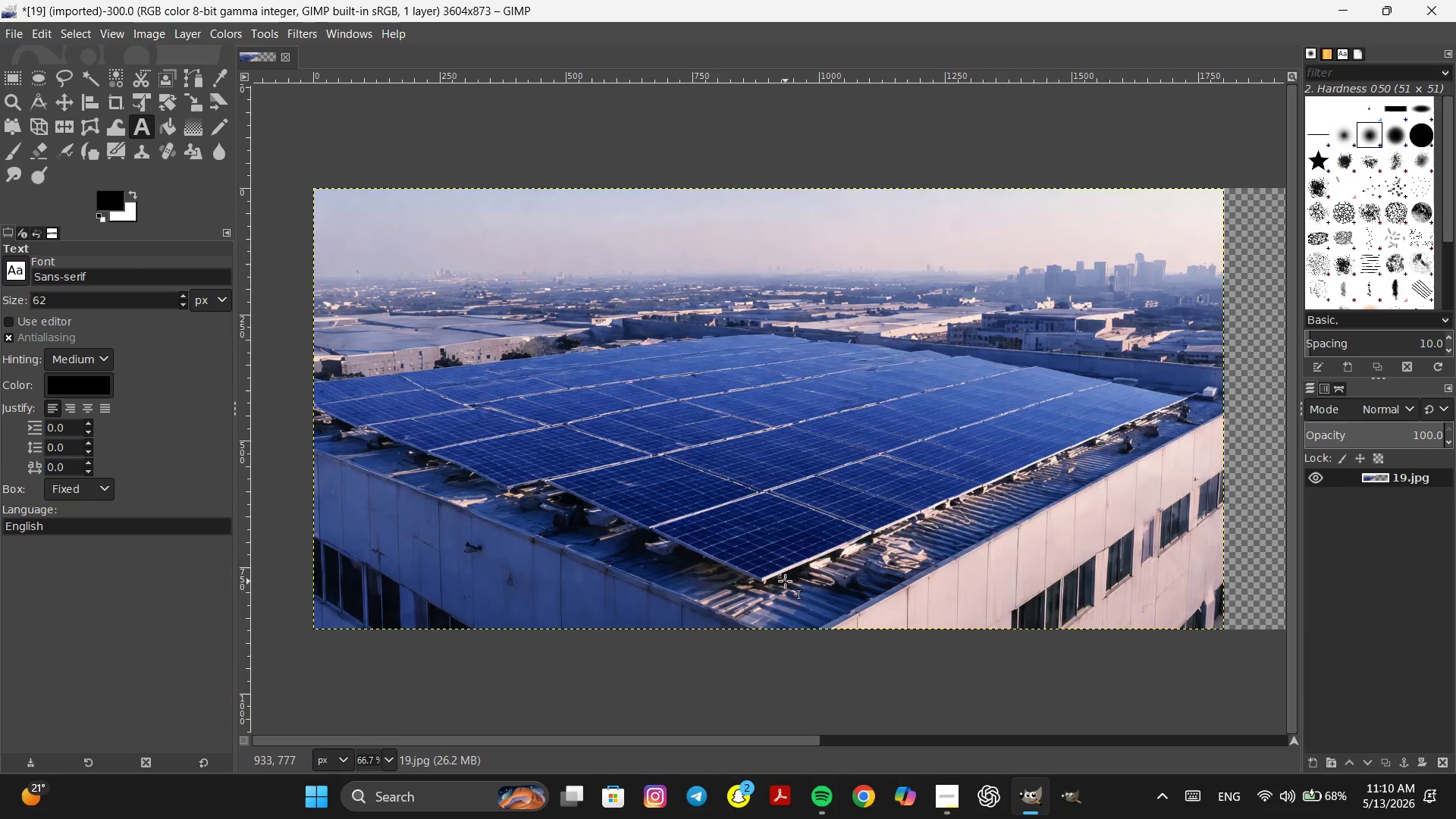 
key(Control+ControlLeft)
 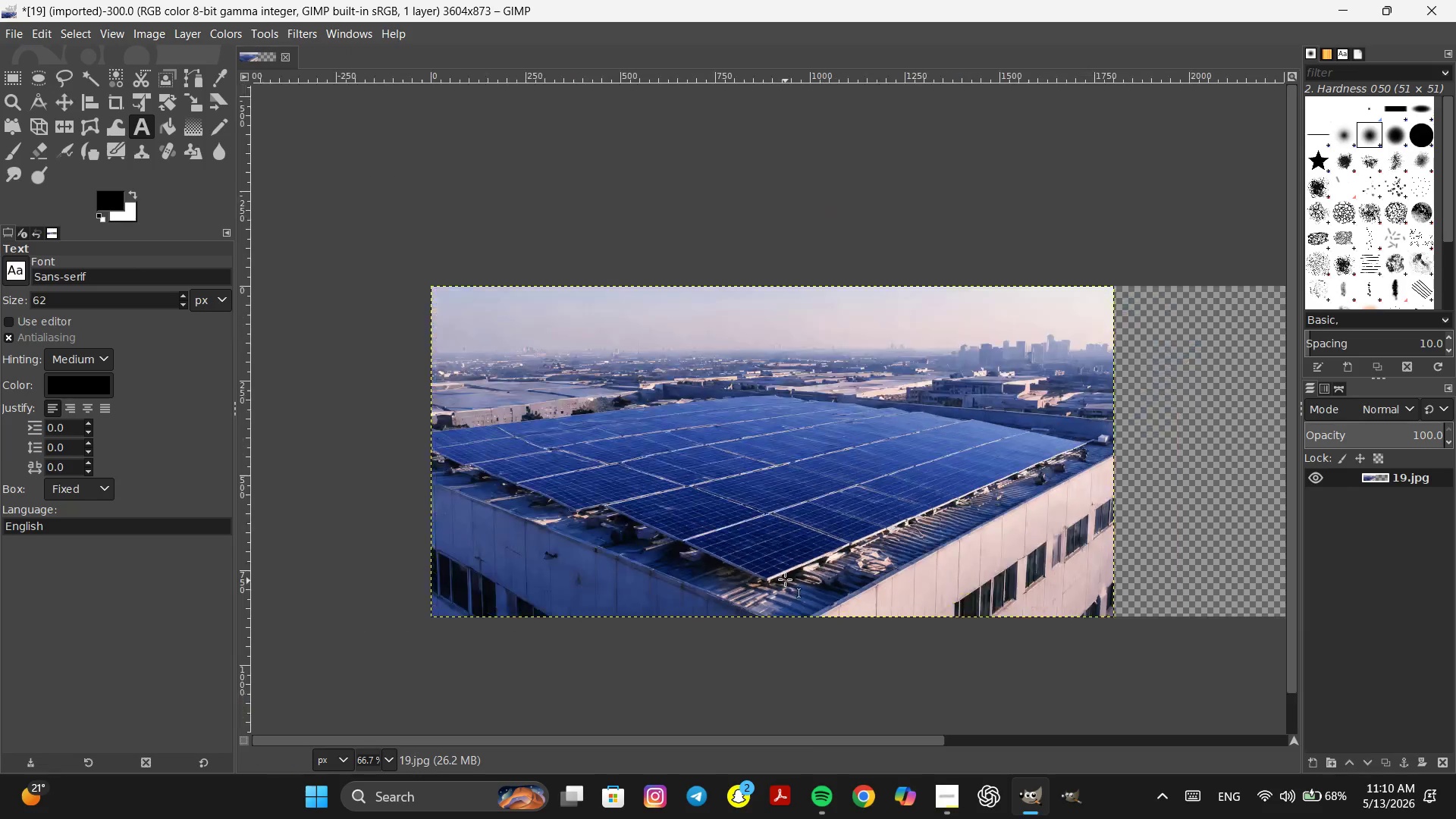 
key(Space)
 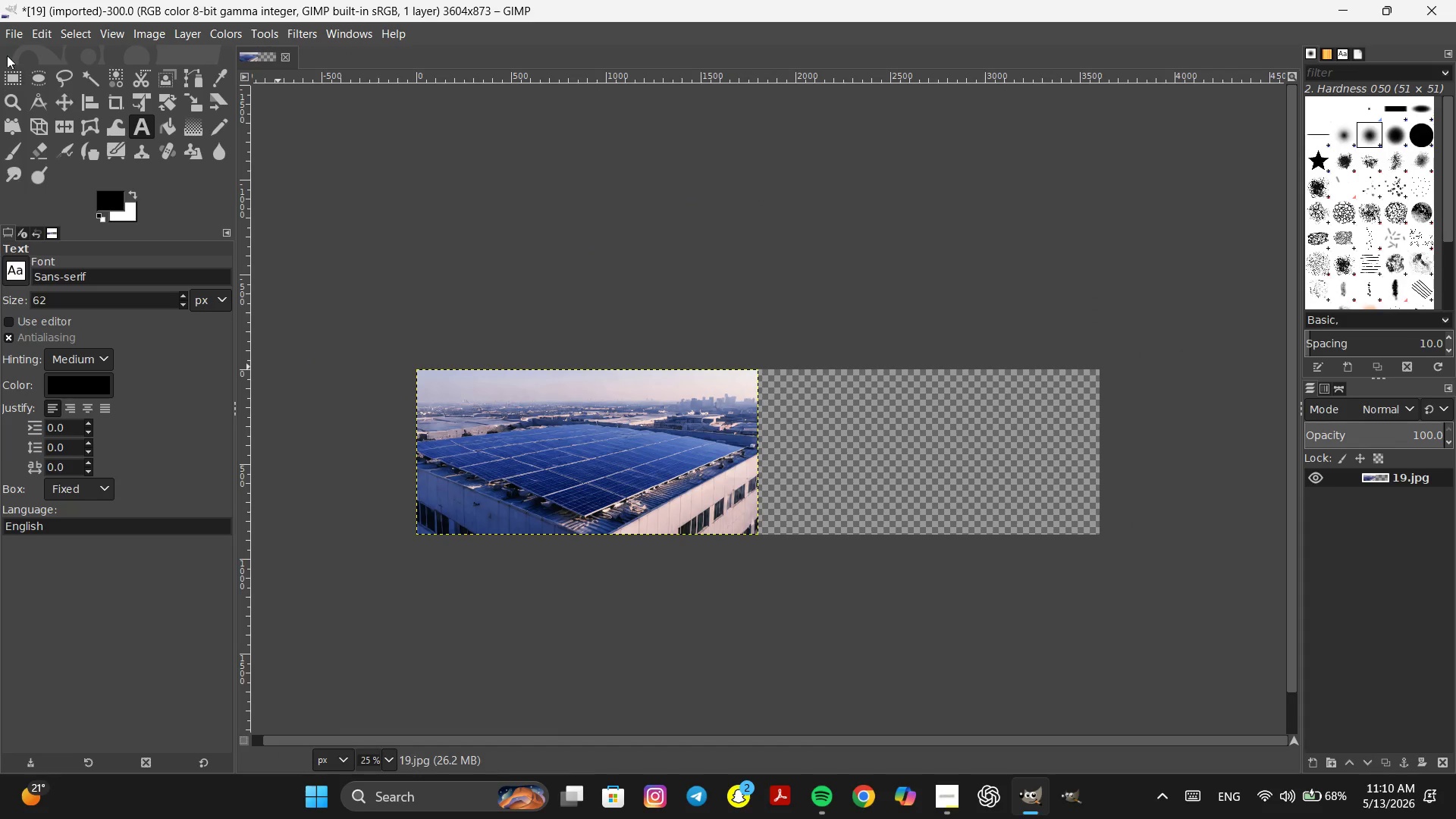 
scroll: coordinate [785, 579], scroll_direction: down, amount: 3.0
 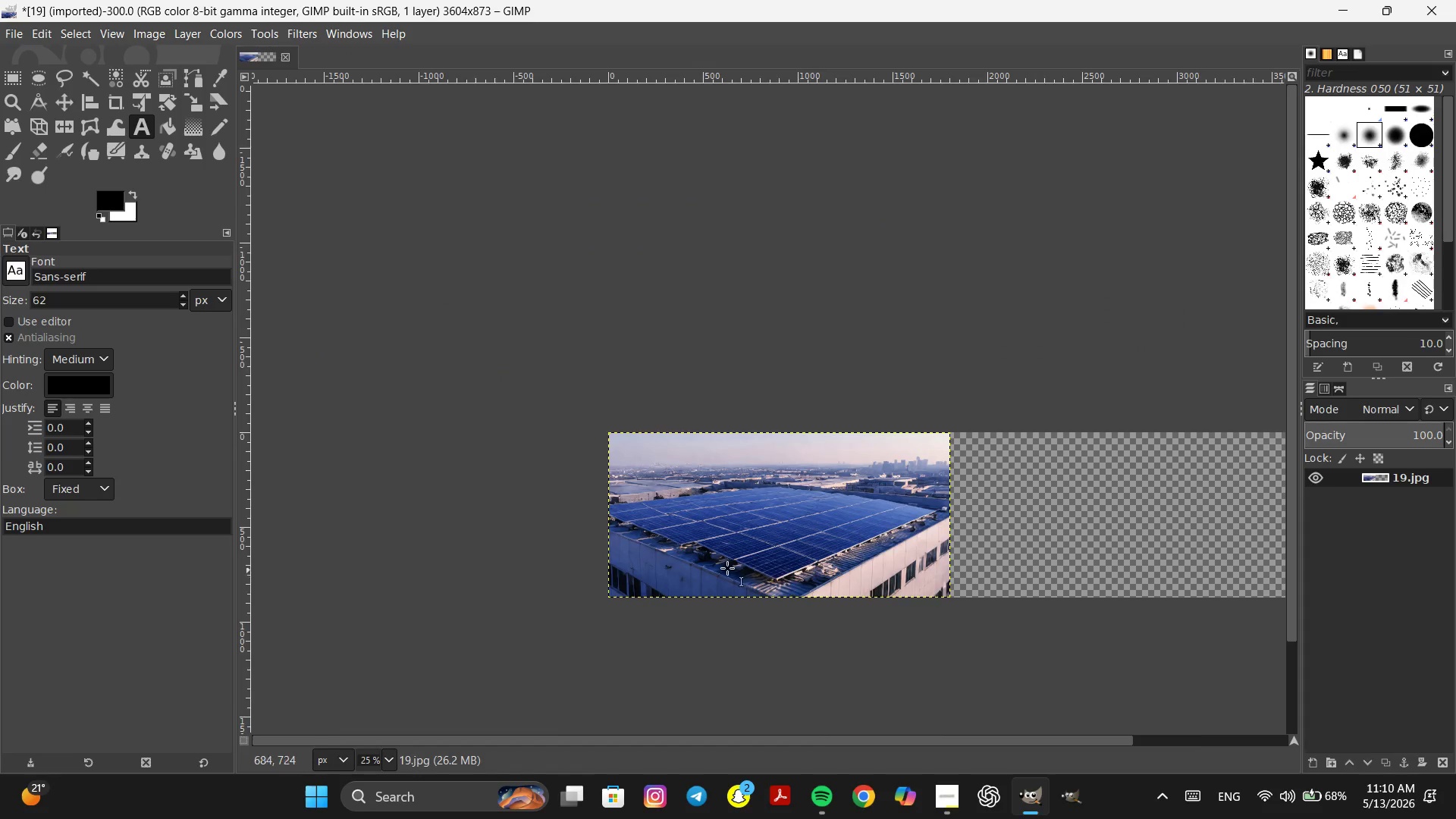 
left_click([10, 33])
 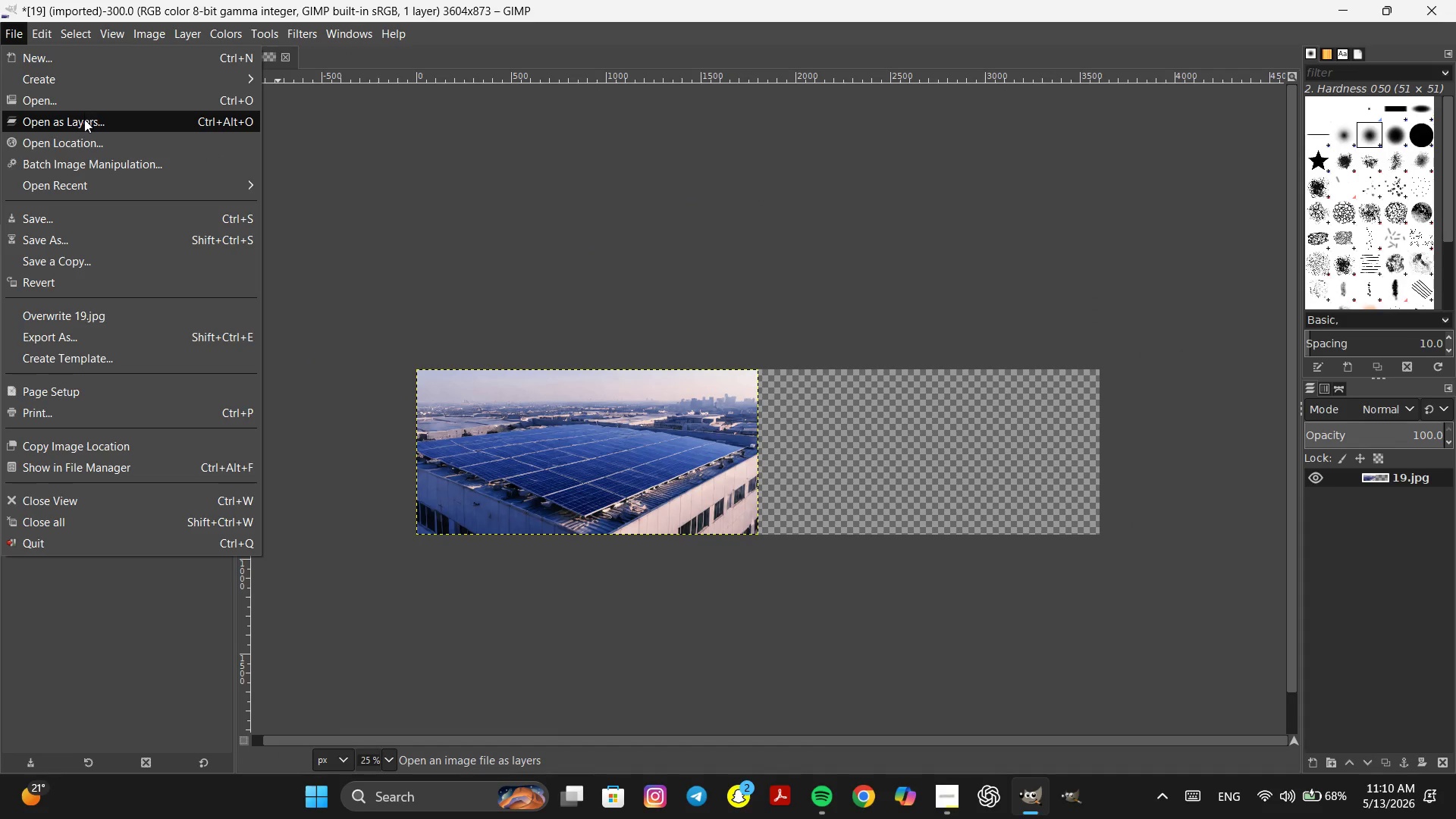 
left_click([84, 119])
 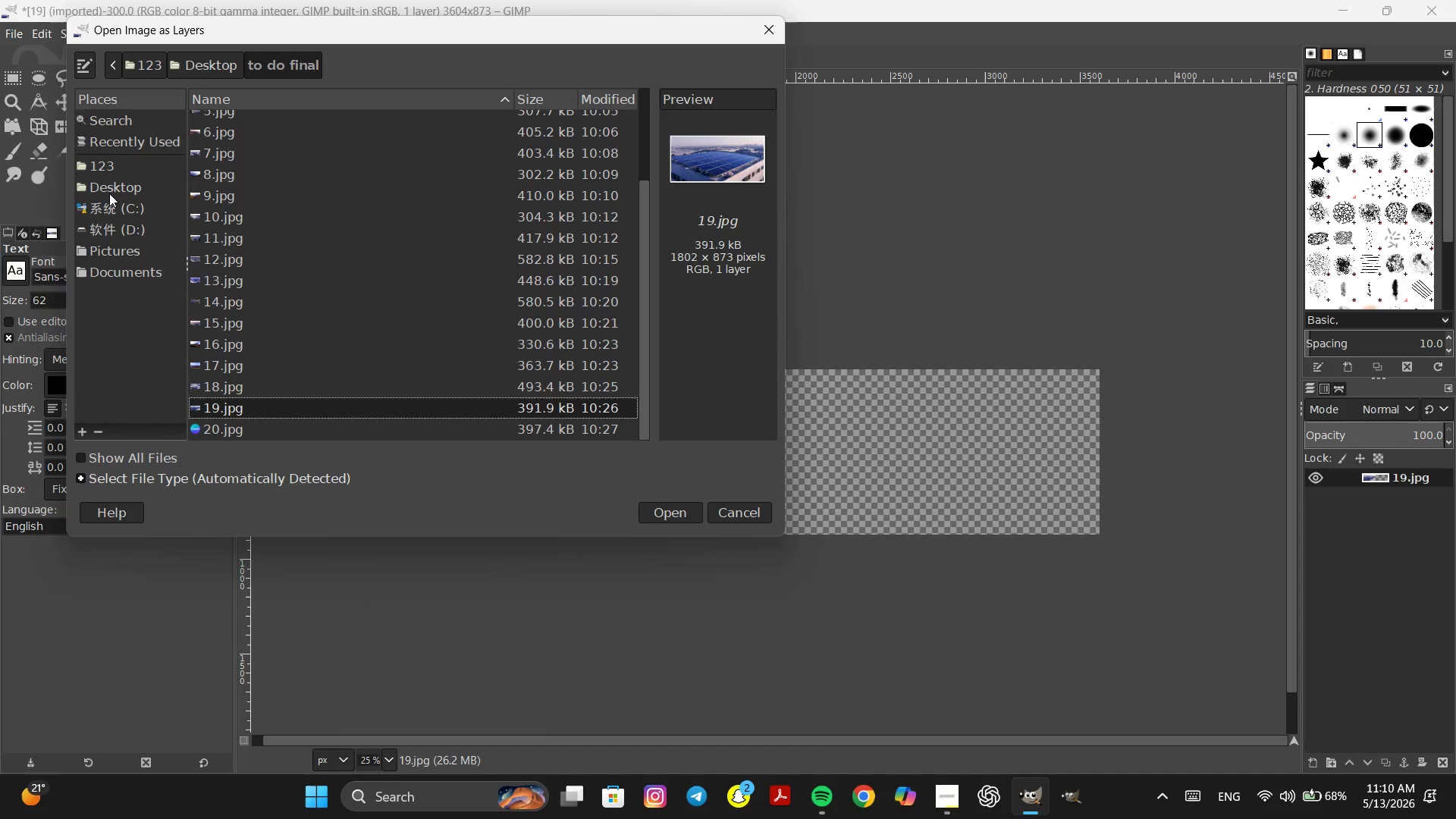 
left_click([110, 188])
 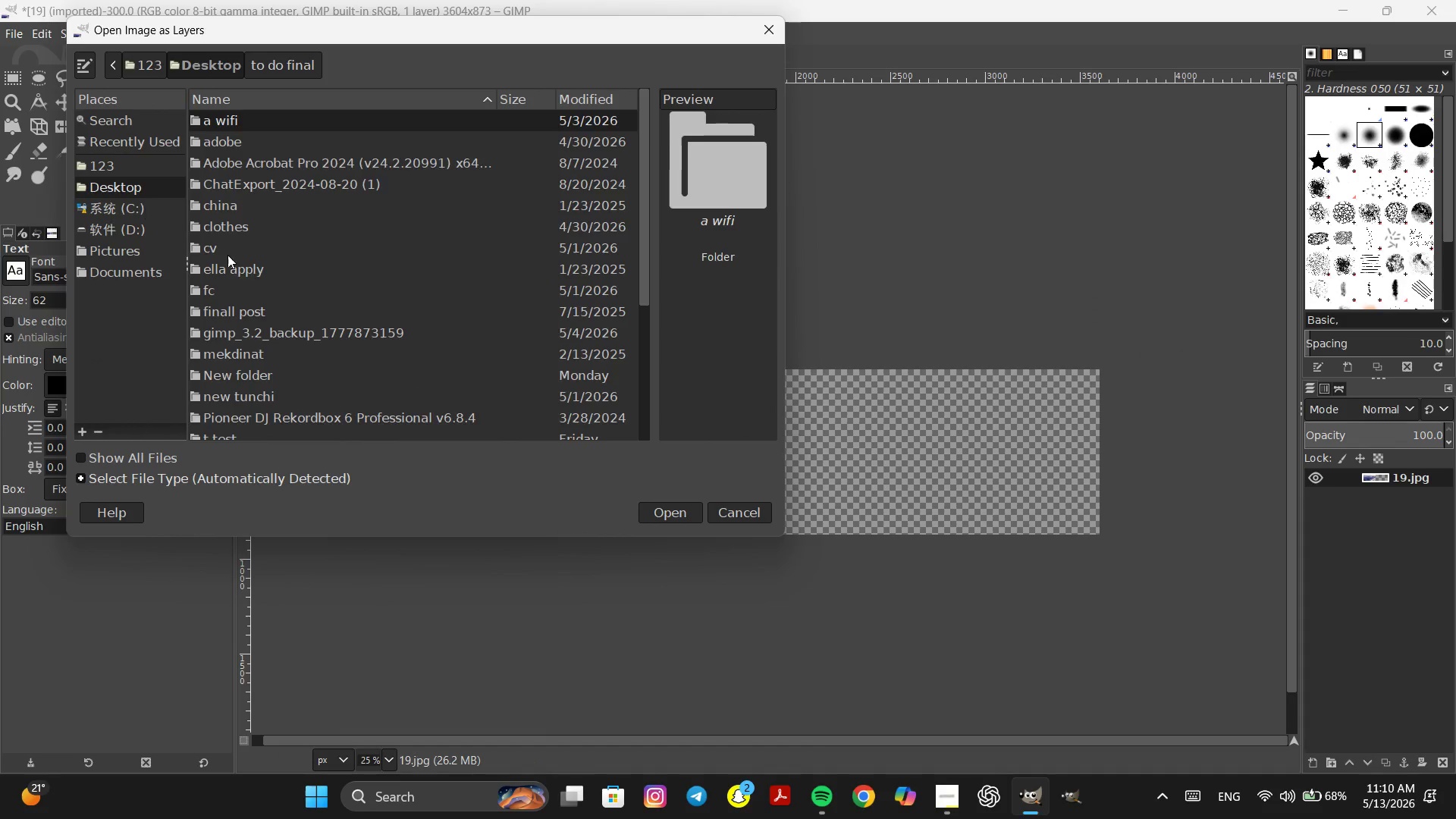 
scroll: coordinate [268, 316], scroll_direction: down, amount: 10.0
 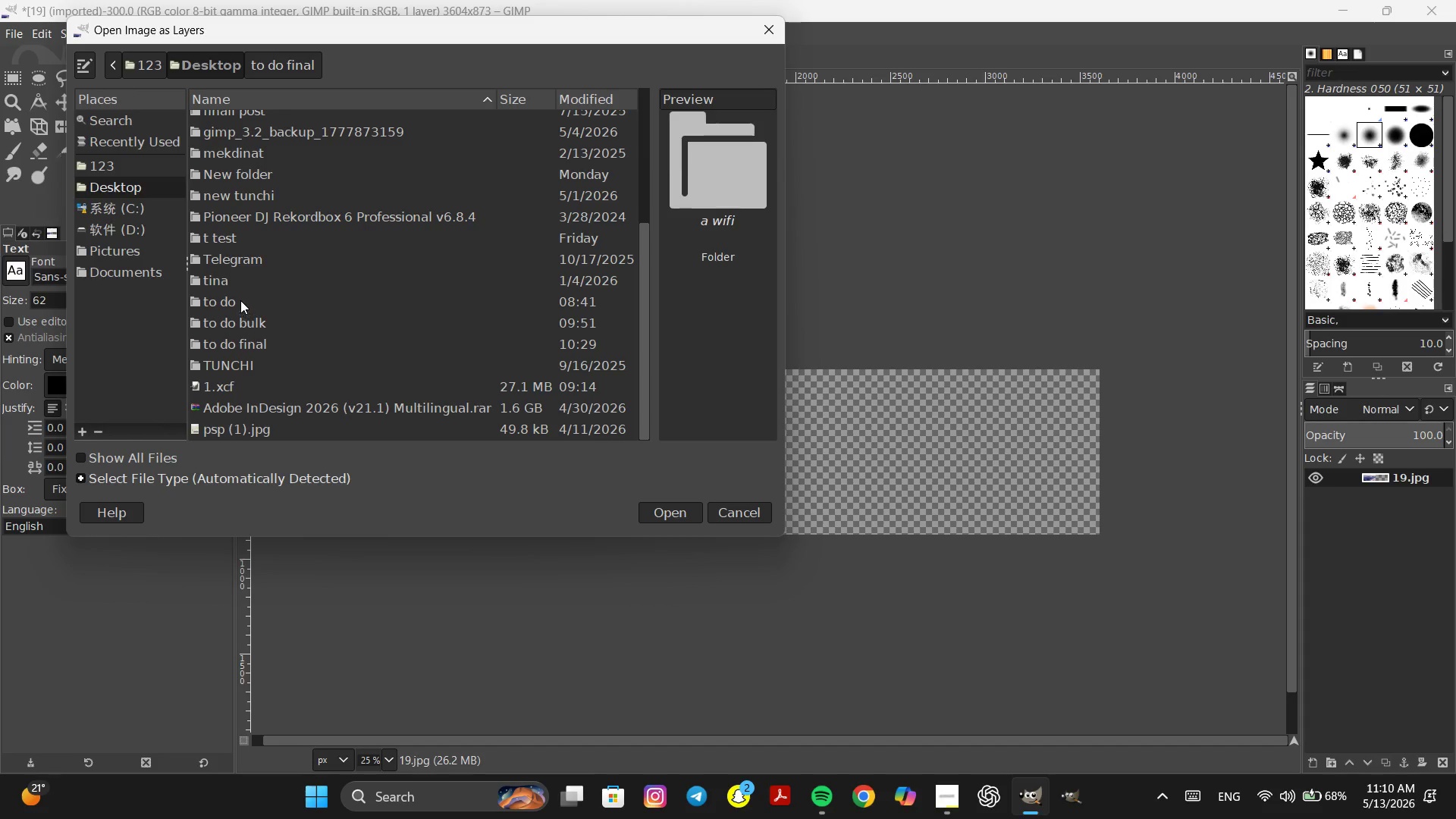 
double_click([240, 300])
 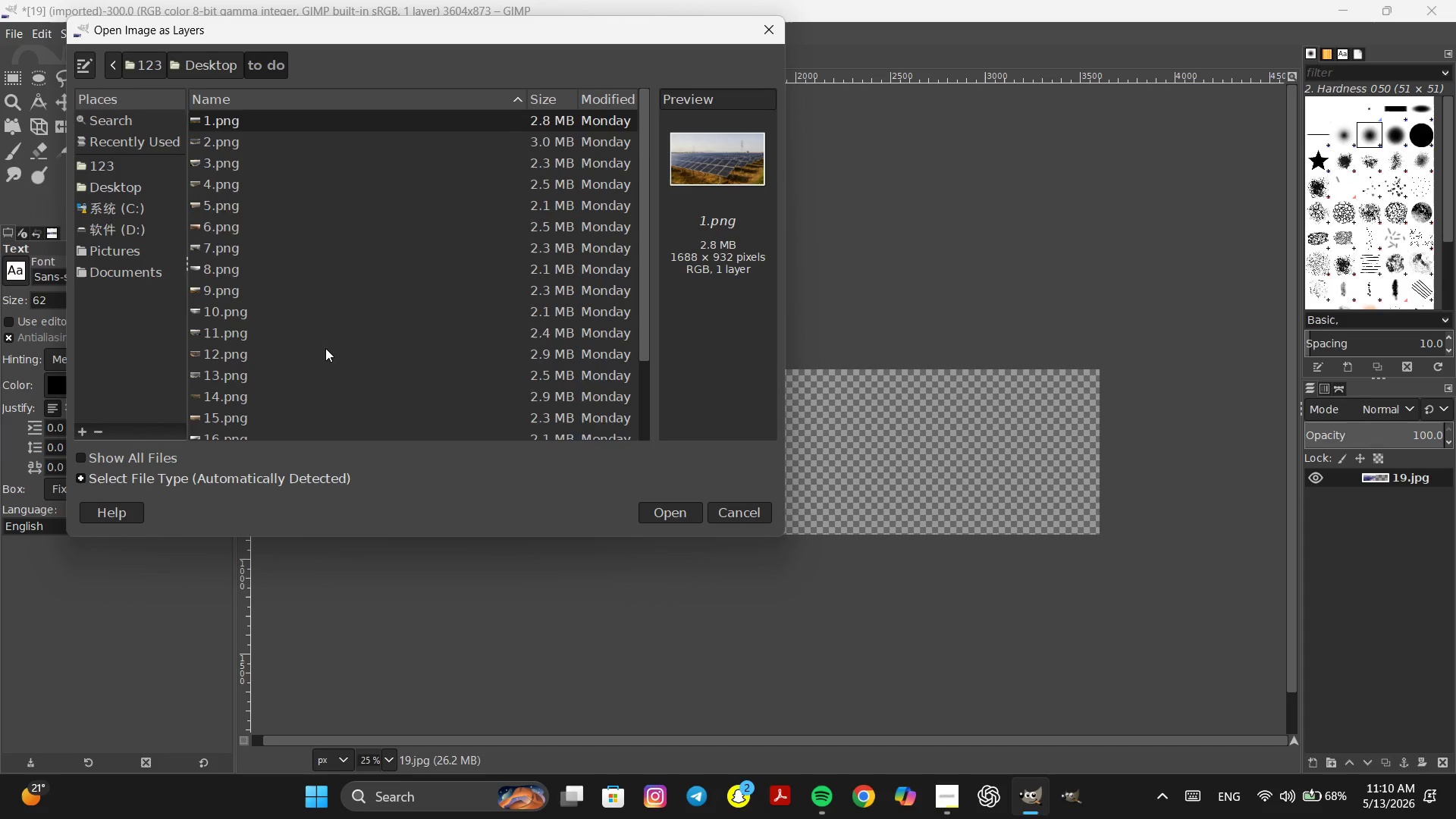 
scroll: coordinate [328, 351], scroll_direction: down, amount: 5.0
 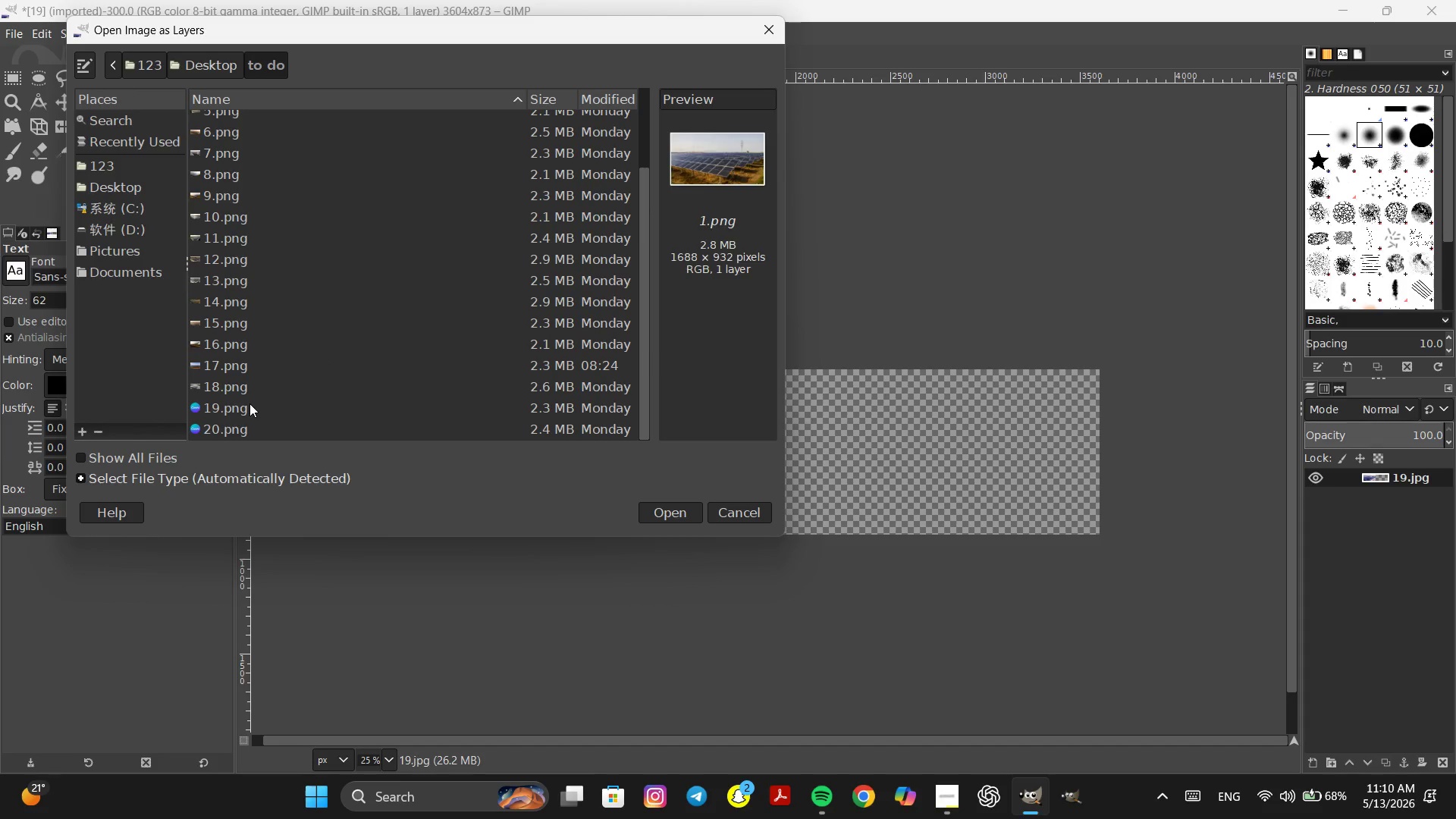 
double_click([249, 403])
 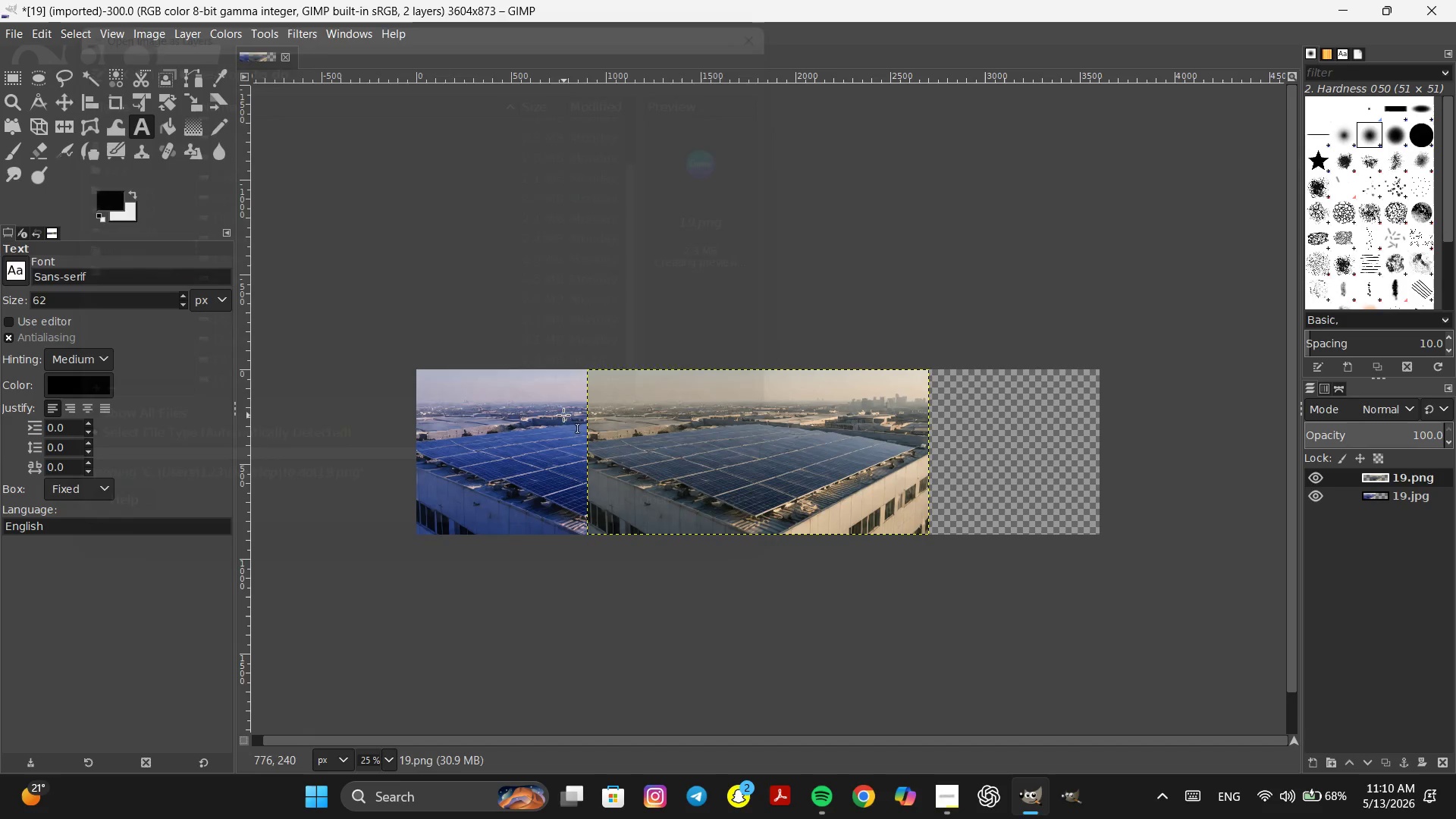 
hold_key(key=ControlLeft, duration=0.33)
hold_key(key=ControlLeft, duration=0.66)
scroll: coordinate [805, 468], scroll_direction: down, amount: 1.0
 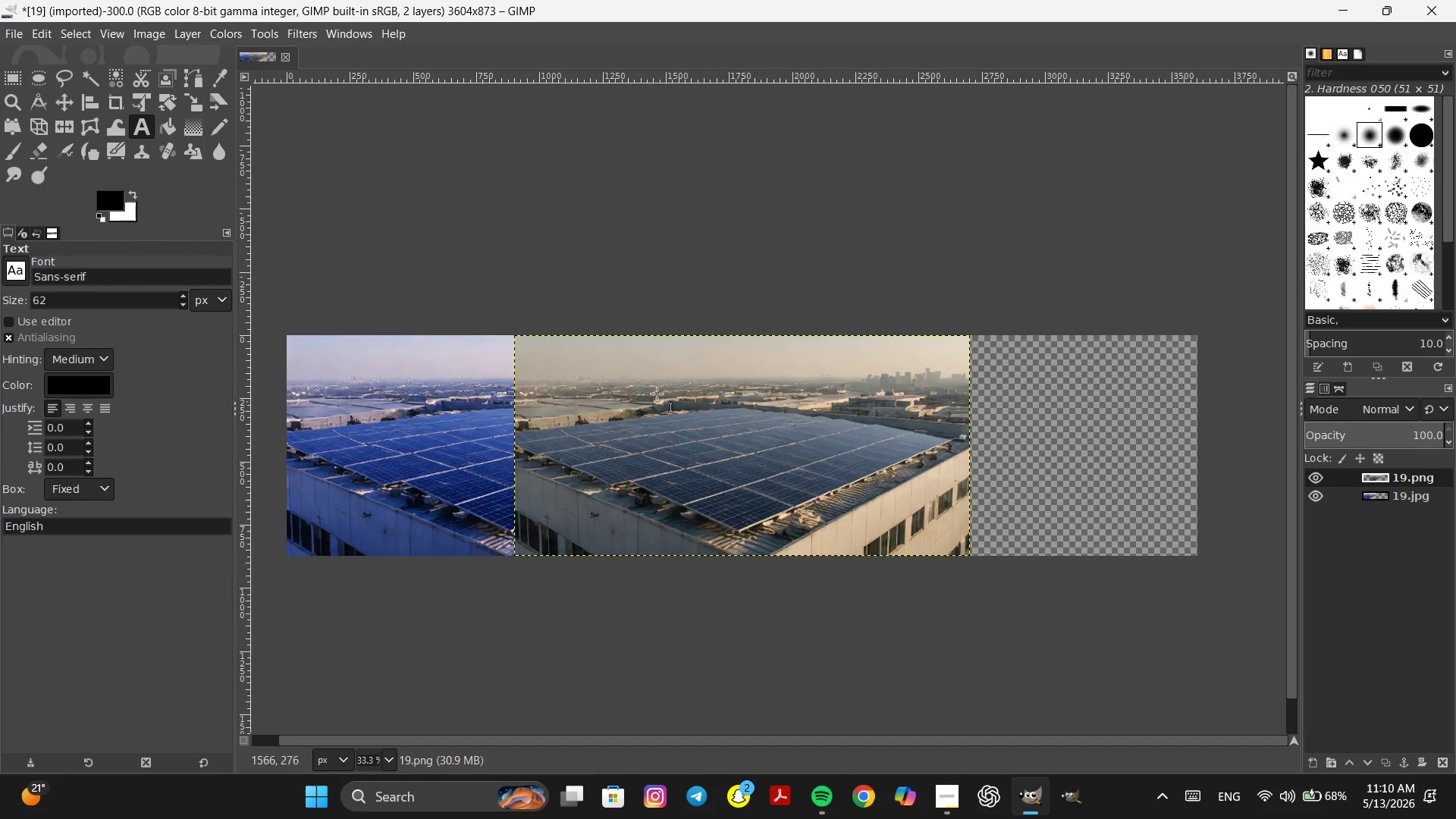 
left_click_drag(start_coordinate=[654, 392], to_coordinate=[789, 405])
 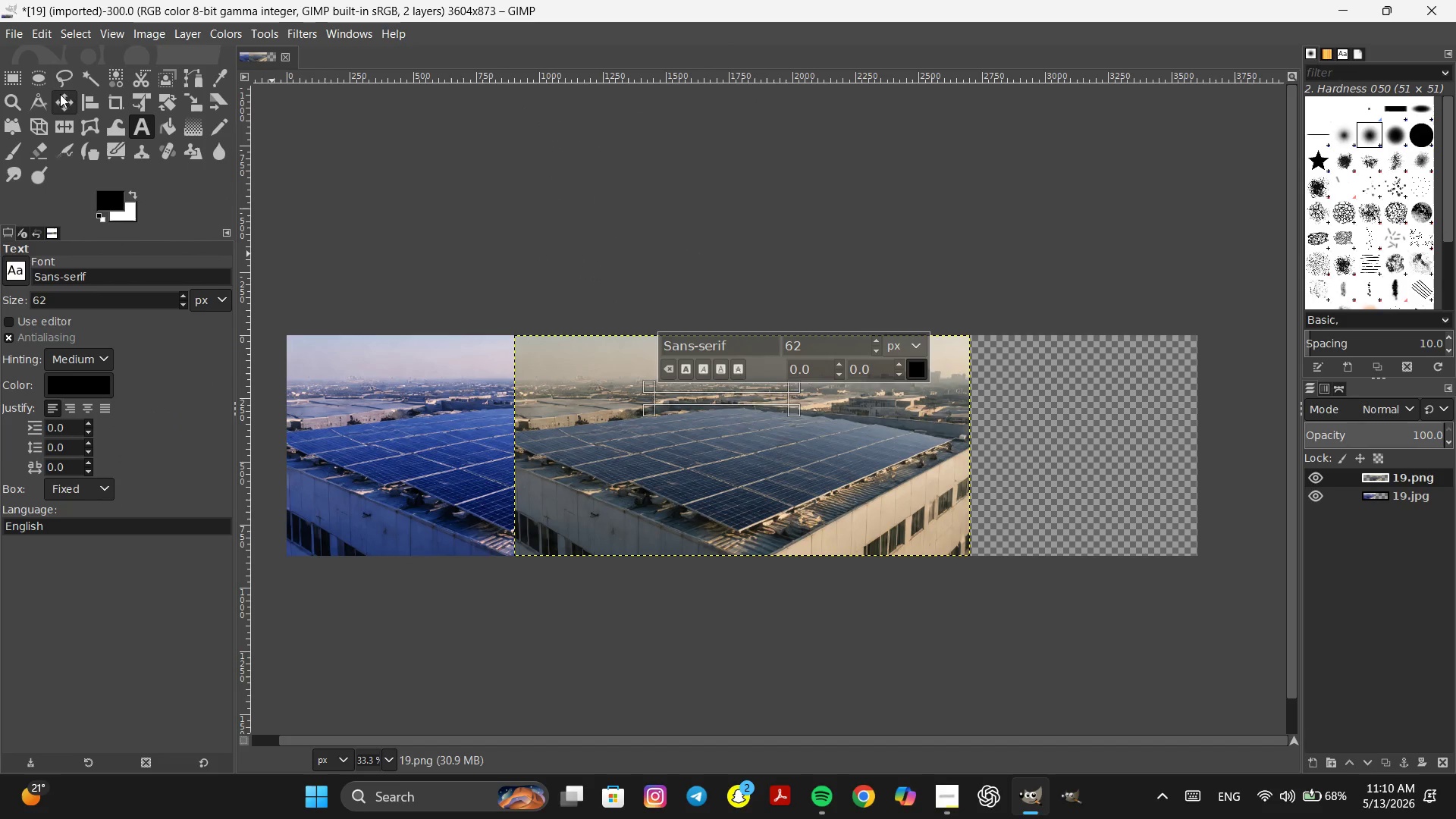 
left_click([73, 103])
 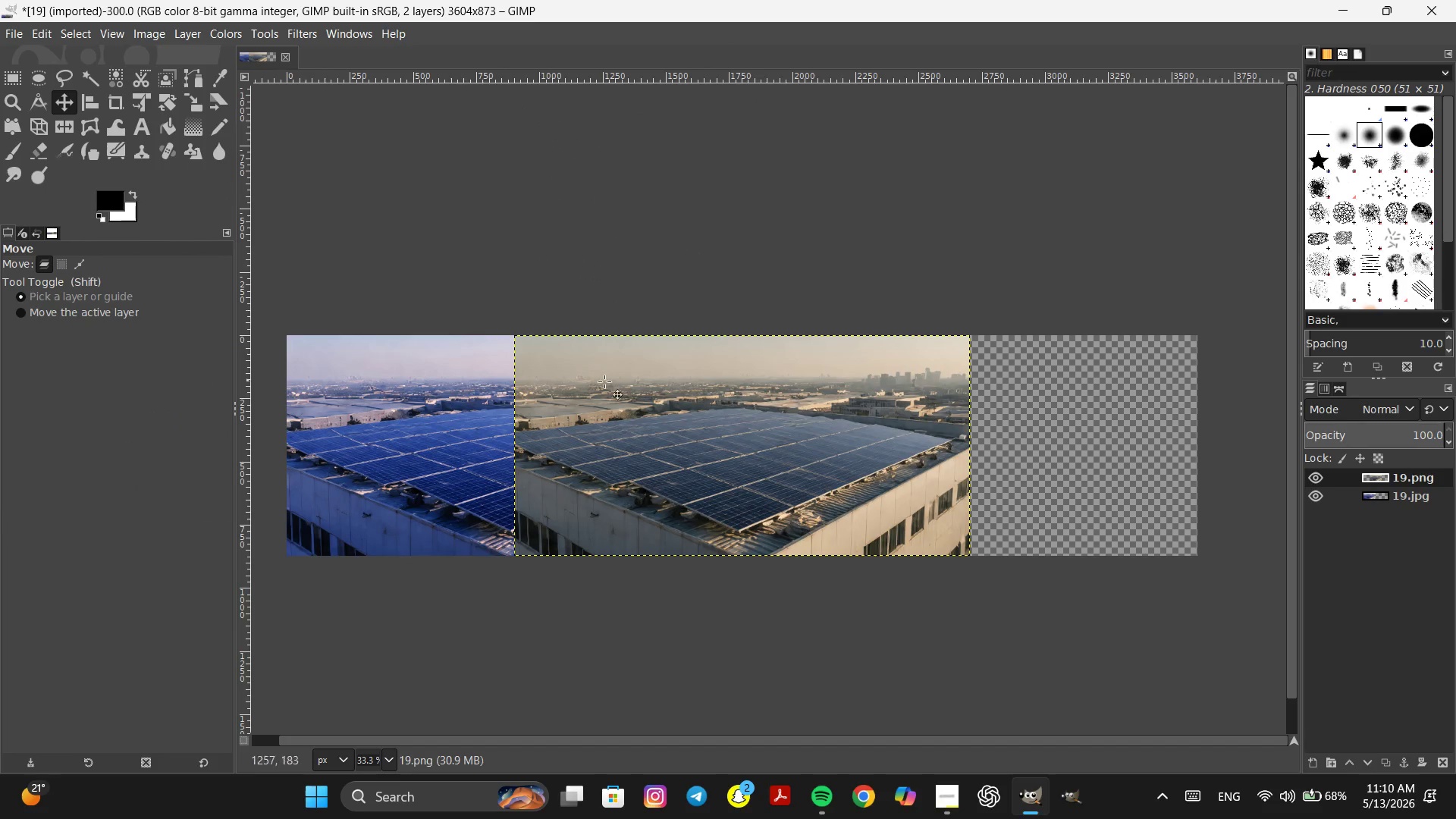 
left_click_drag(start_coordinate=[649, 397], to_coordinate=[877, 400])
 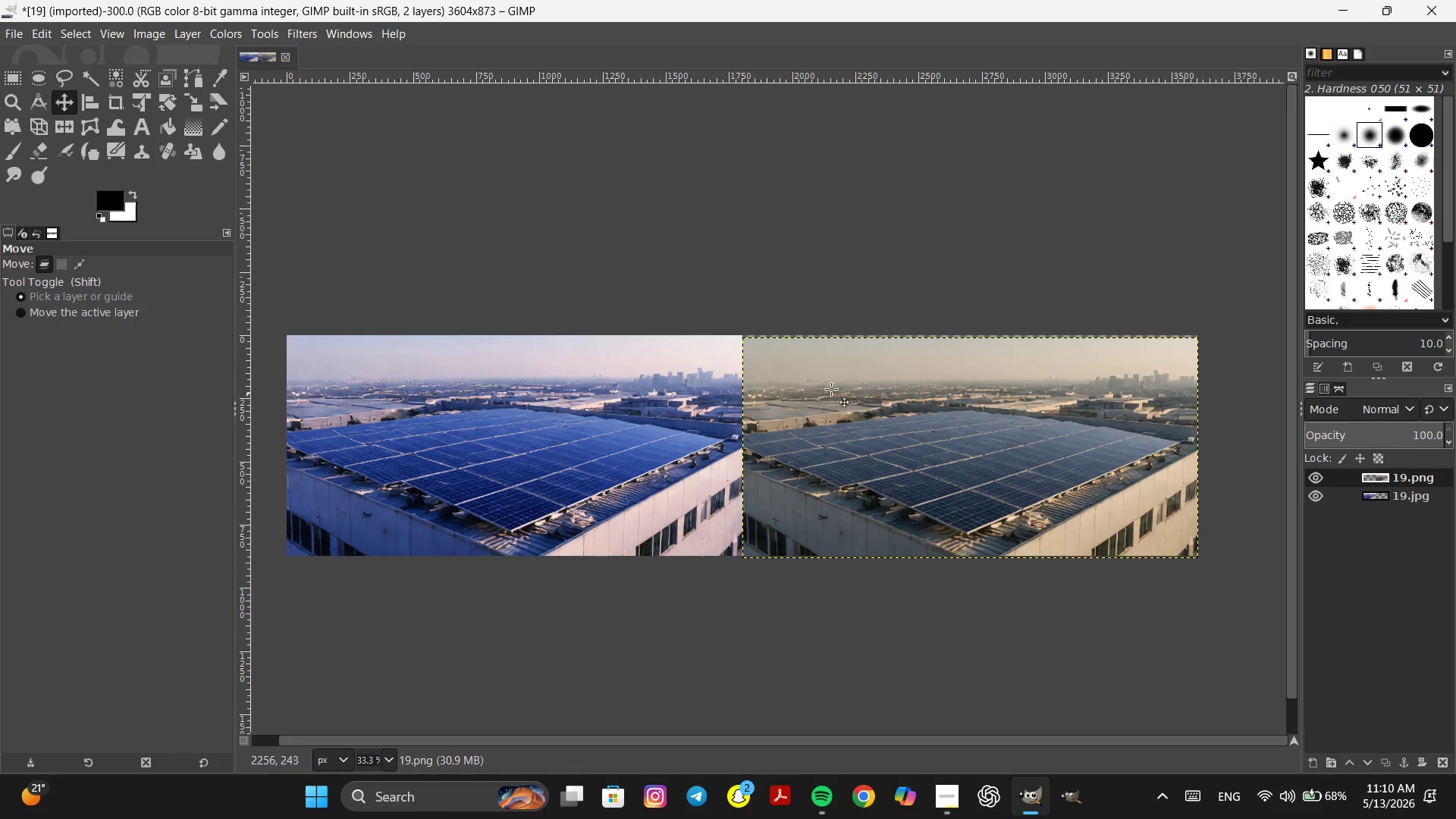 
hold_key(key=ControlLeft, duration=0.62)
 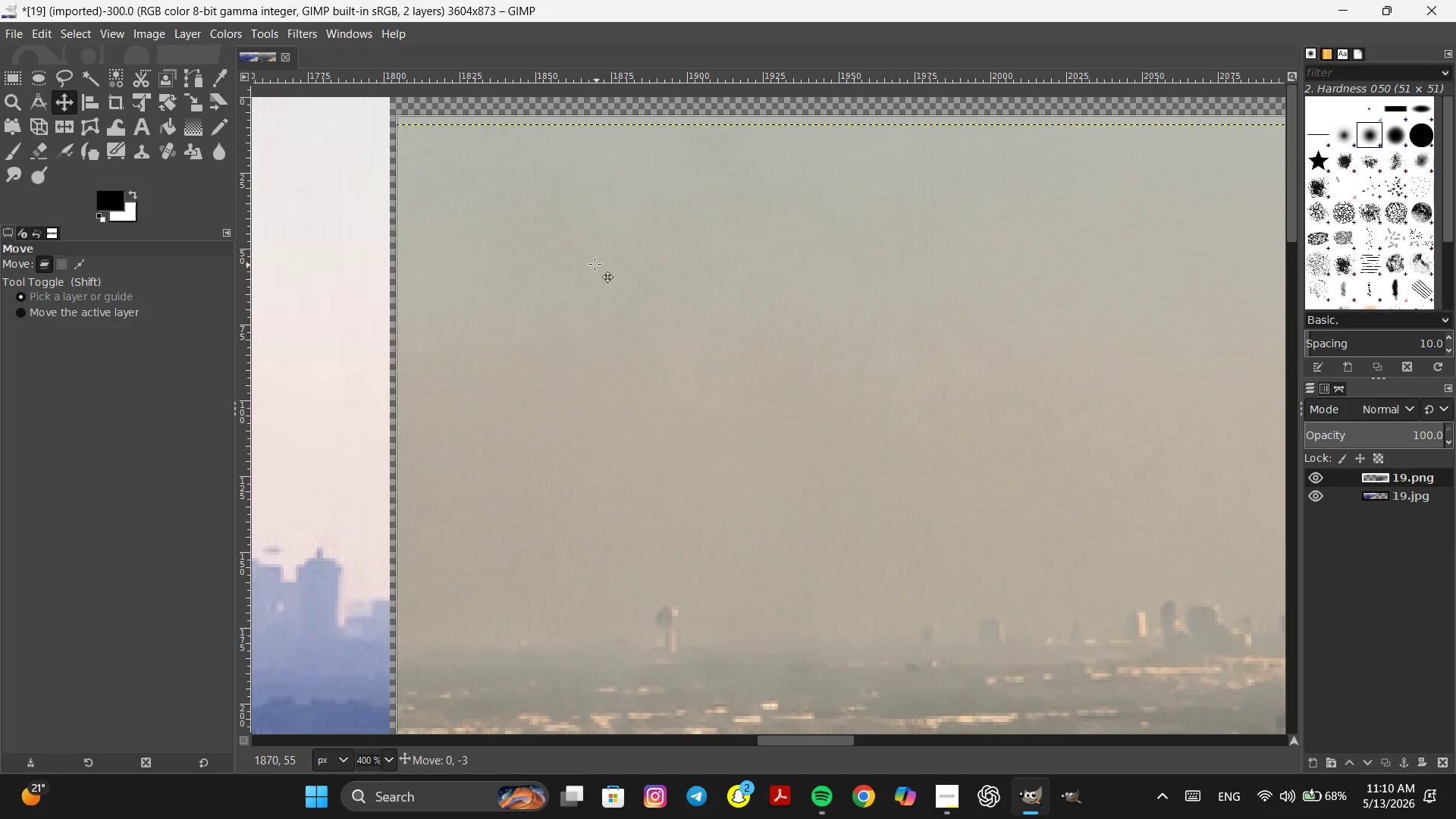 
left_click_drag(start_coordinate=[596, 273], to_coordinate=[592, 246])
 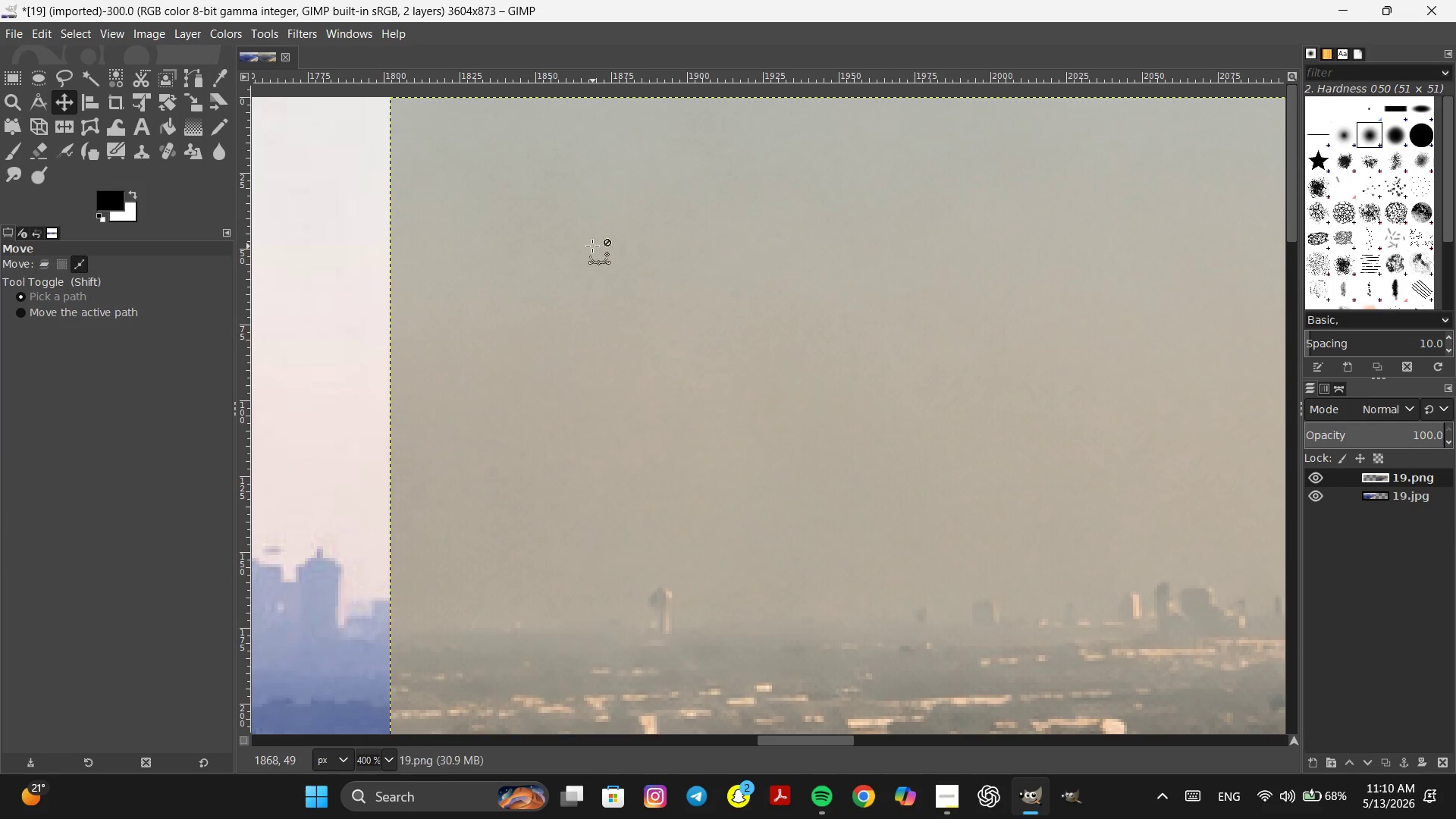 
scroll: coordinate [767, 348], scroll_direction: up, amount: 7.0
 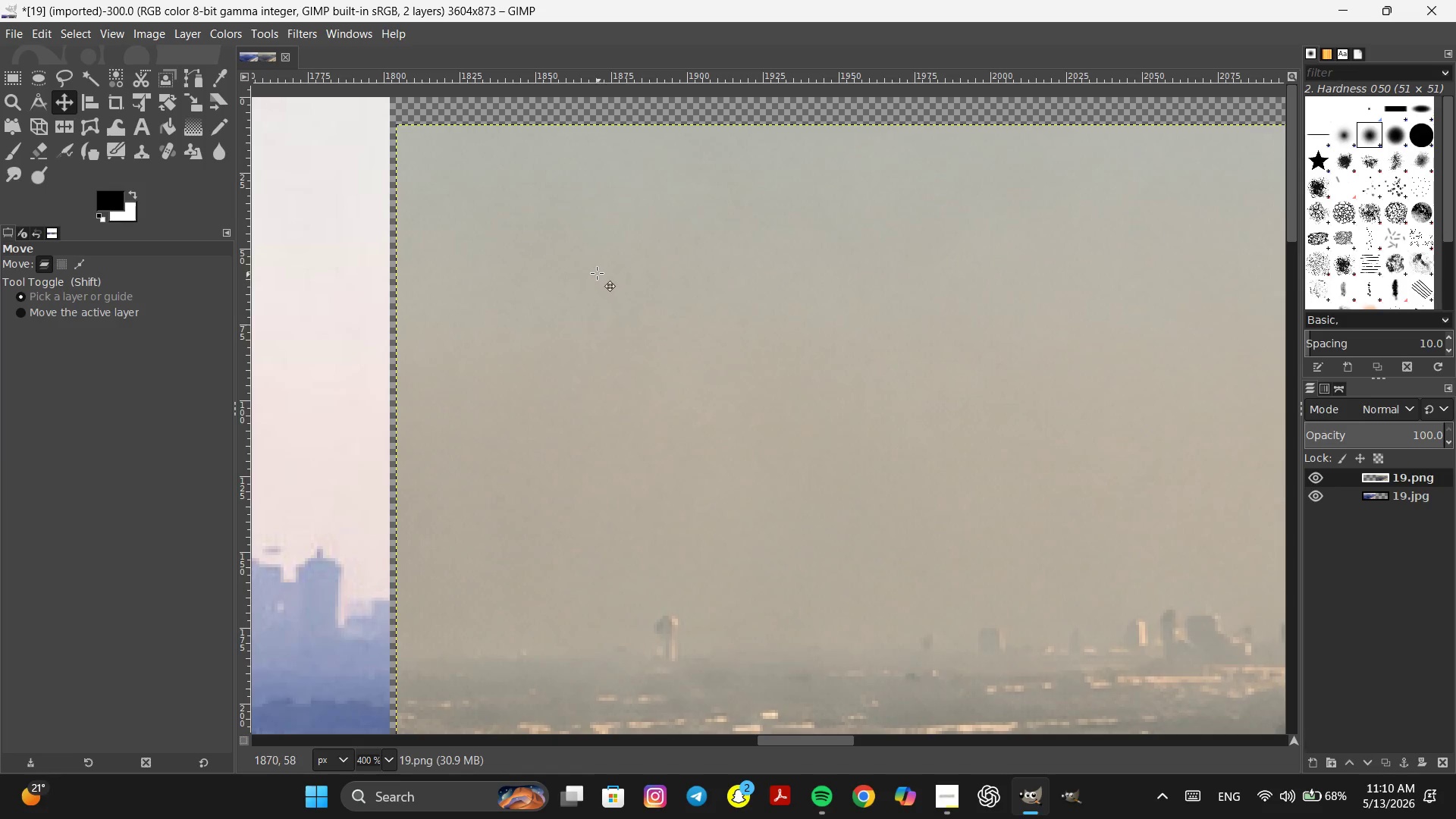 
hold_key(key=ControlLeft, duration=0.94)
scroll: coordinate [592, 250], scroll_direction: down, amount: 7.0
 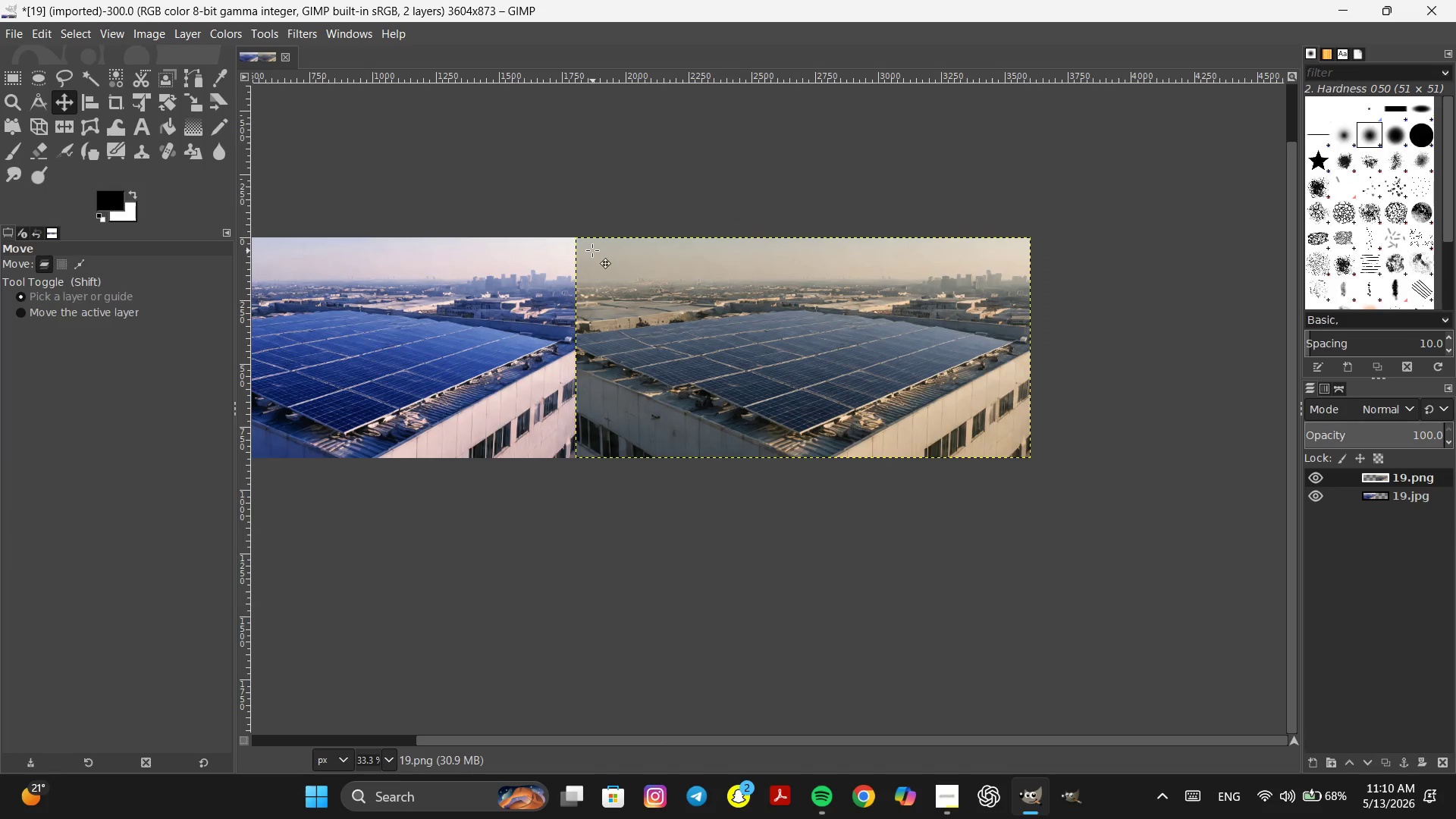 
key(Space)
 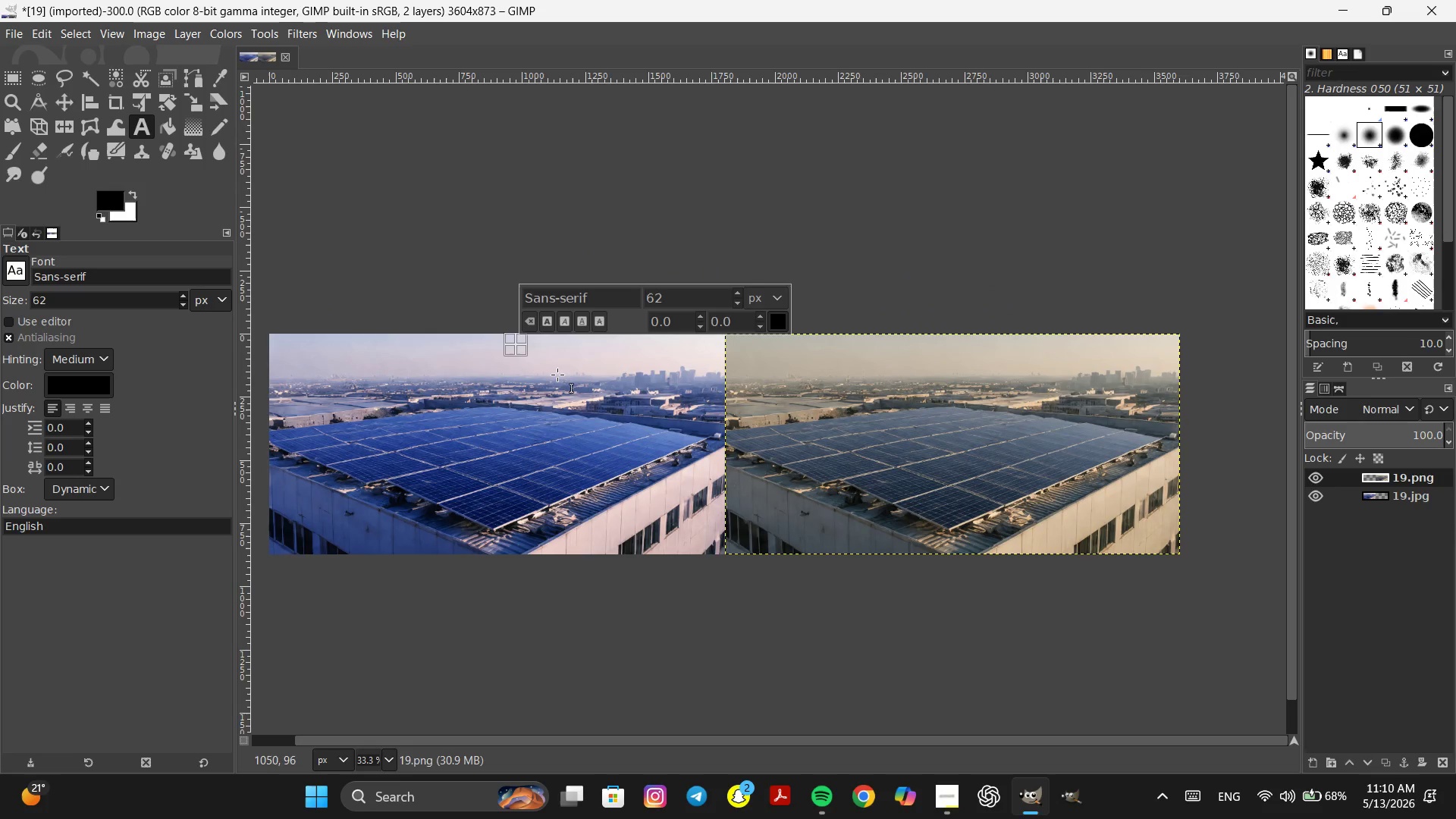 
type(after)
 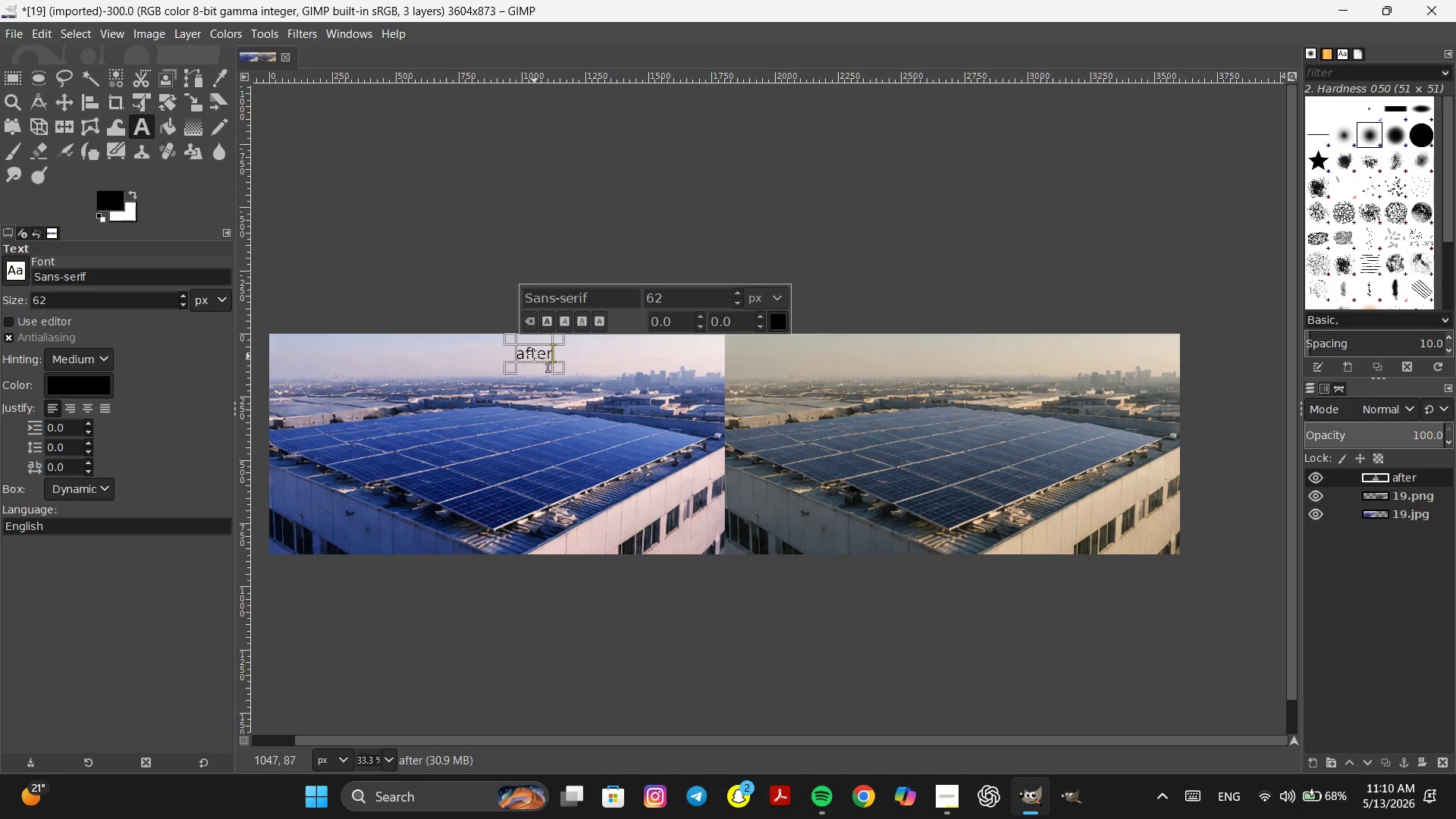 
double_click([533, 355])
 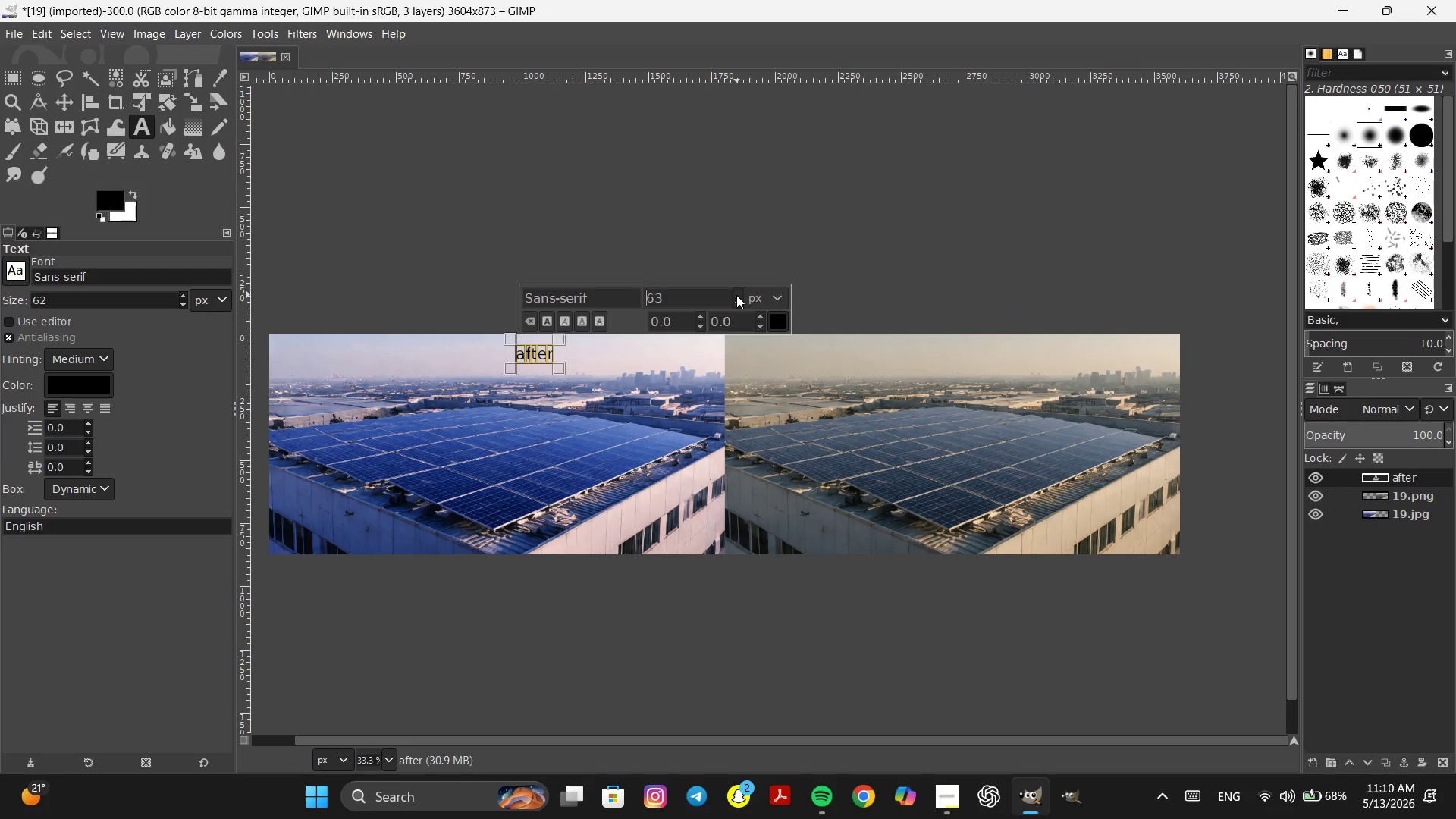 
left_click([736, 295])
 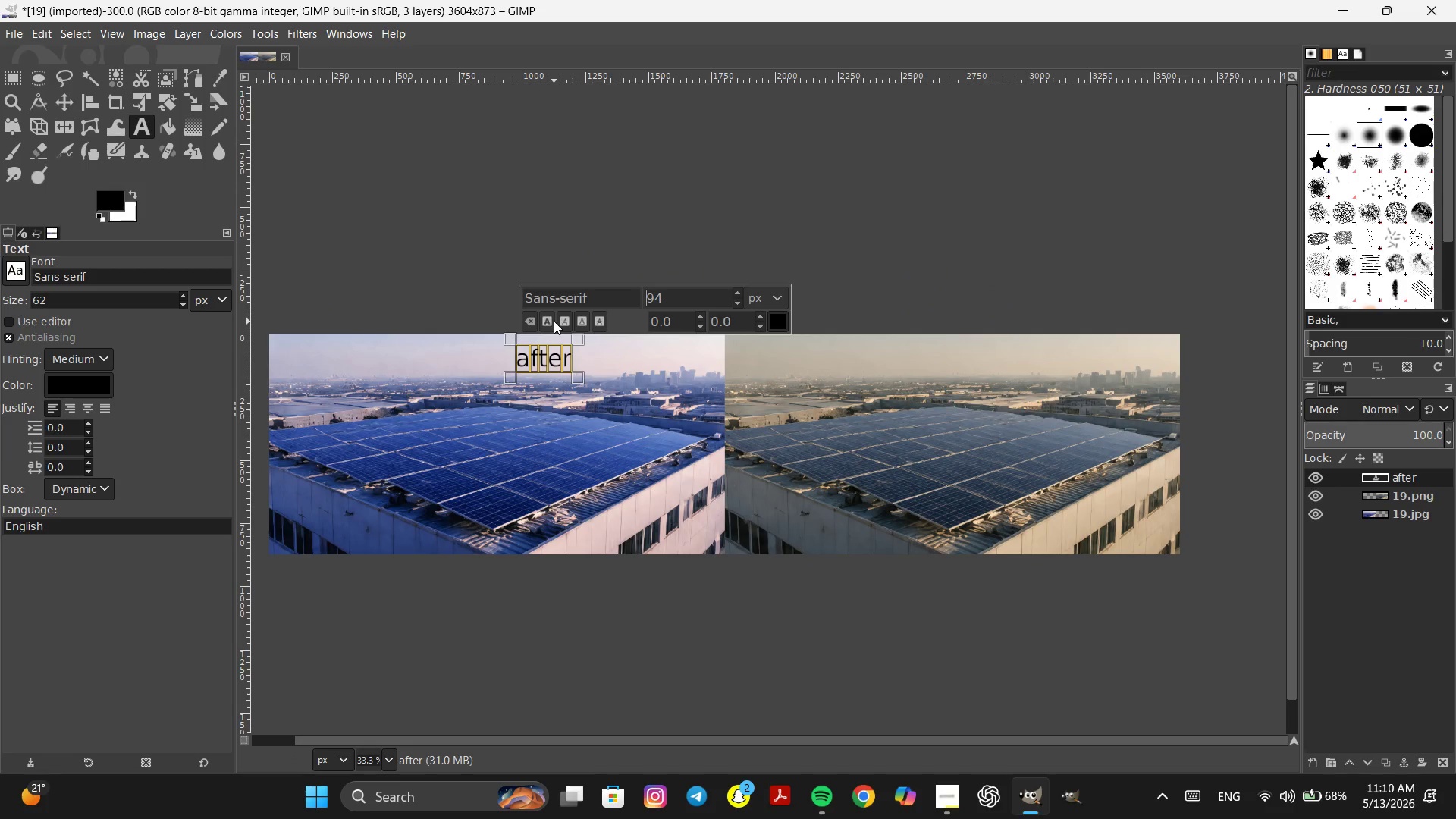 
left_click([551, 319])
 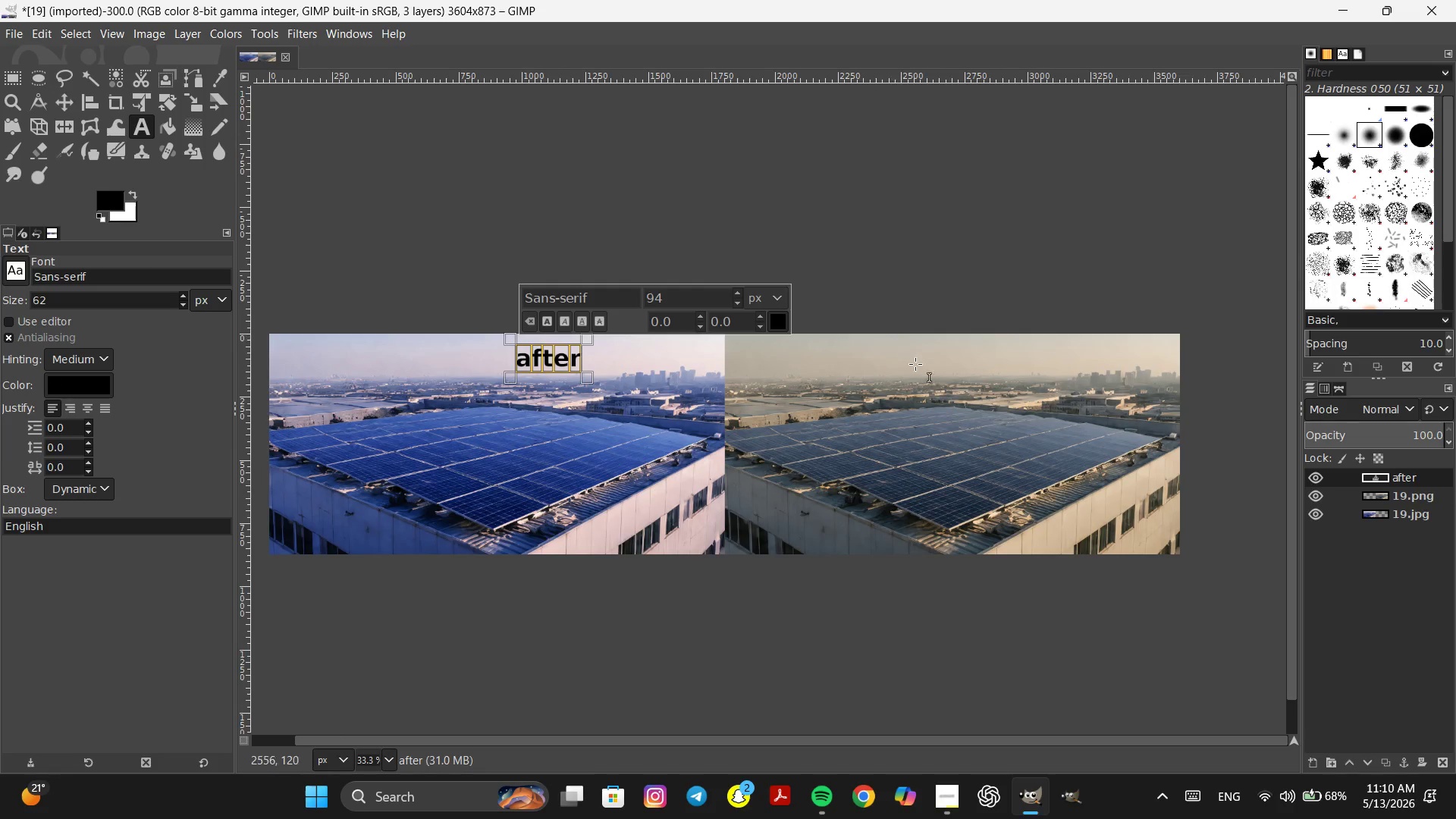 
left_click([930, 352])
 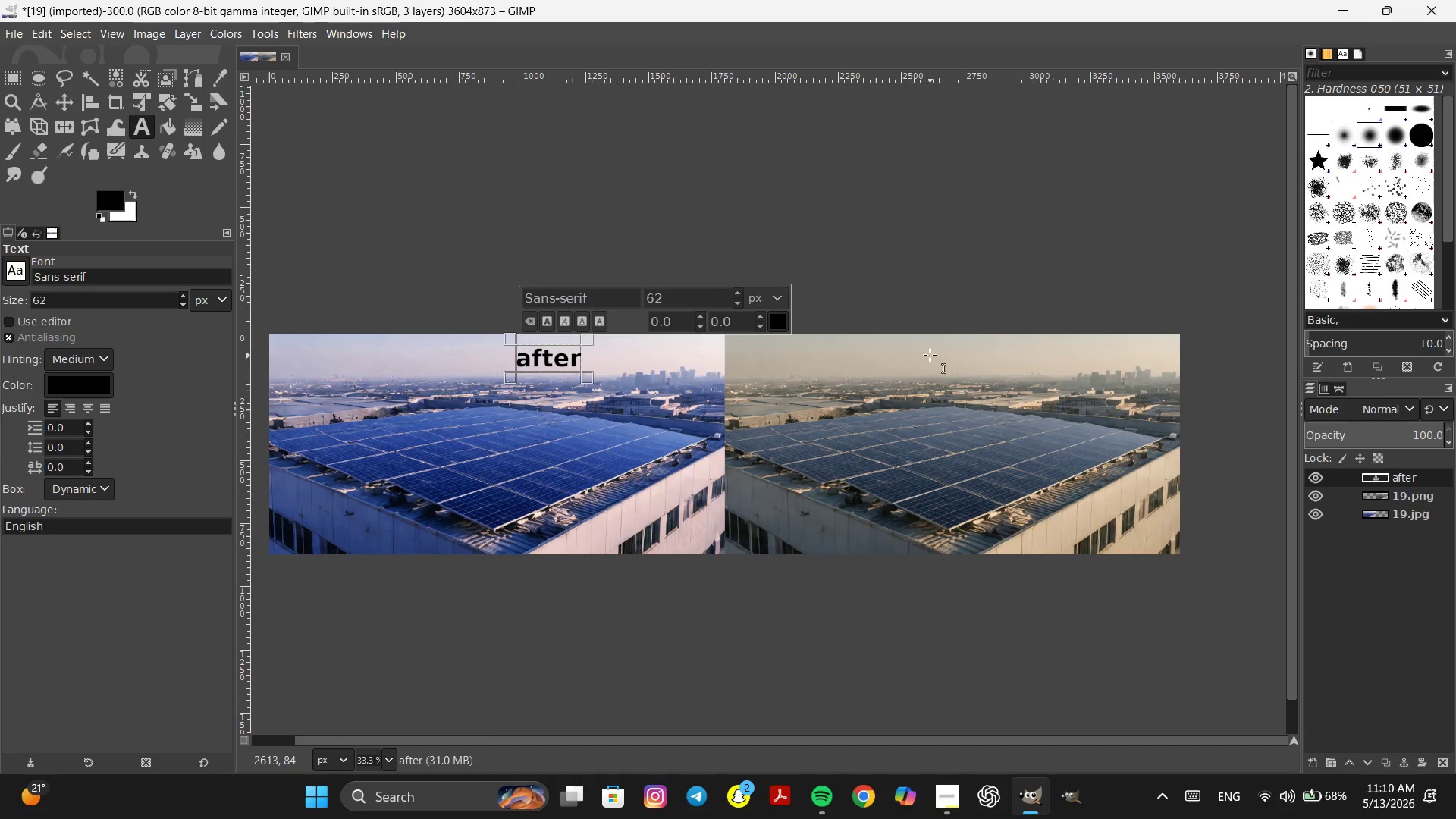 
left_click([925, 346])
 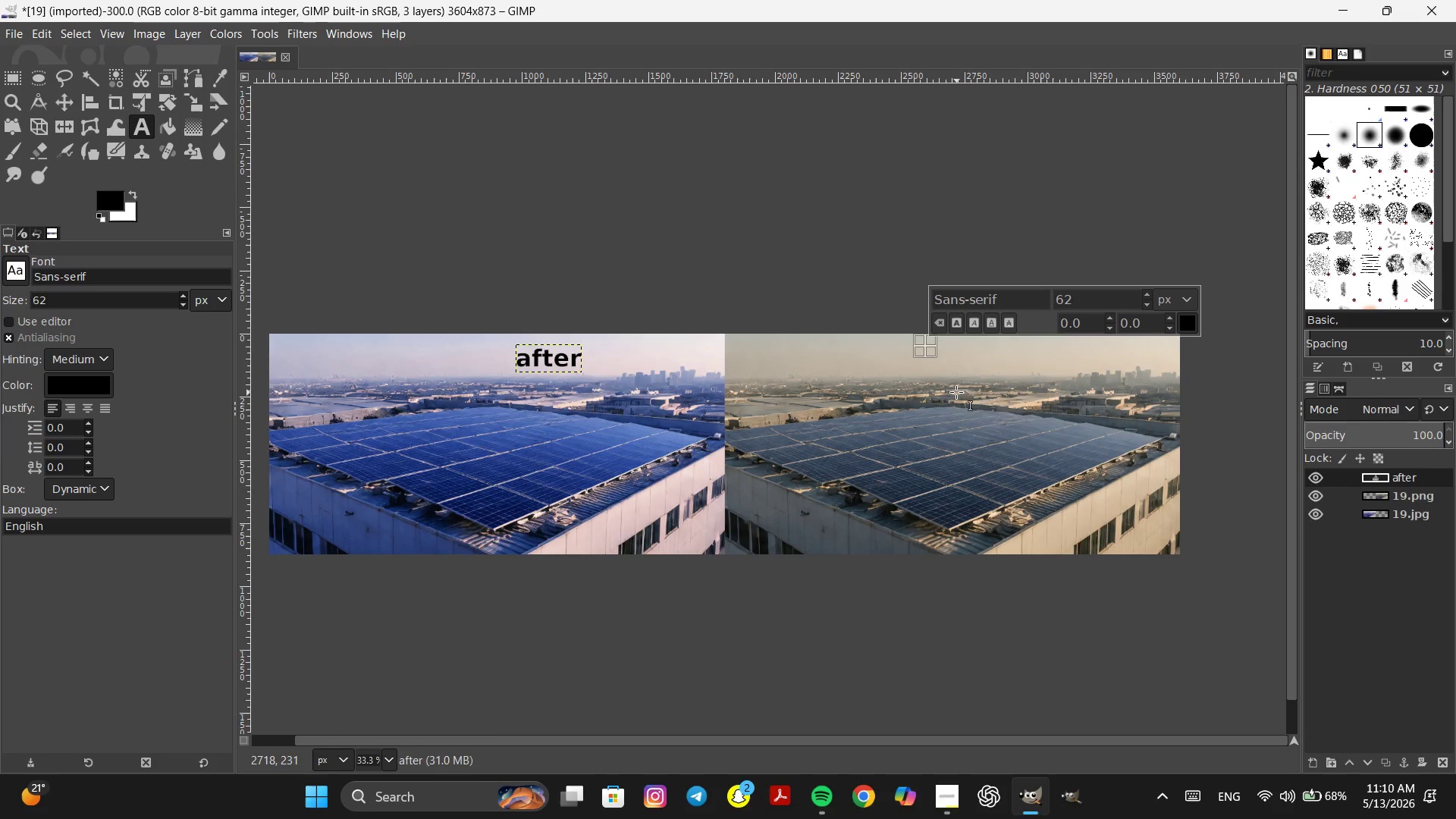 
type(before)
 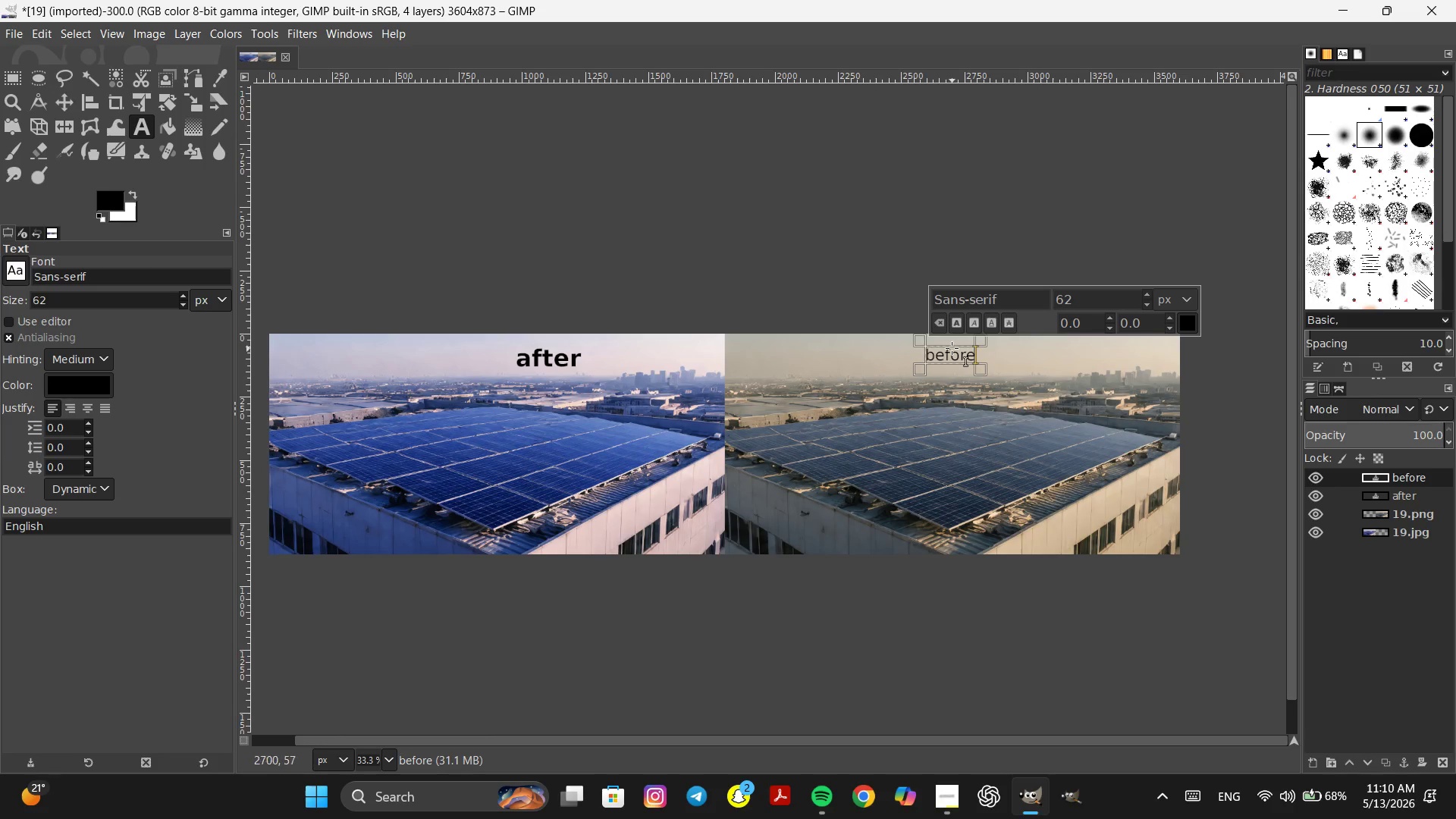 
double_click([952, 348])
 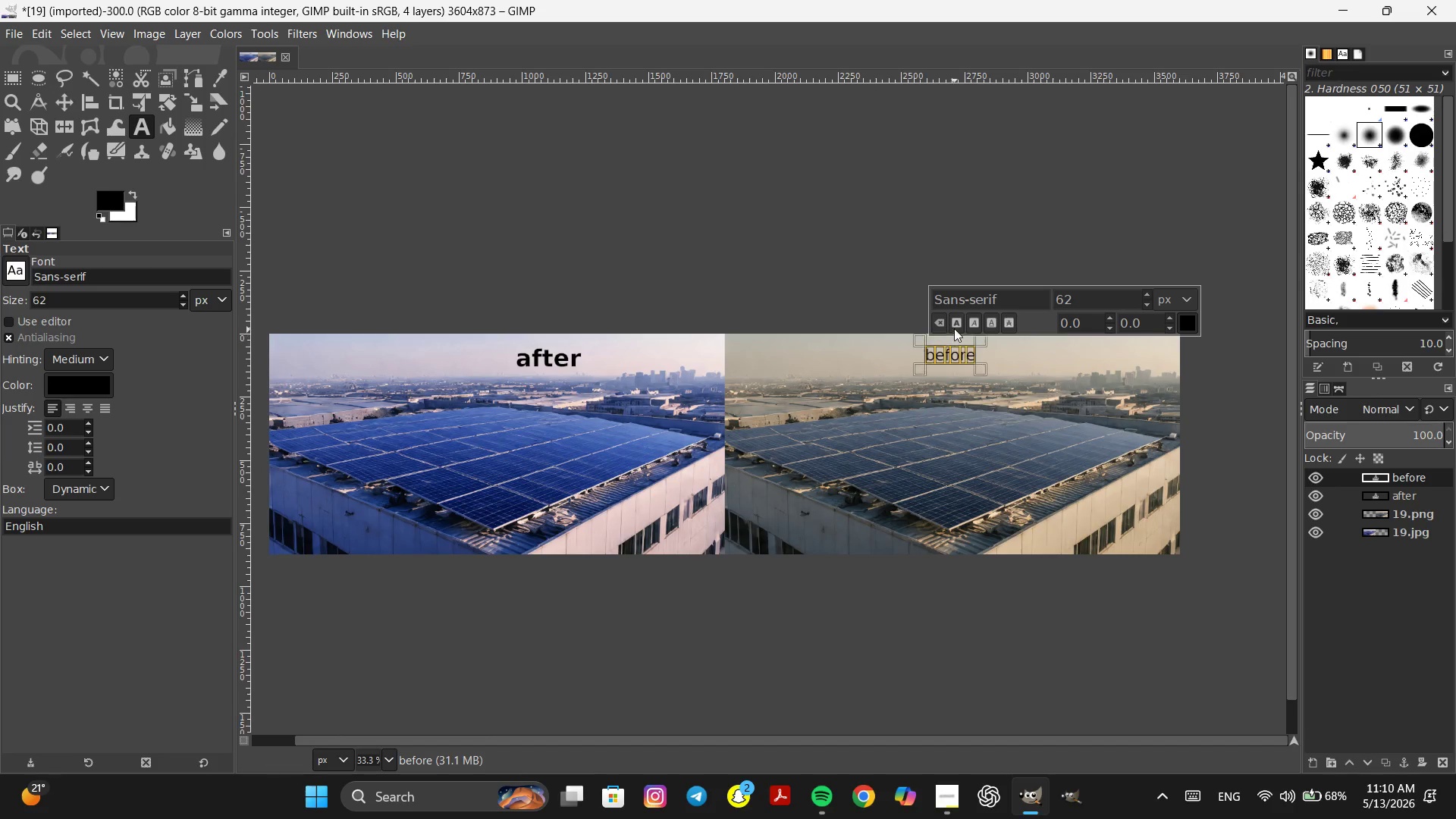 
left_click([953, 325])
 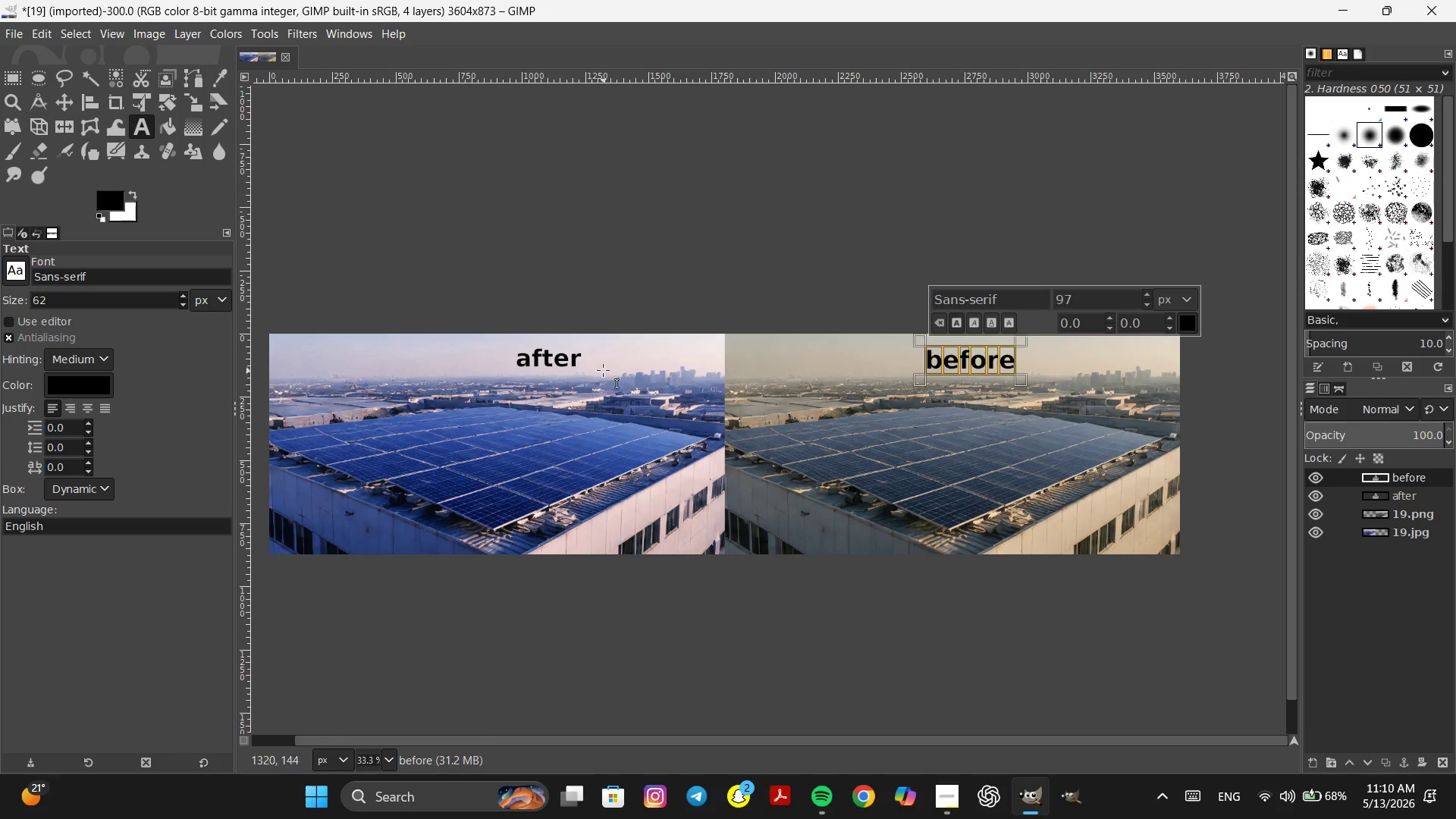 
double_click([554, 364])
 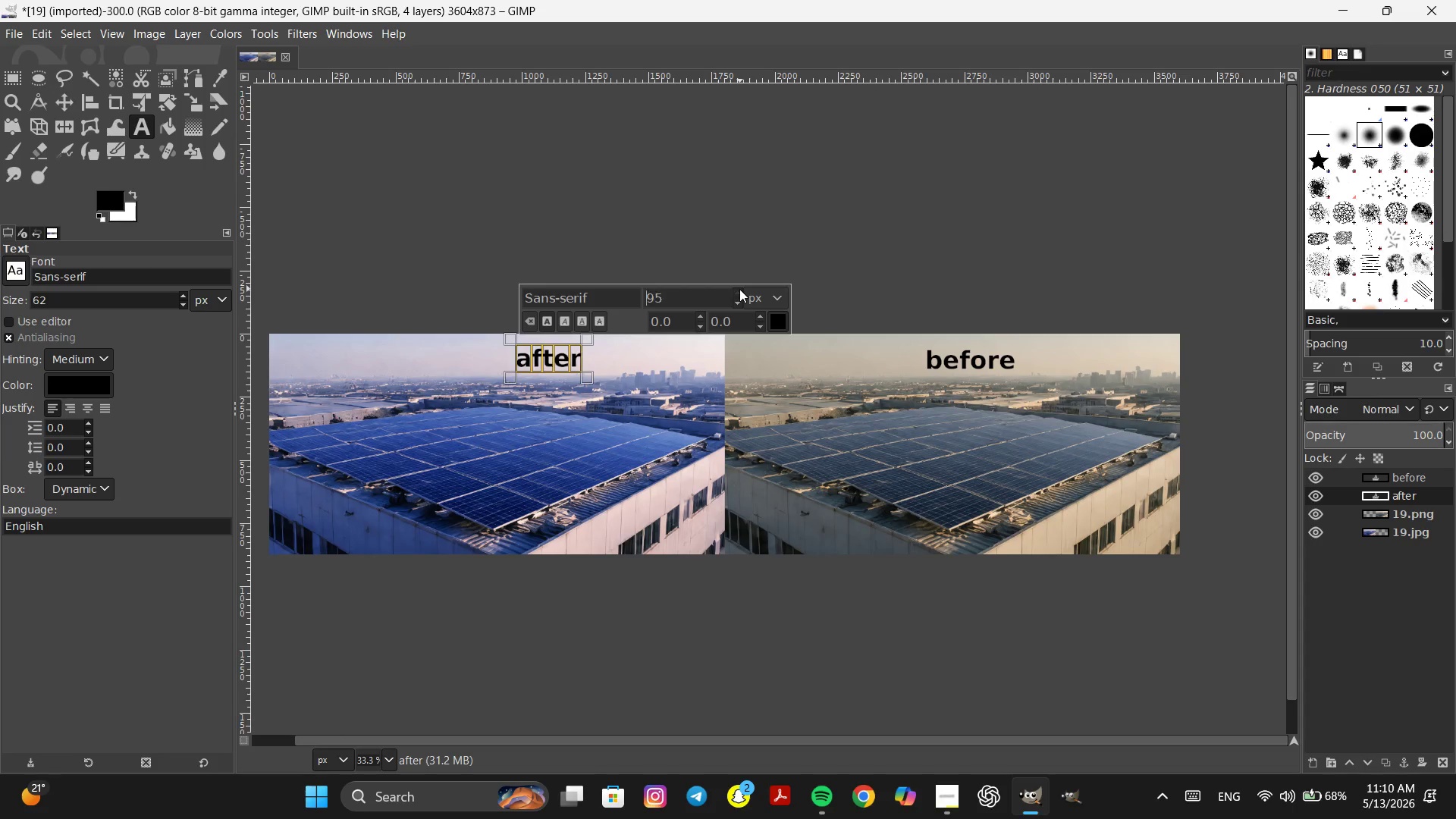 
left_click([739, 289])
 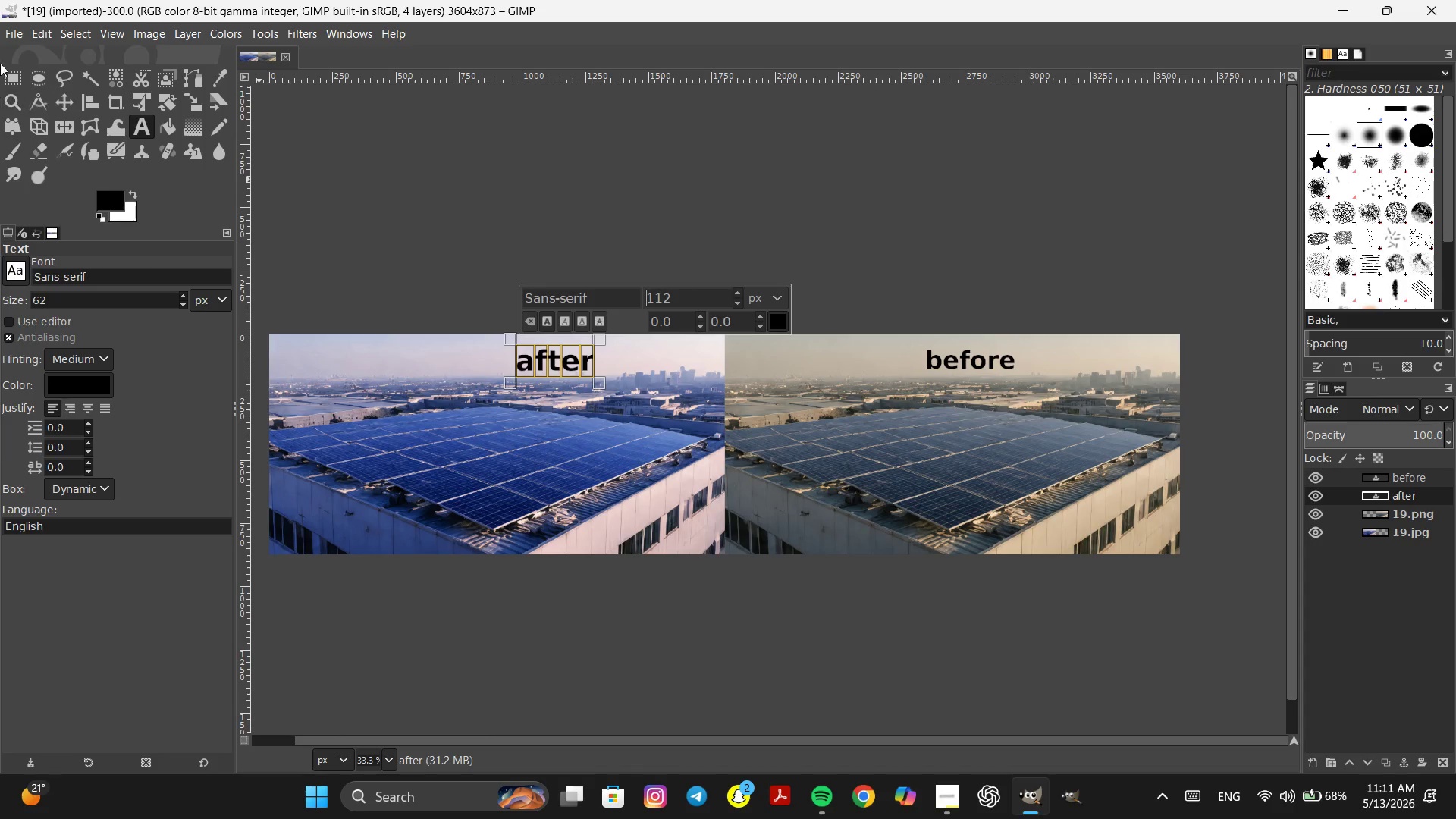 
left_click([16, 37])
 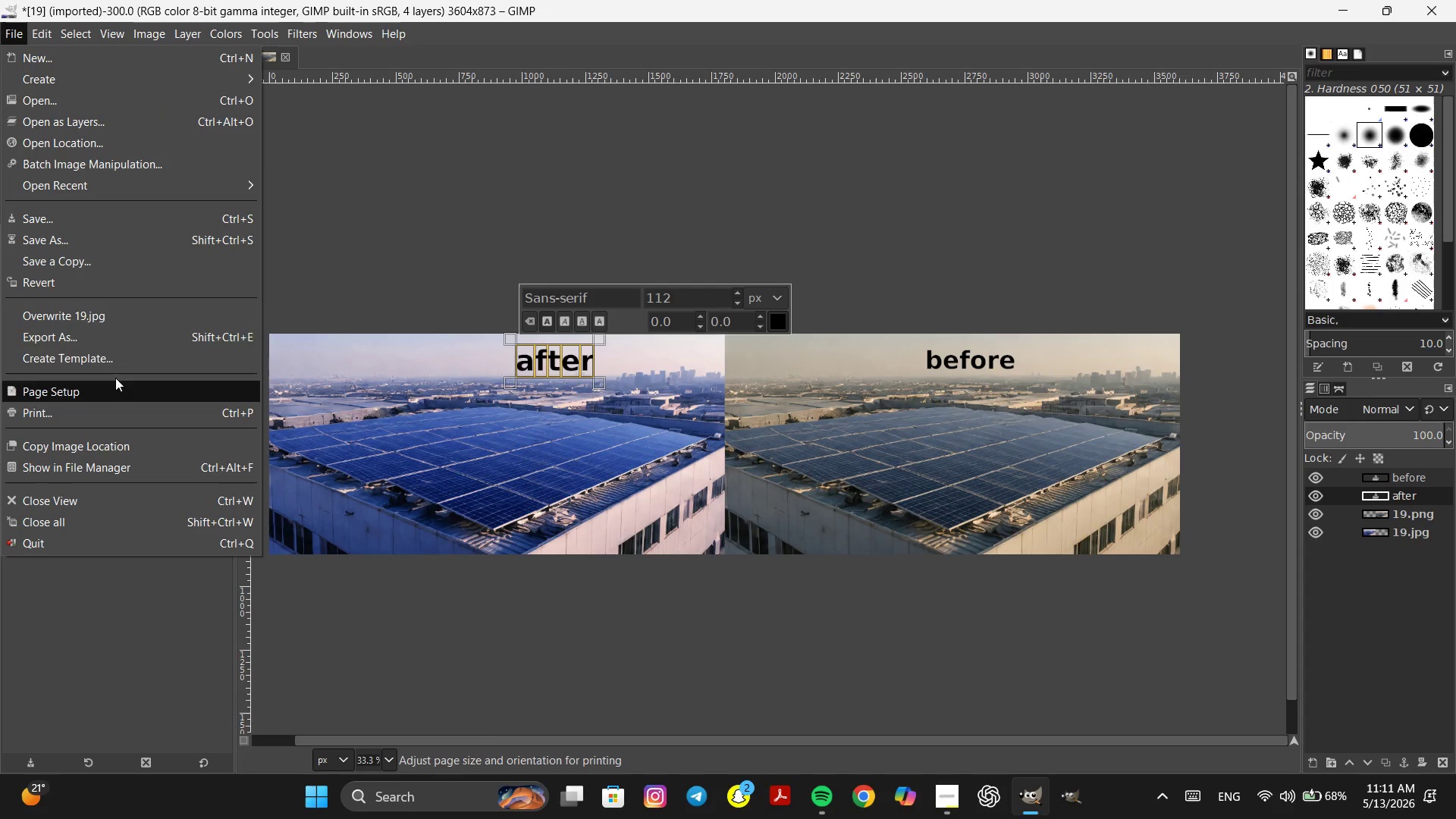 
left_click([99, 331])
 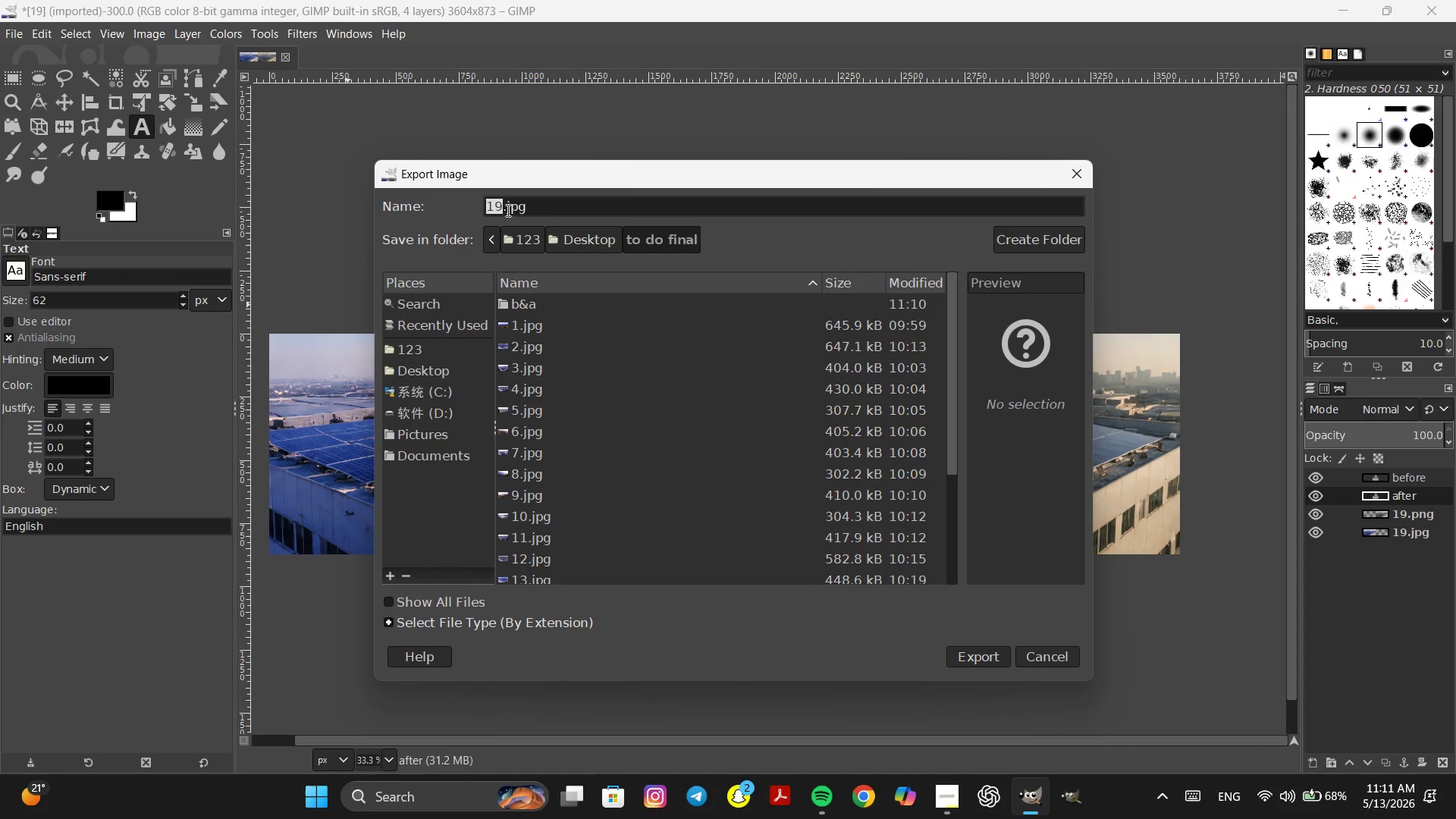 
left_click([485, 203])
 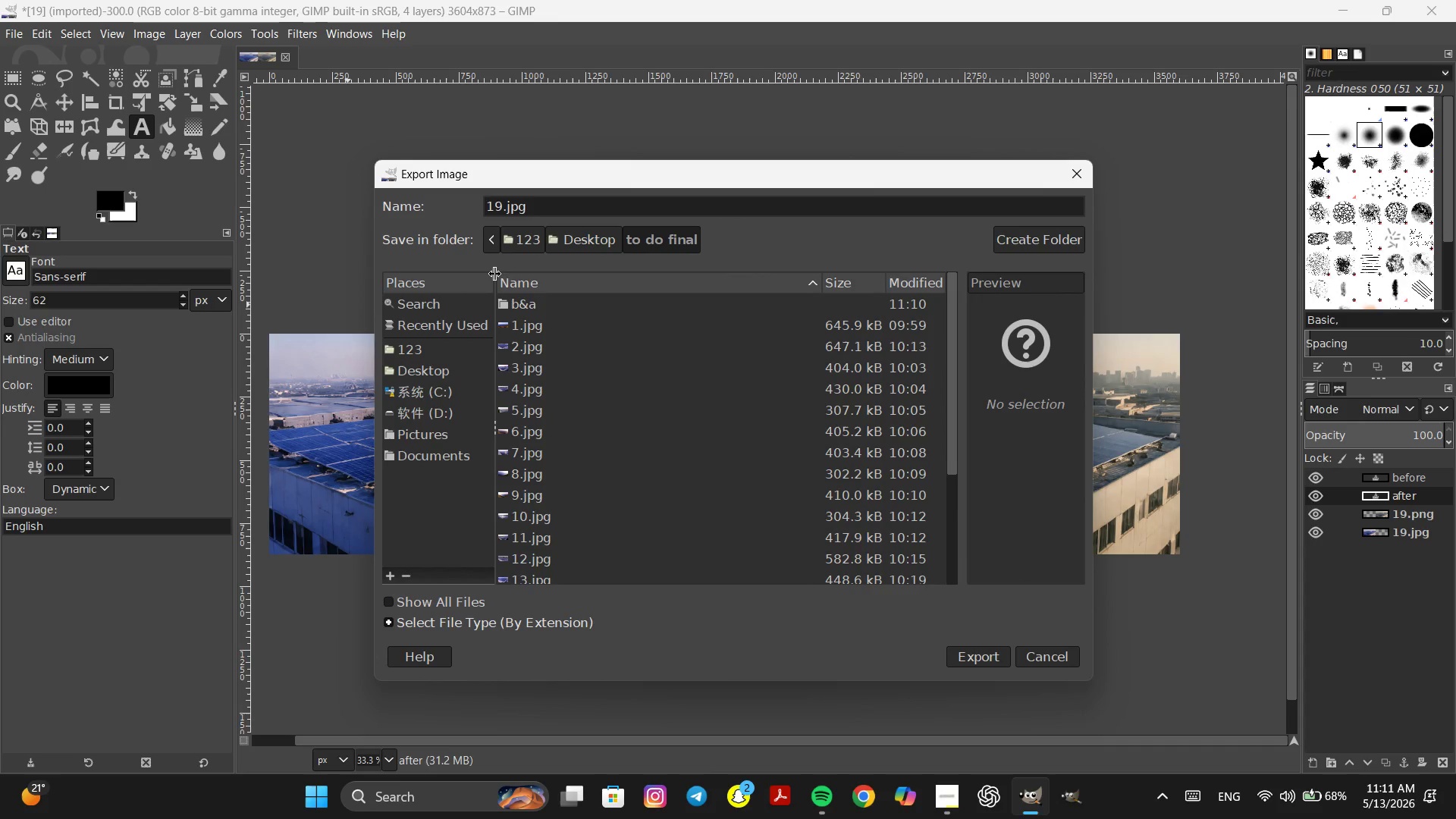 
type(ba)
 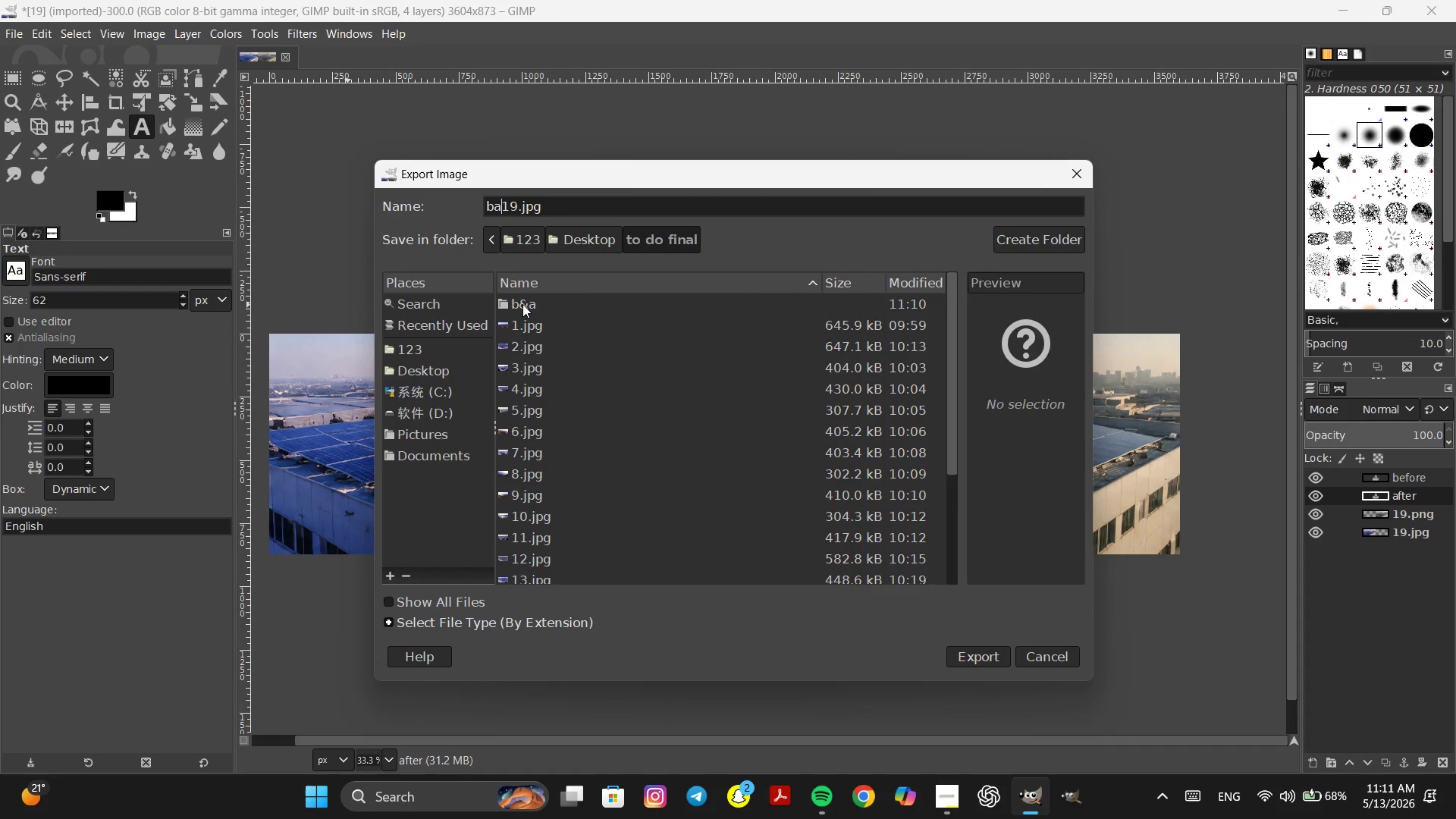 
double_click([522, 304])
 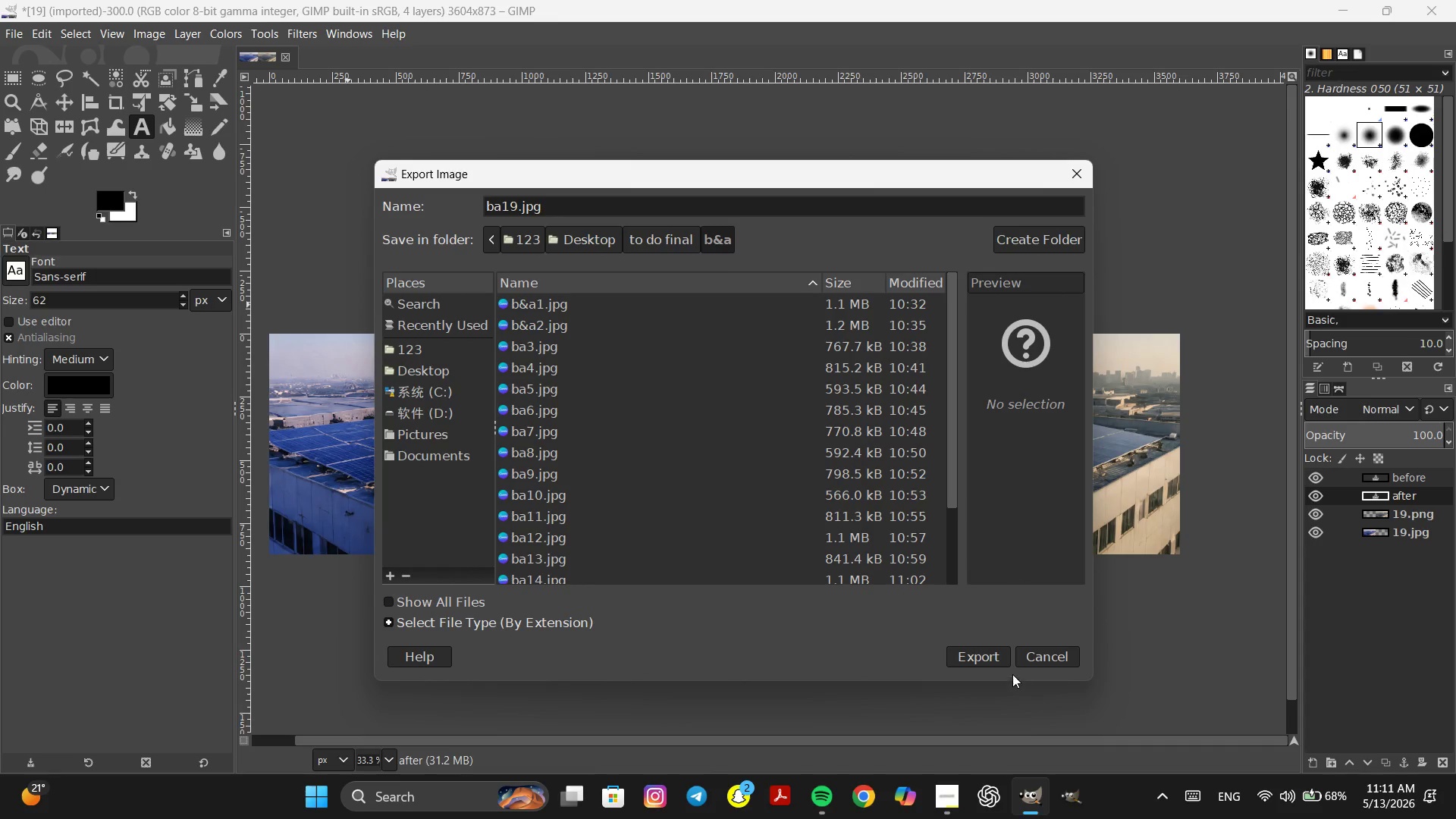 
left_click([987, 657])
 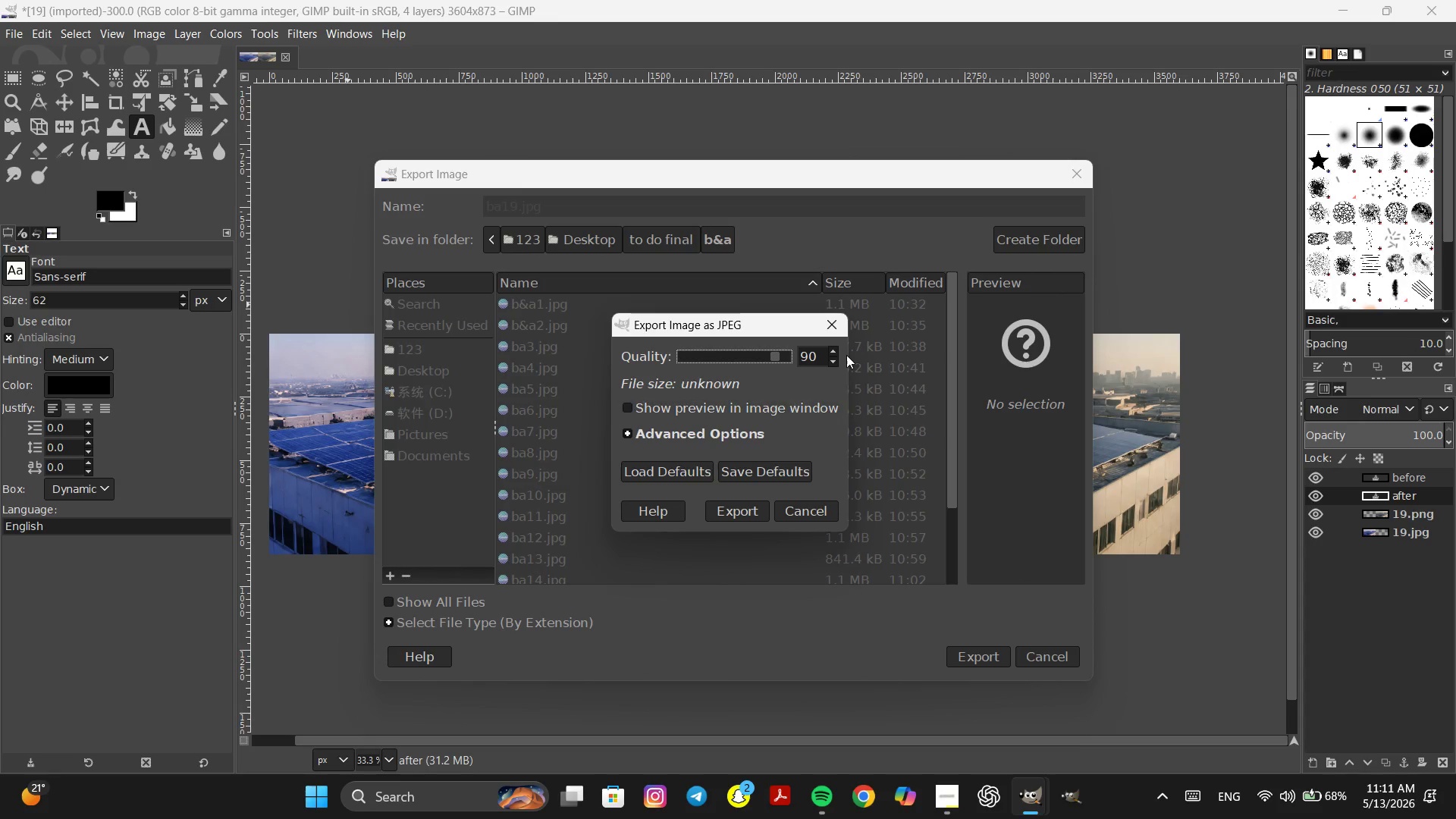 
double_click([832, 358])
 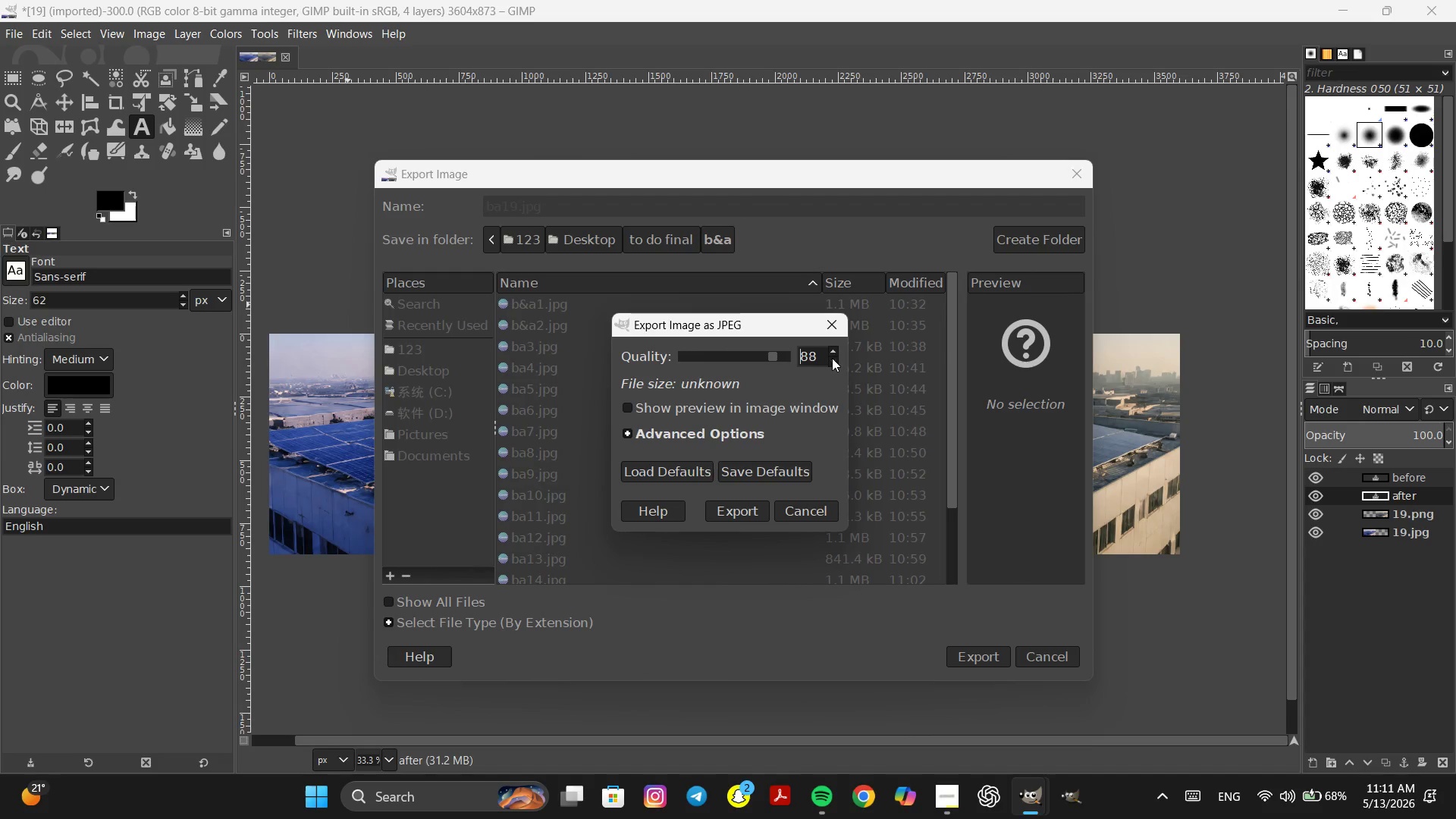 
triple_click([832, 358])
 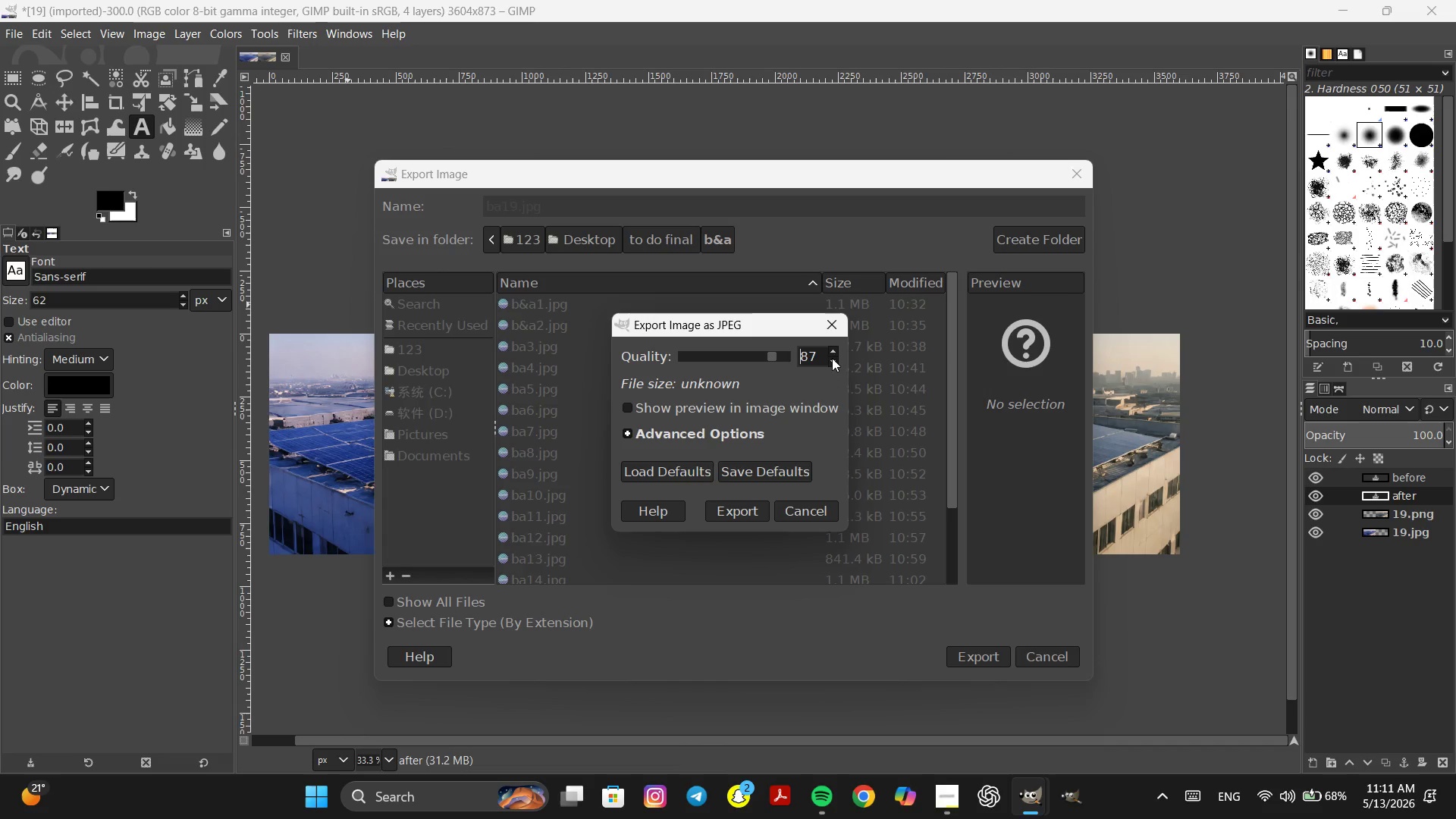 
triple_click([832, 358])
 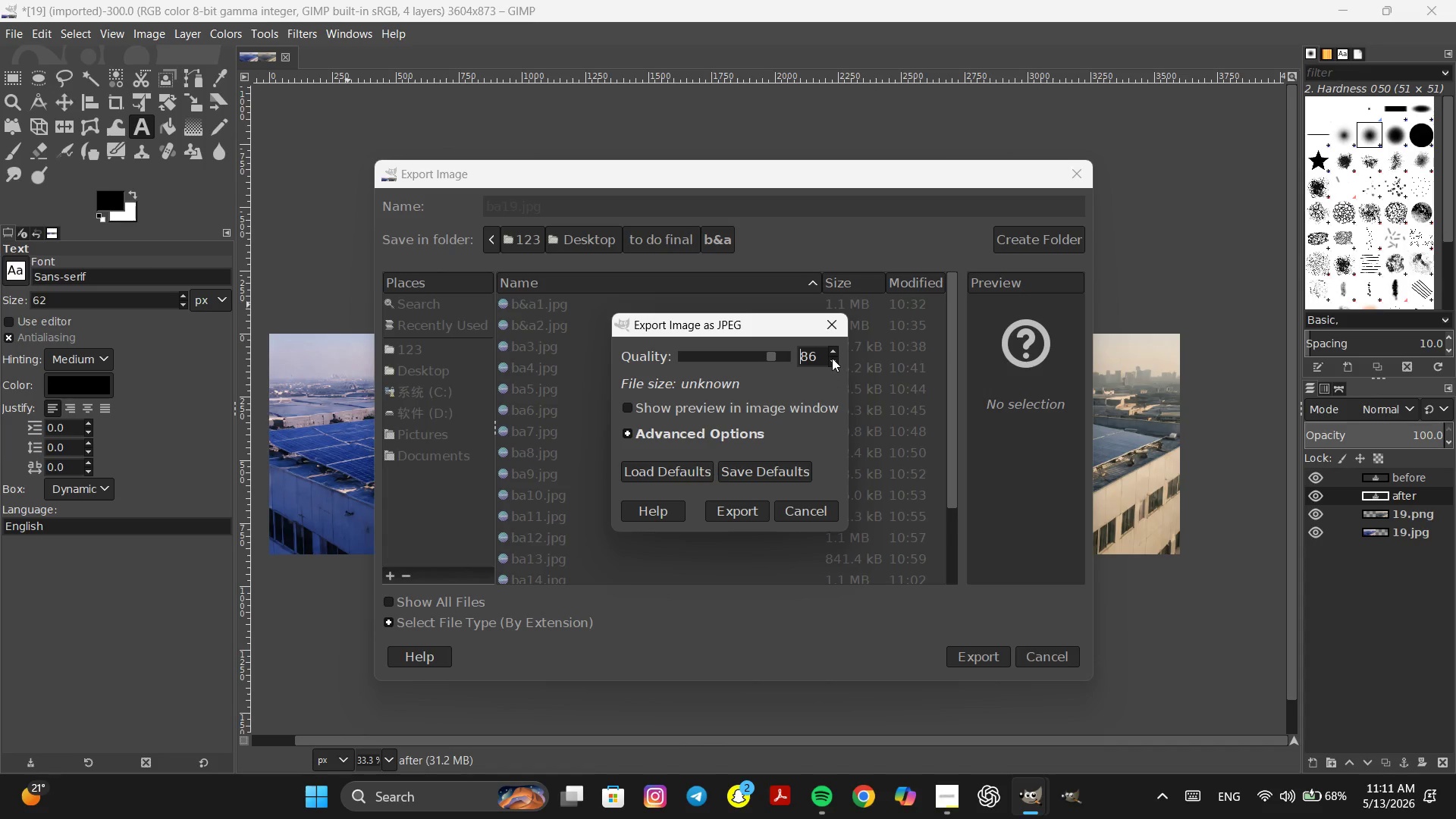 
triple_click([832, 358])
 